 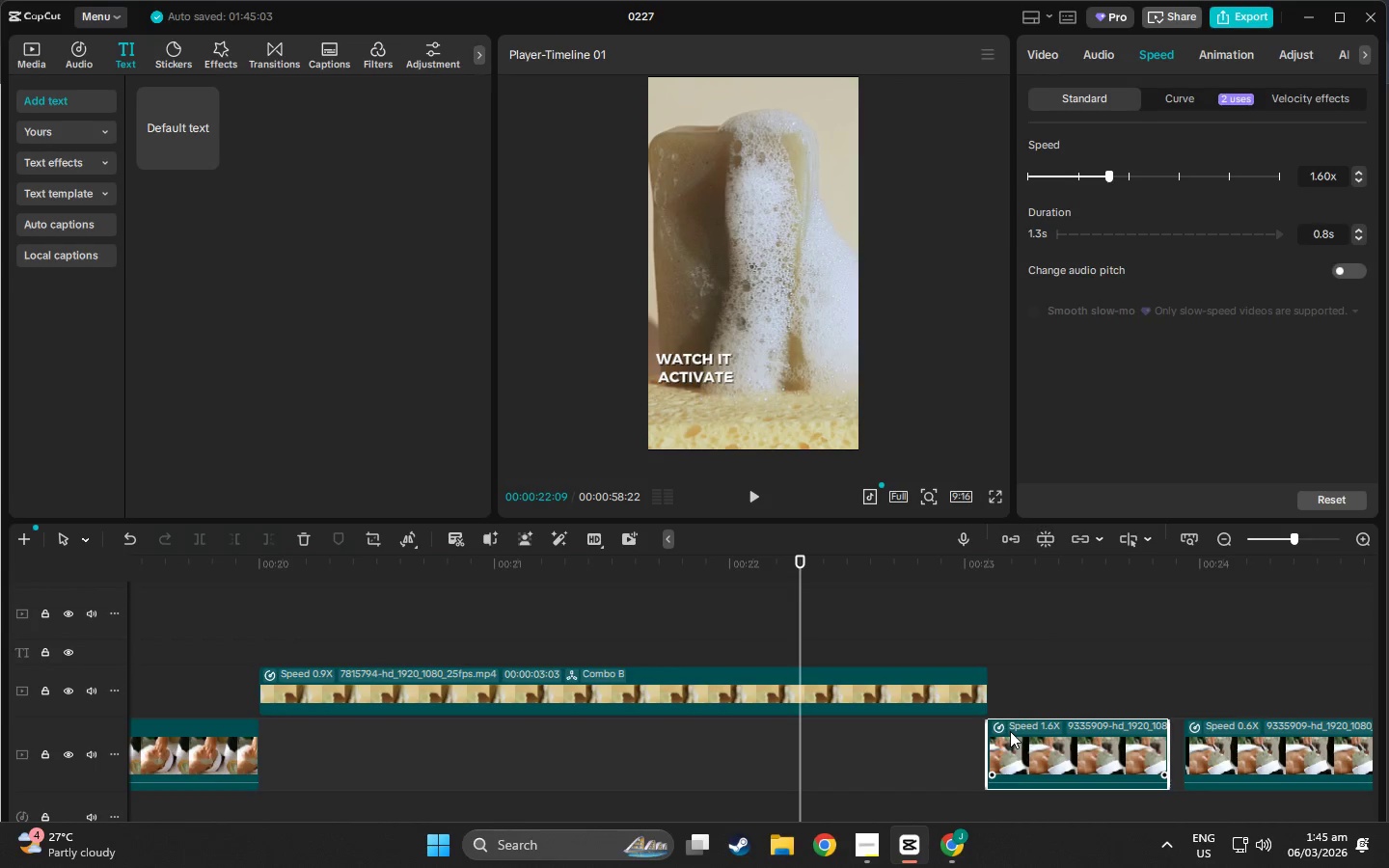 
left_click_drag(start_coordinate=[1172, 738], to_coordinate=[1195, 743])
 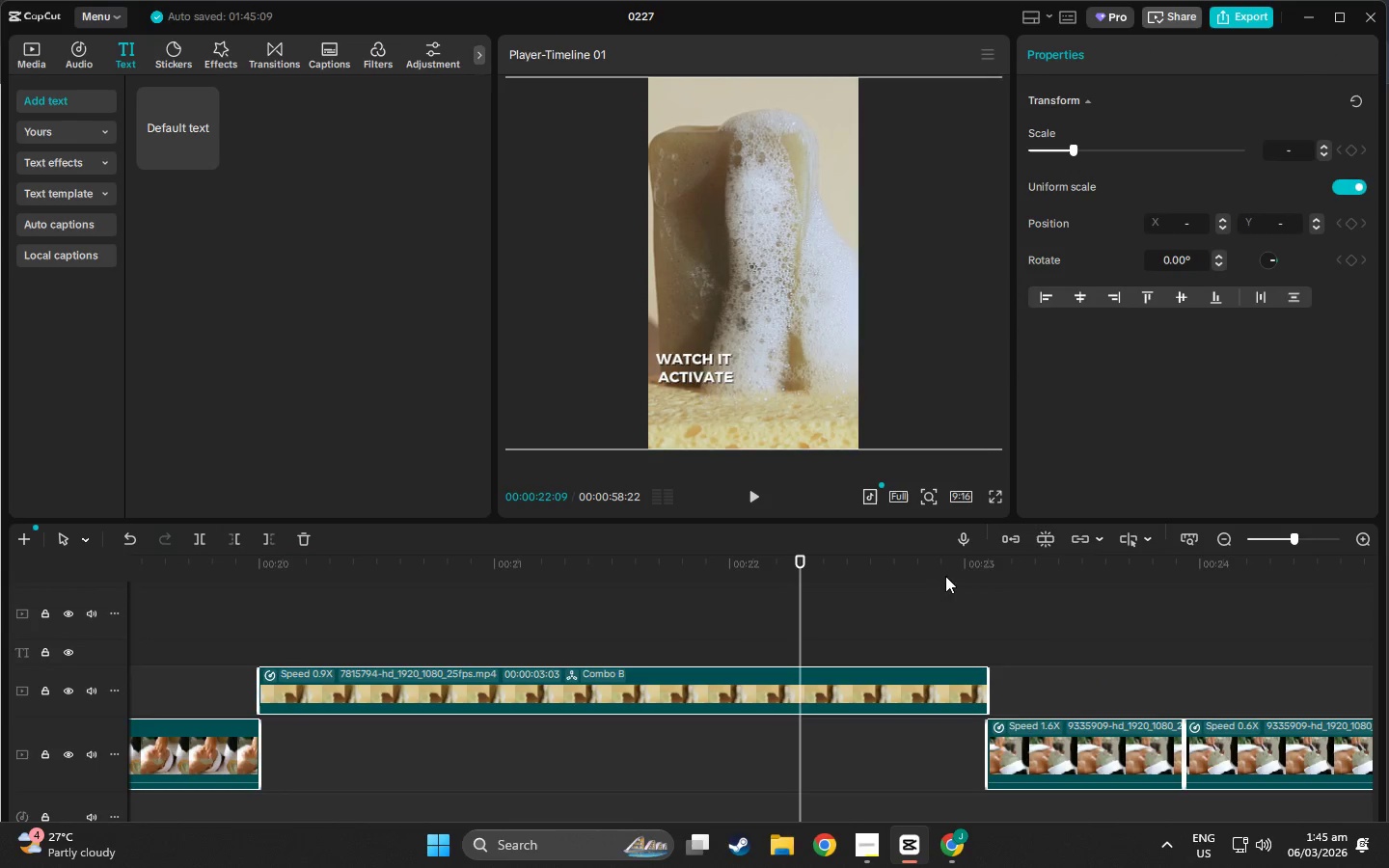 
left_click_drag(start_coordinate=[981, 572], to_coordinate=[1054, 625])
 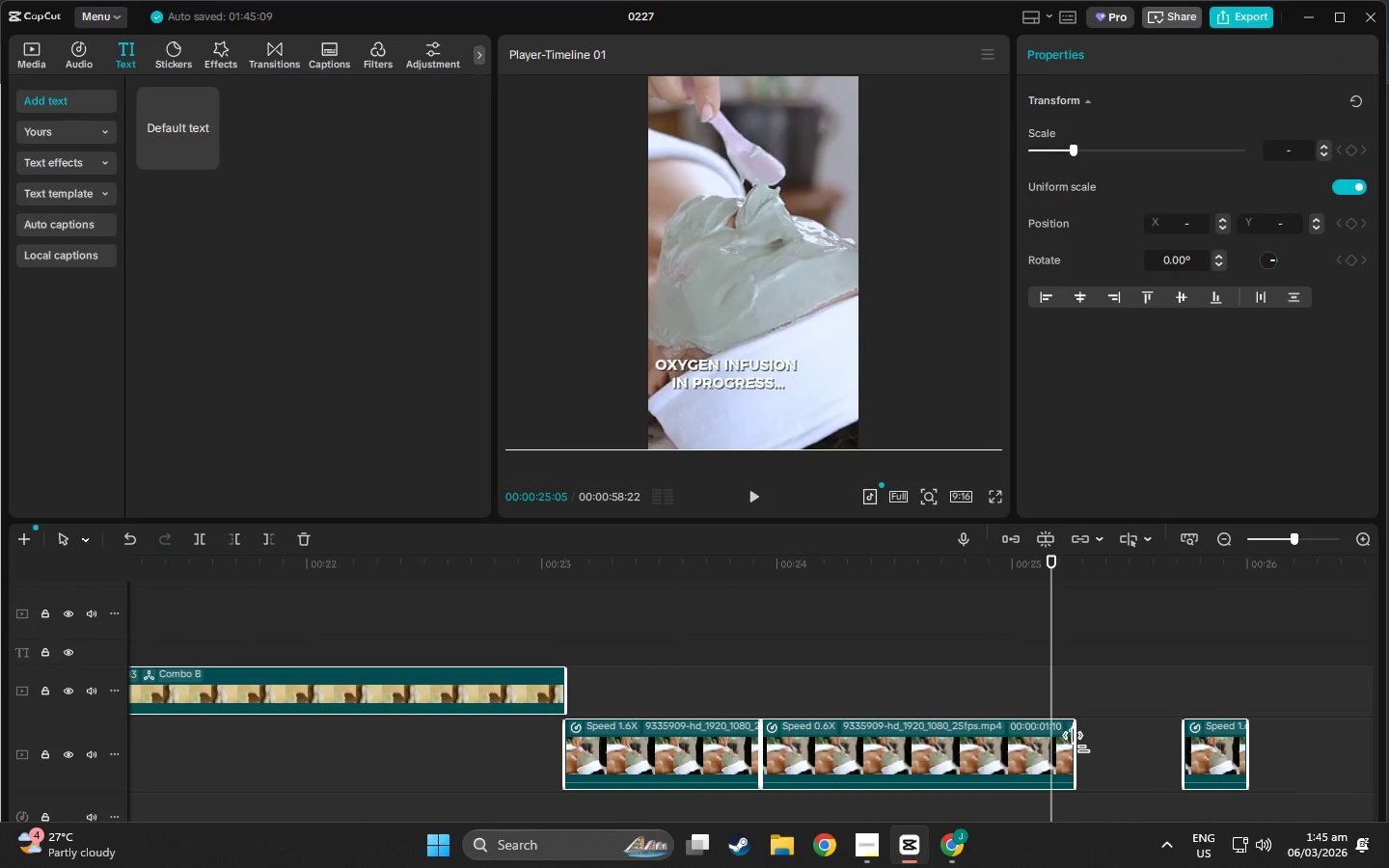 
left_click_drag(start_coordinate=[1079, 743], to_coordinate=[1162, 751])
 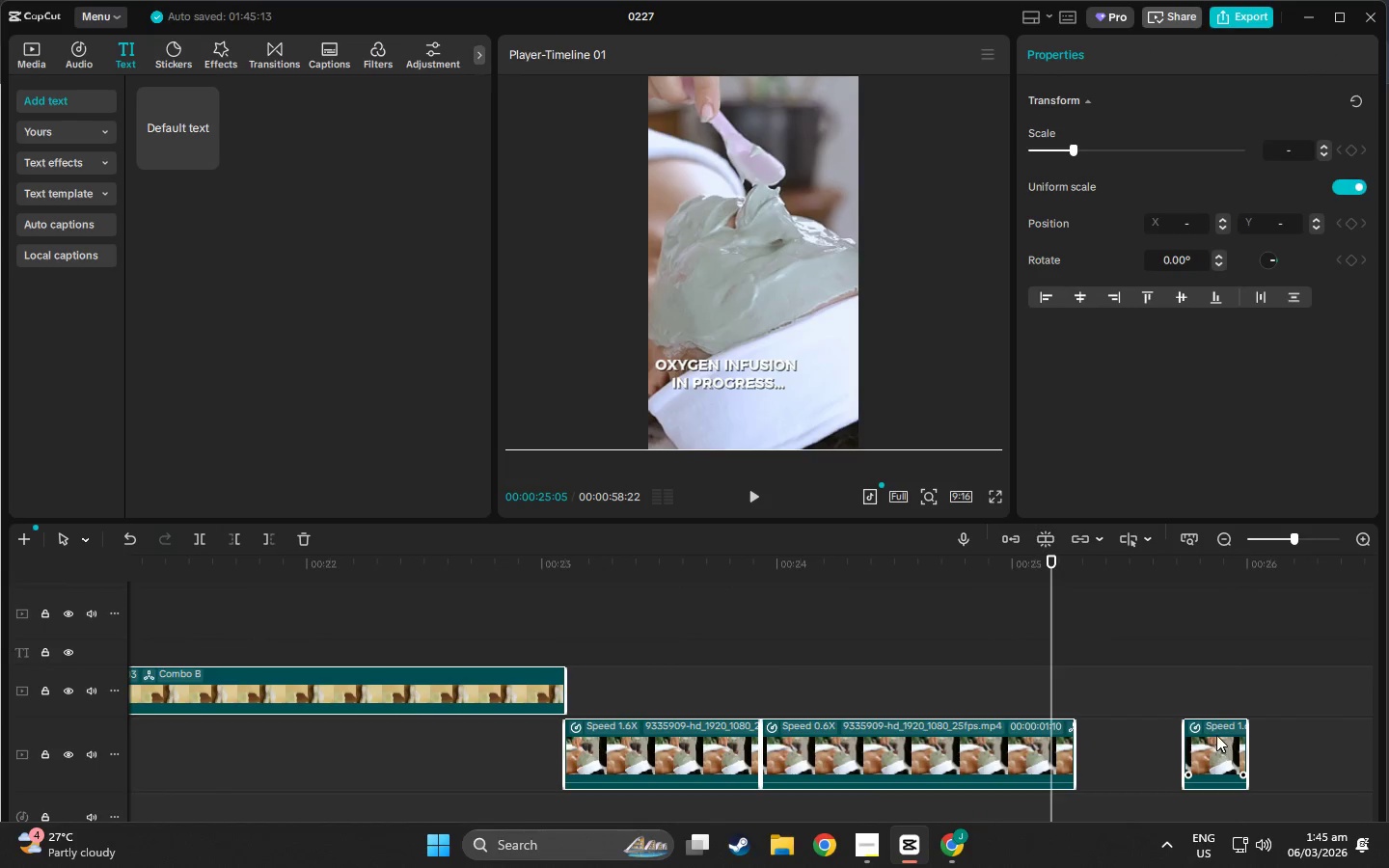 
left_click_drag(start_coordinate=[1216, 734], to_coordinate=[1151, 736])
 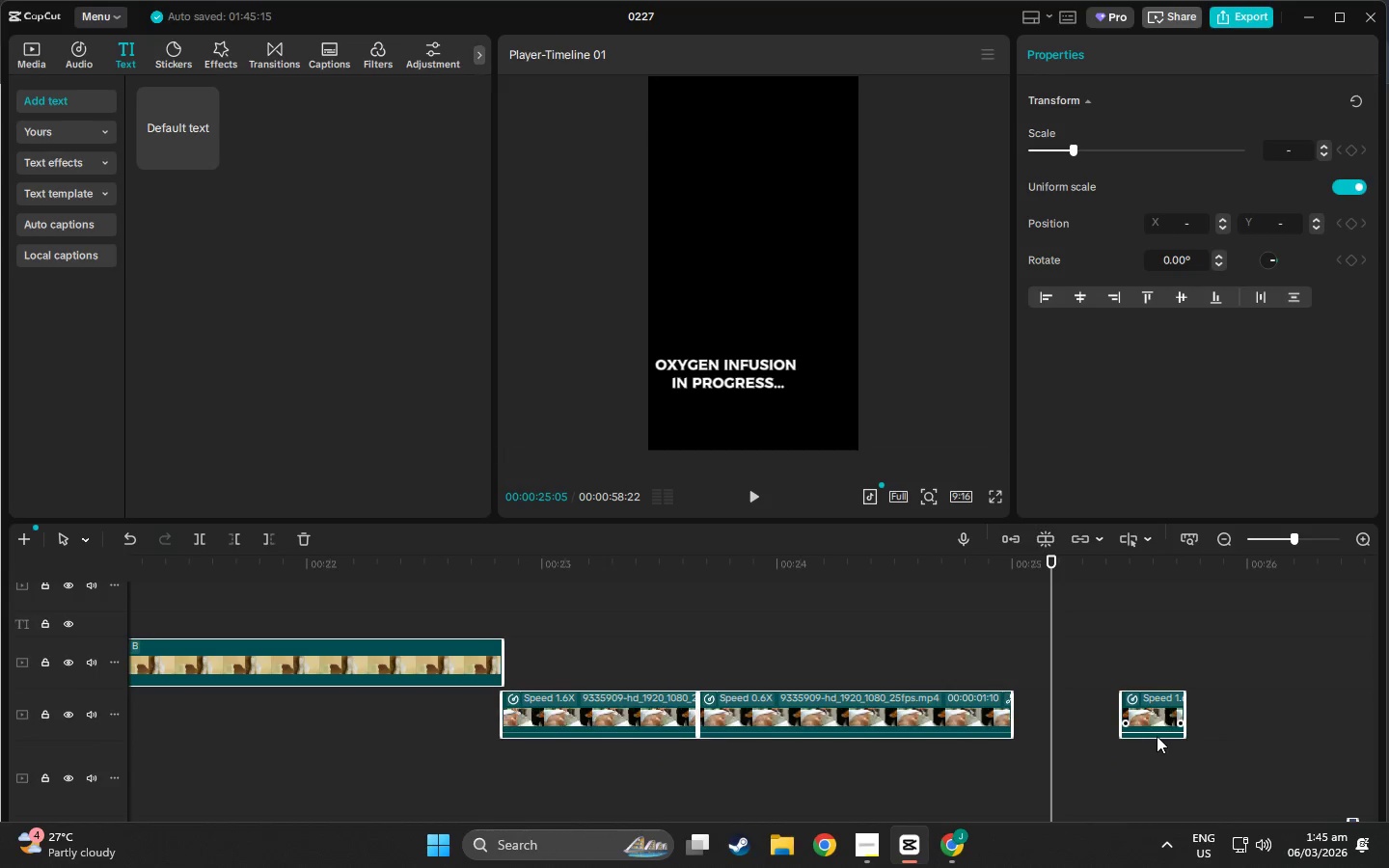 
key(Control+Z)
 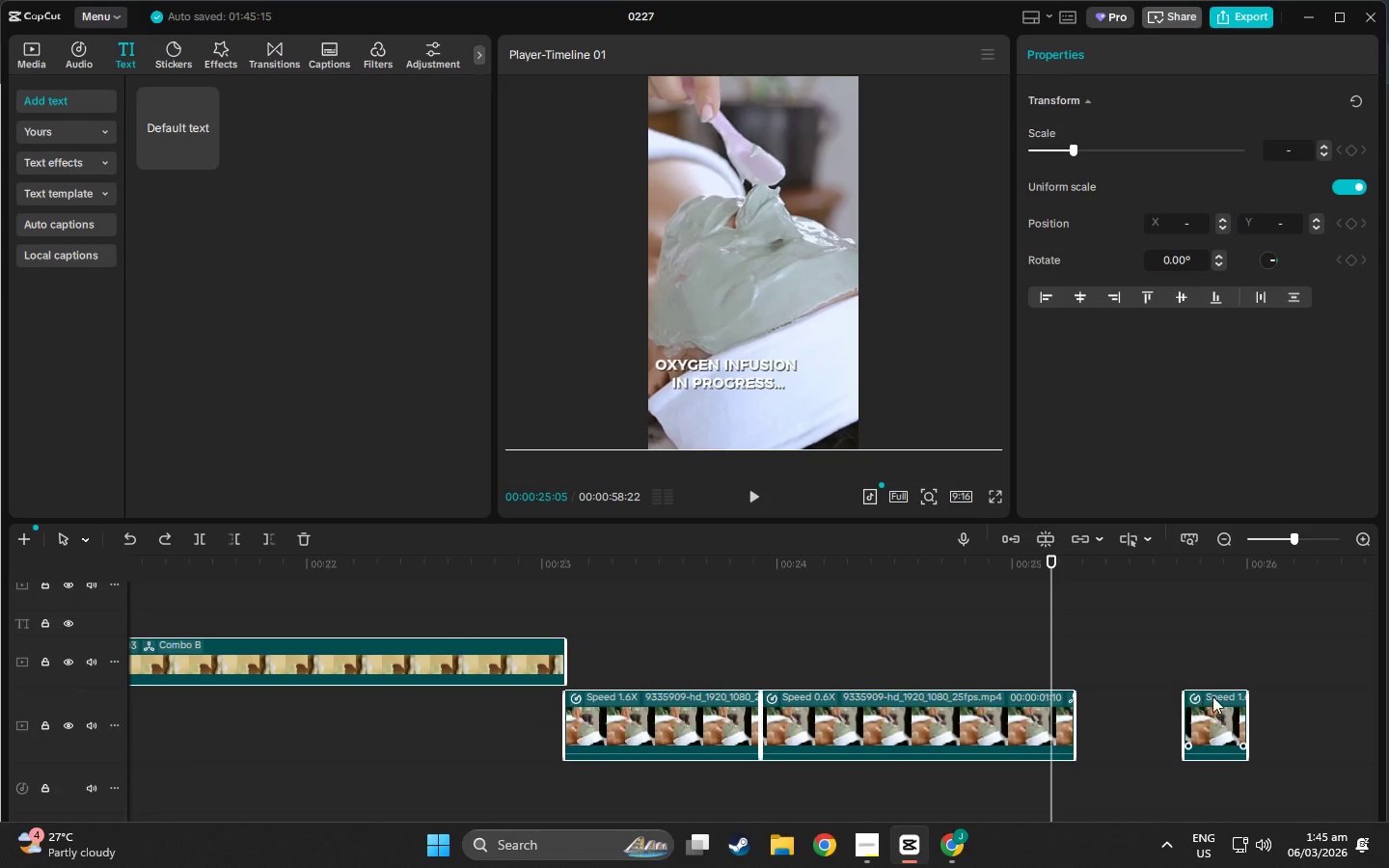 
double_click([1212, 695])
 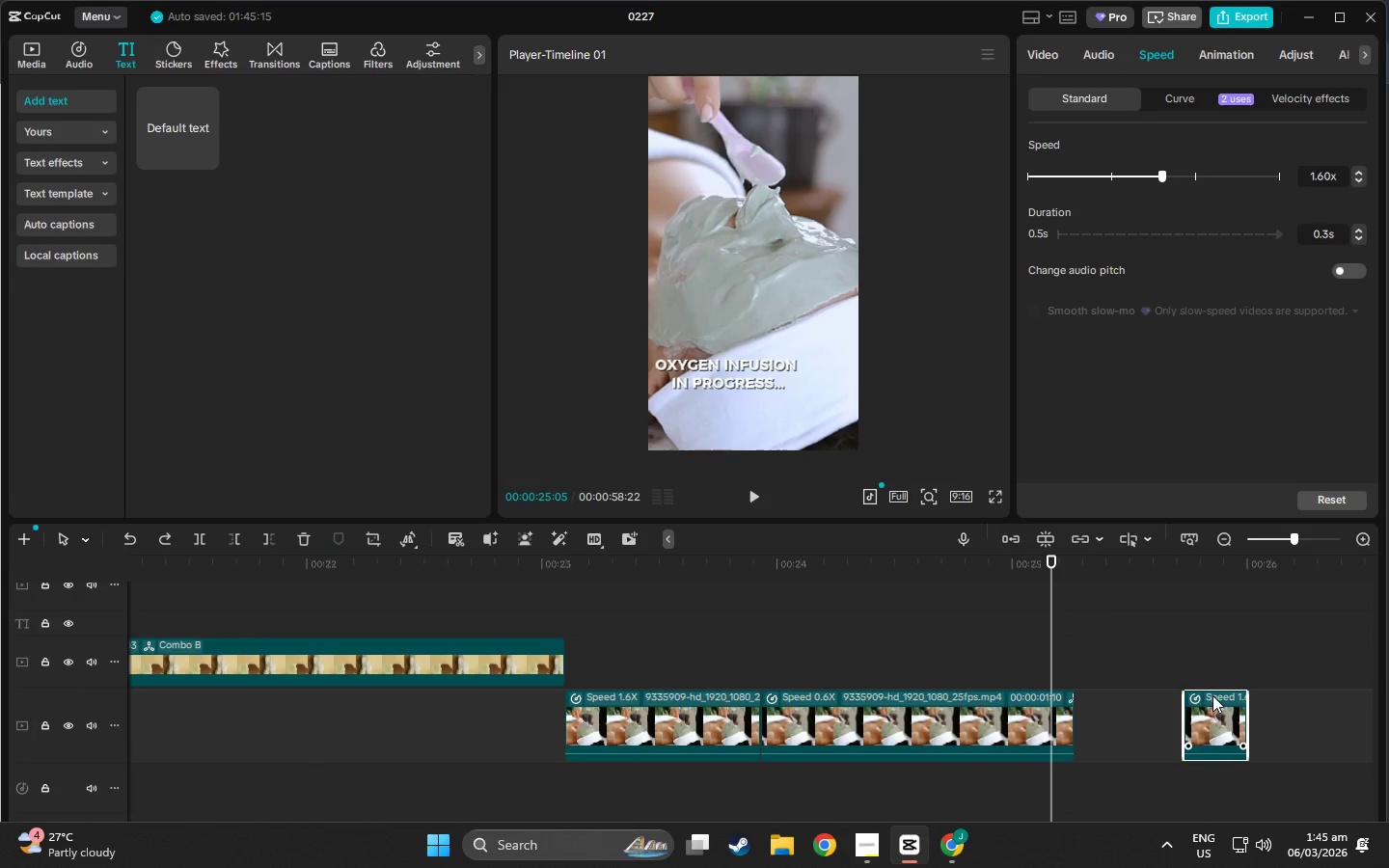 
left_click_drag(start_coordinate=[1212, 695], to_coordinate=[1102, 699])
 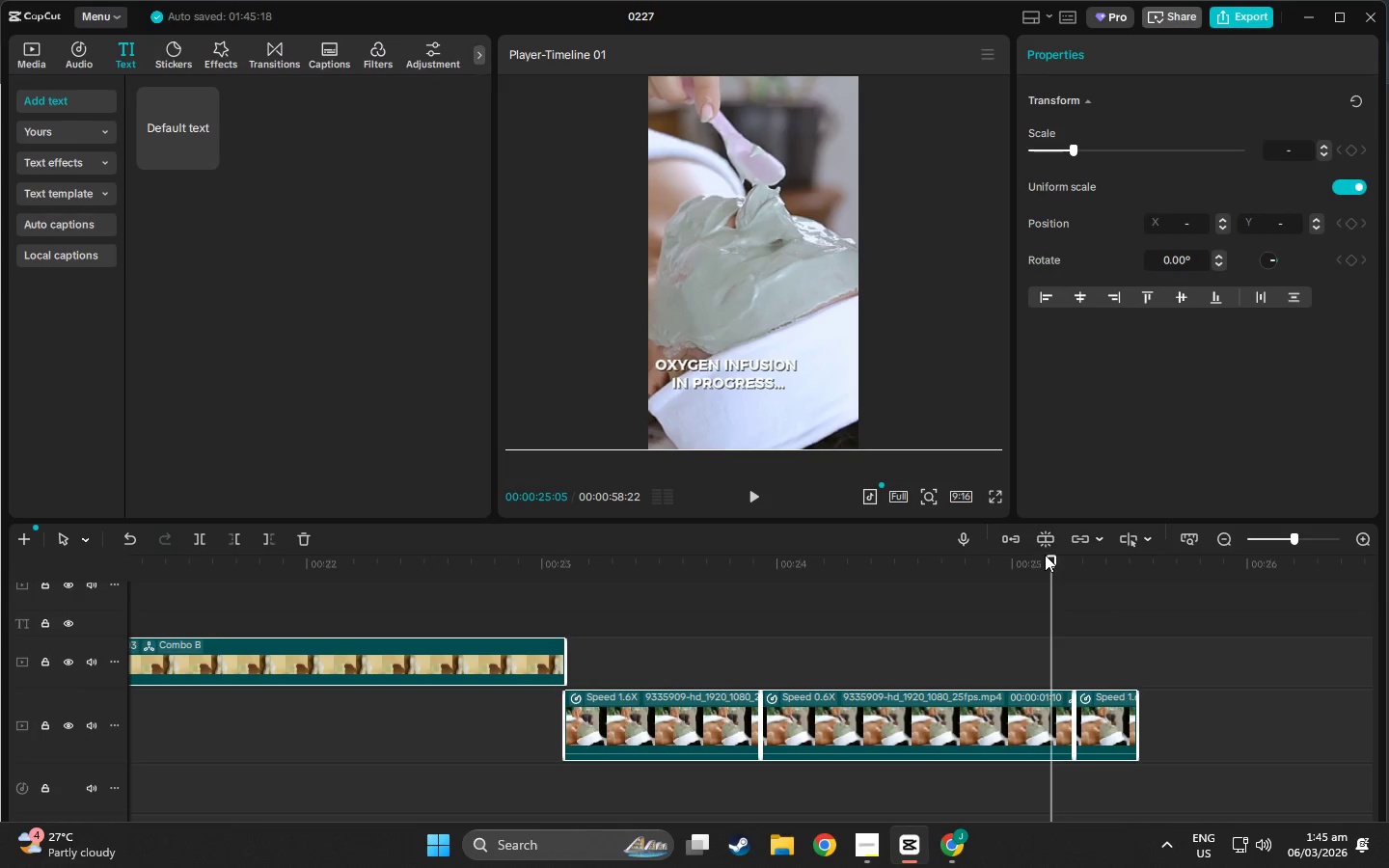 
left_click_drag(start_coordinate=[1045, 555], to_coordinate=[1375, 557])
 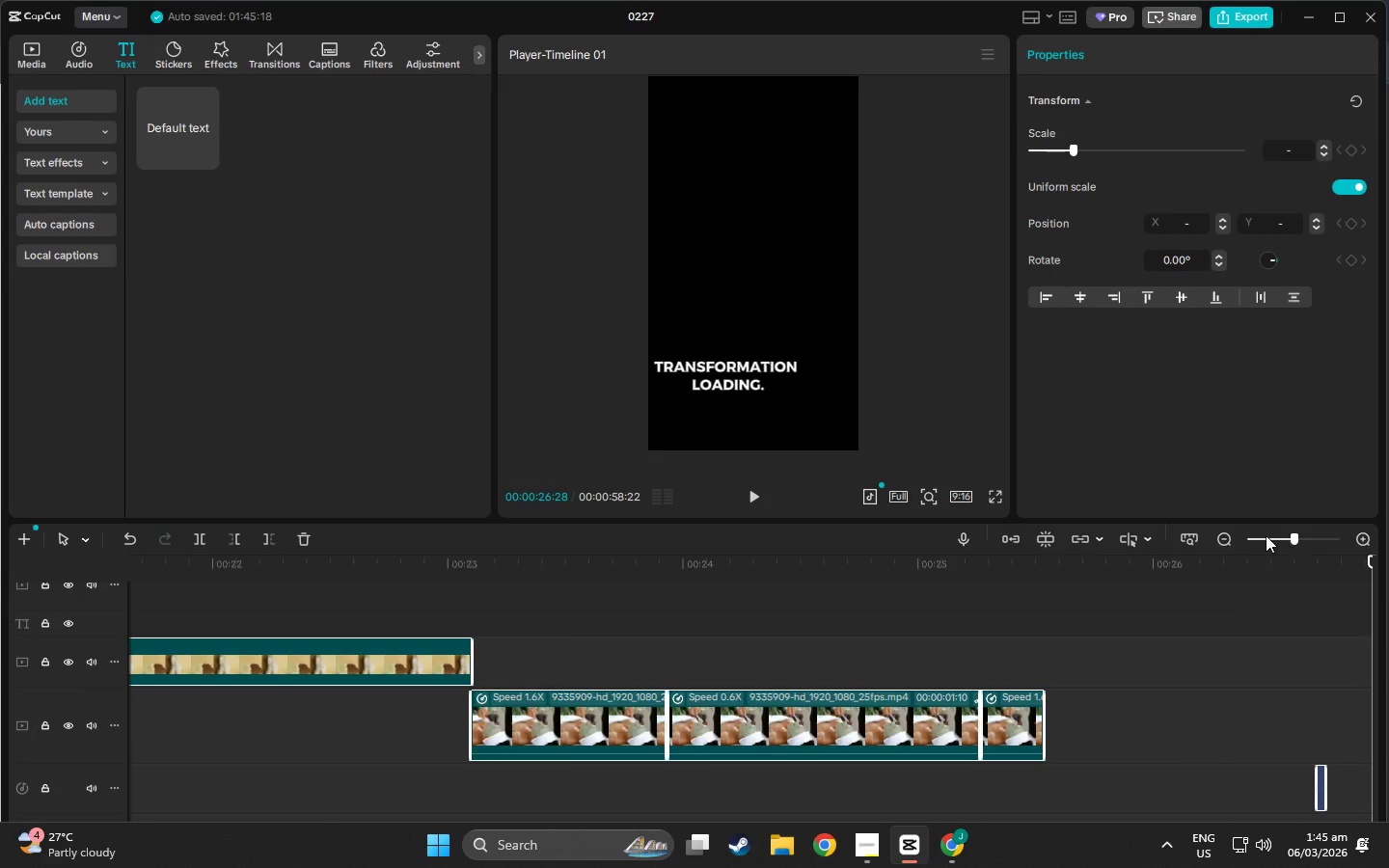 
left_click([1266, 535])
 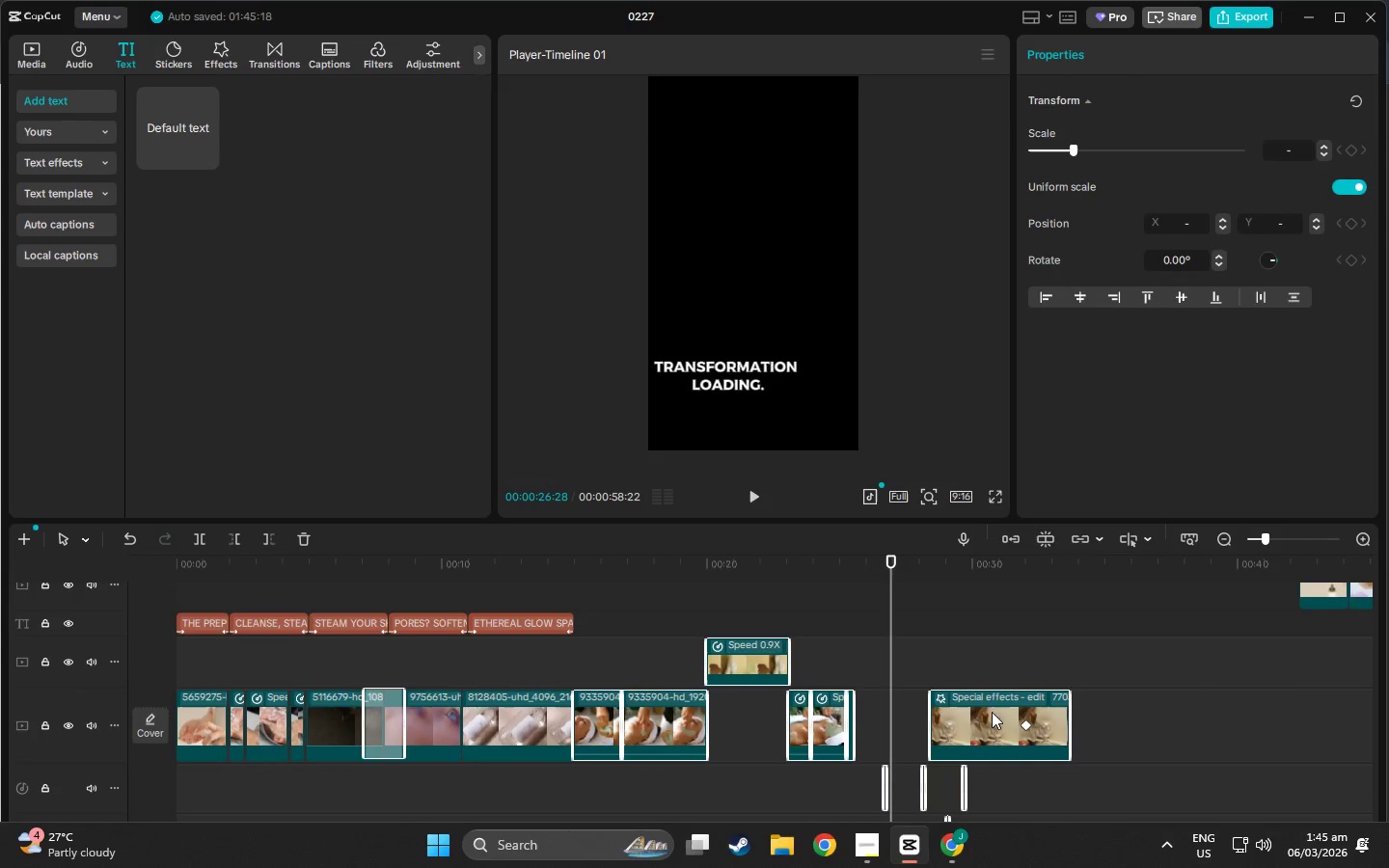 
left_click_drag(start_coordinate=[1002, 695], to_coordinate=[972, 695])
 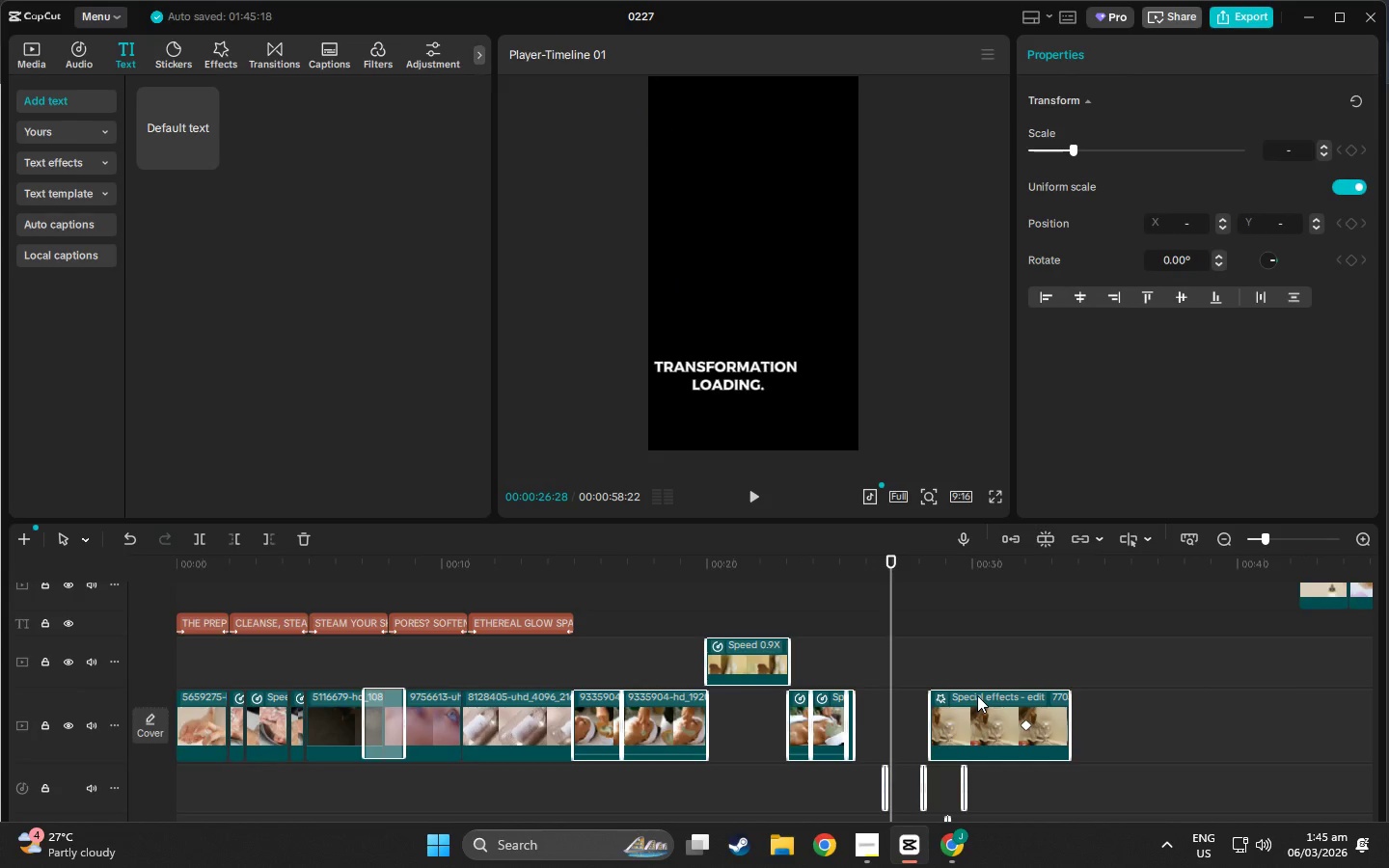 
double_click([977, 695])
 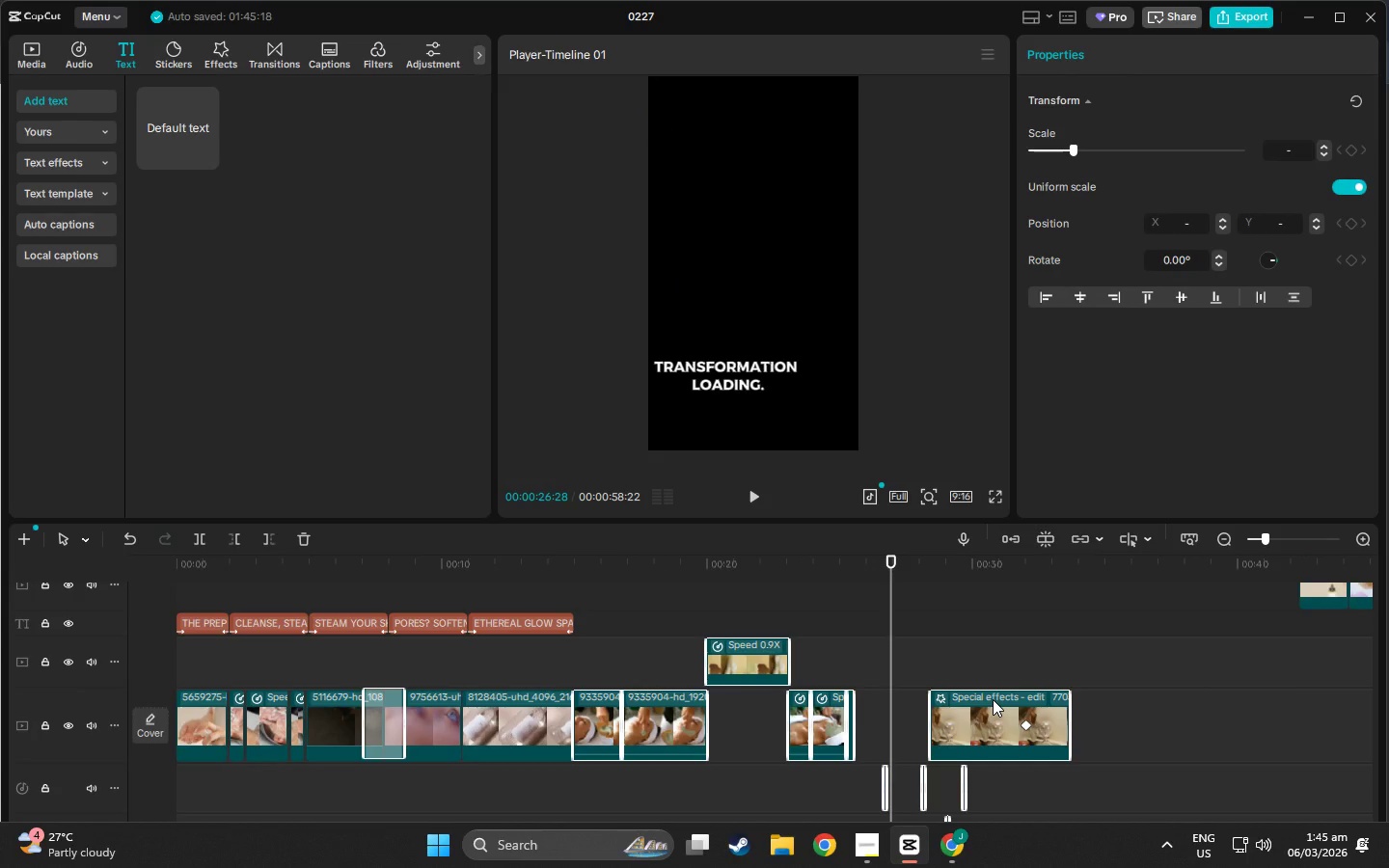 
triple_click([993, 699])
 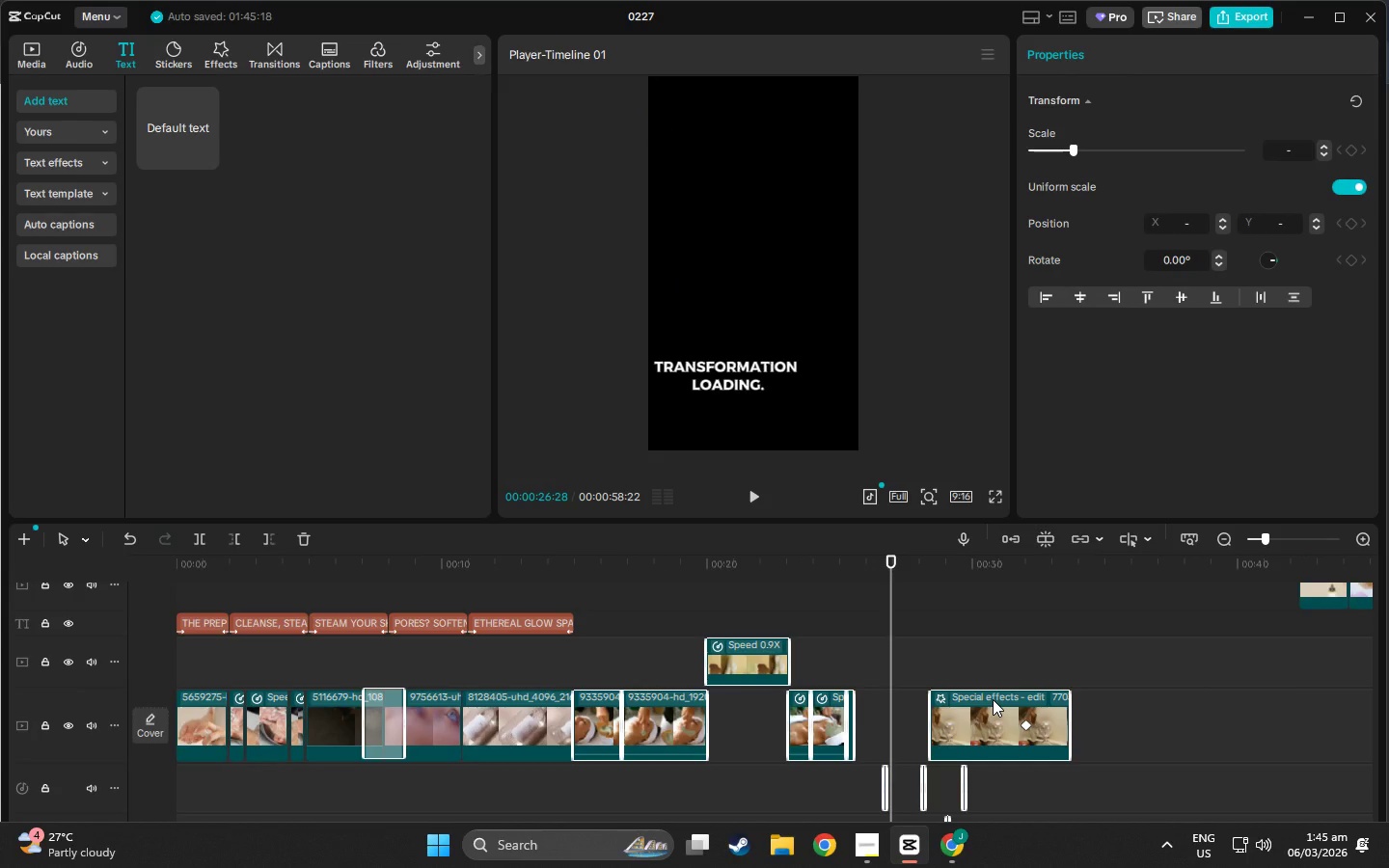 
triple_click([993, 699])
 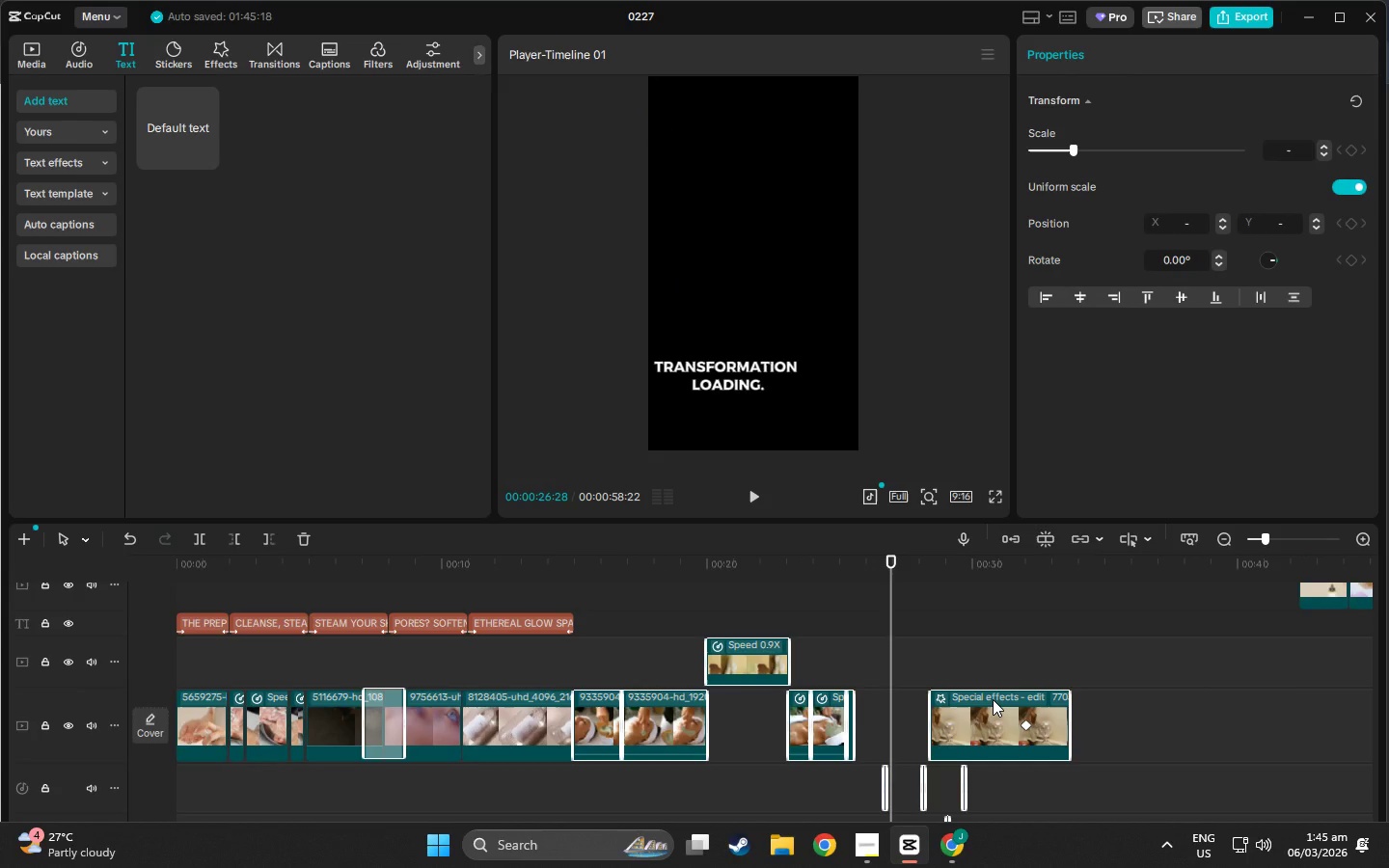 
triple_click([993, 699])
 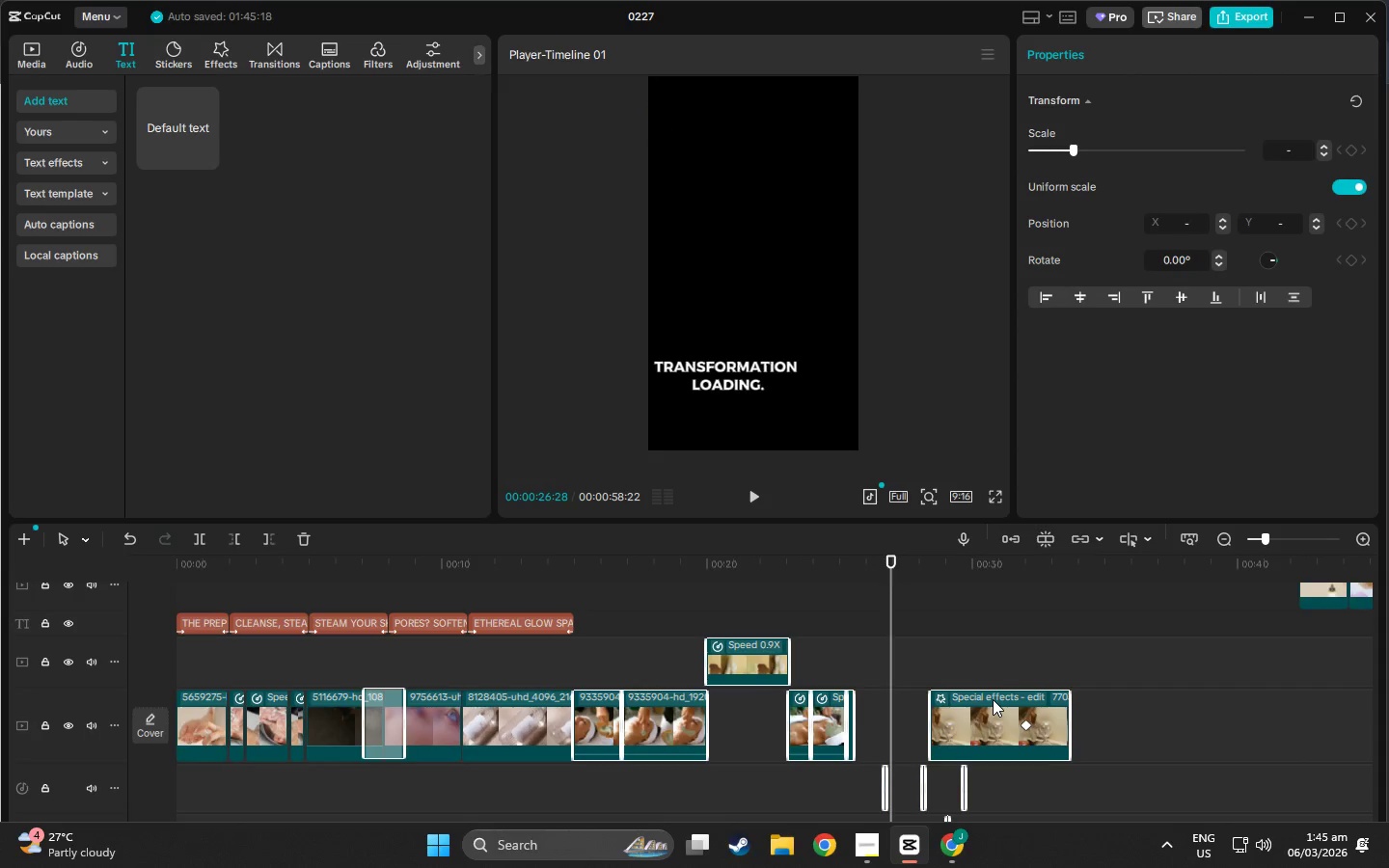 
triple_click([993, 699])
 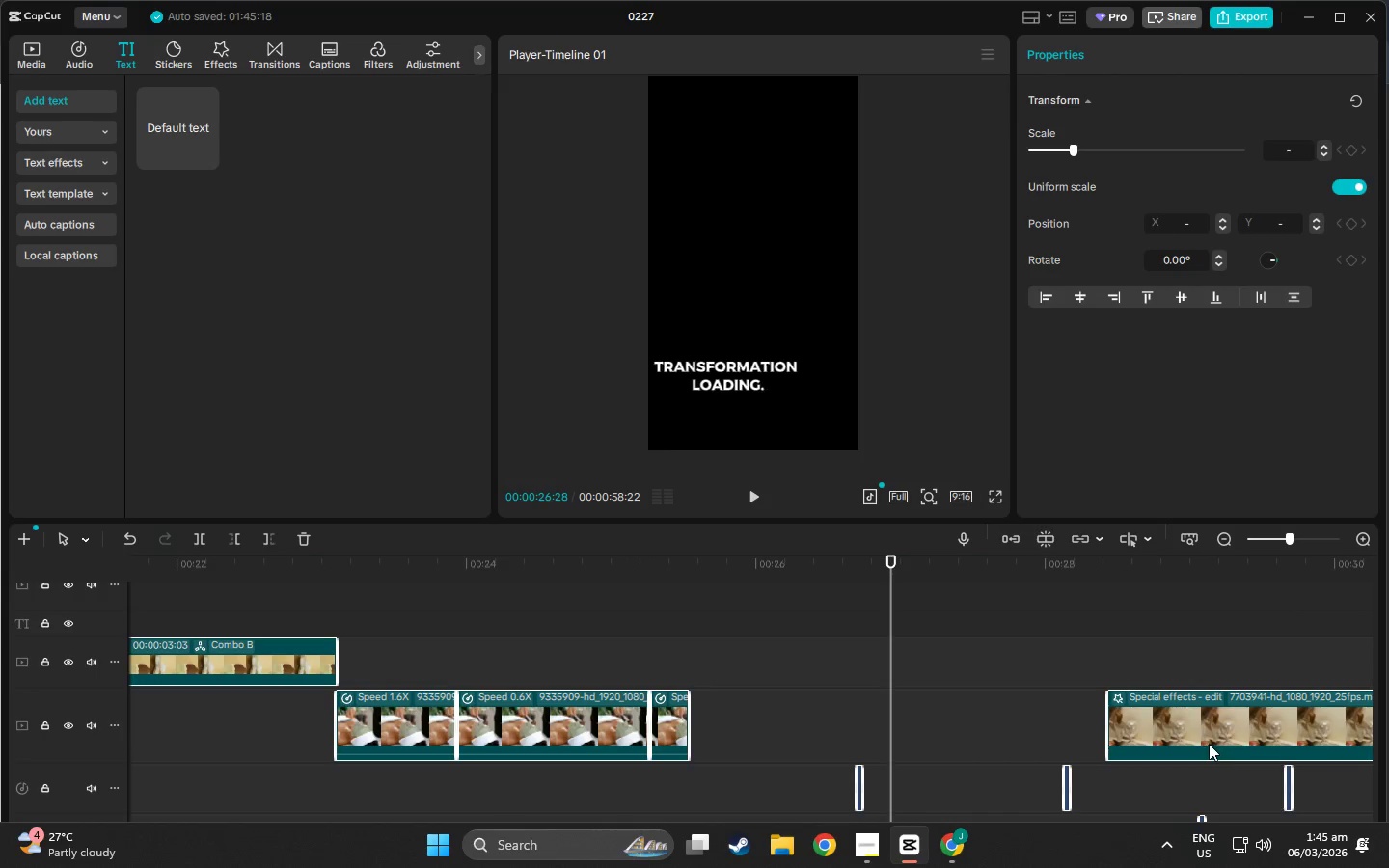 
double_click([1177, 696])
 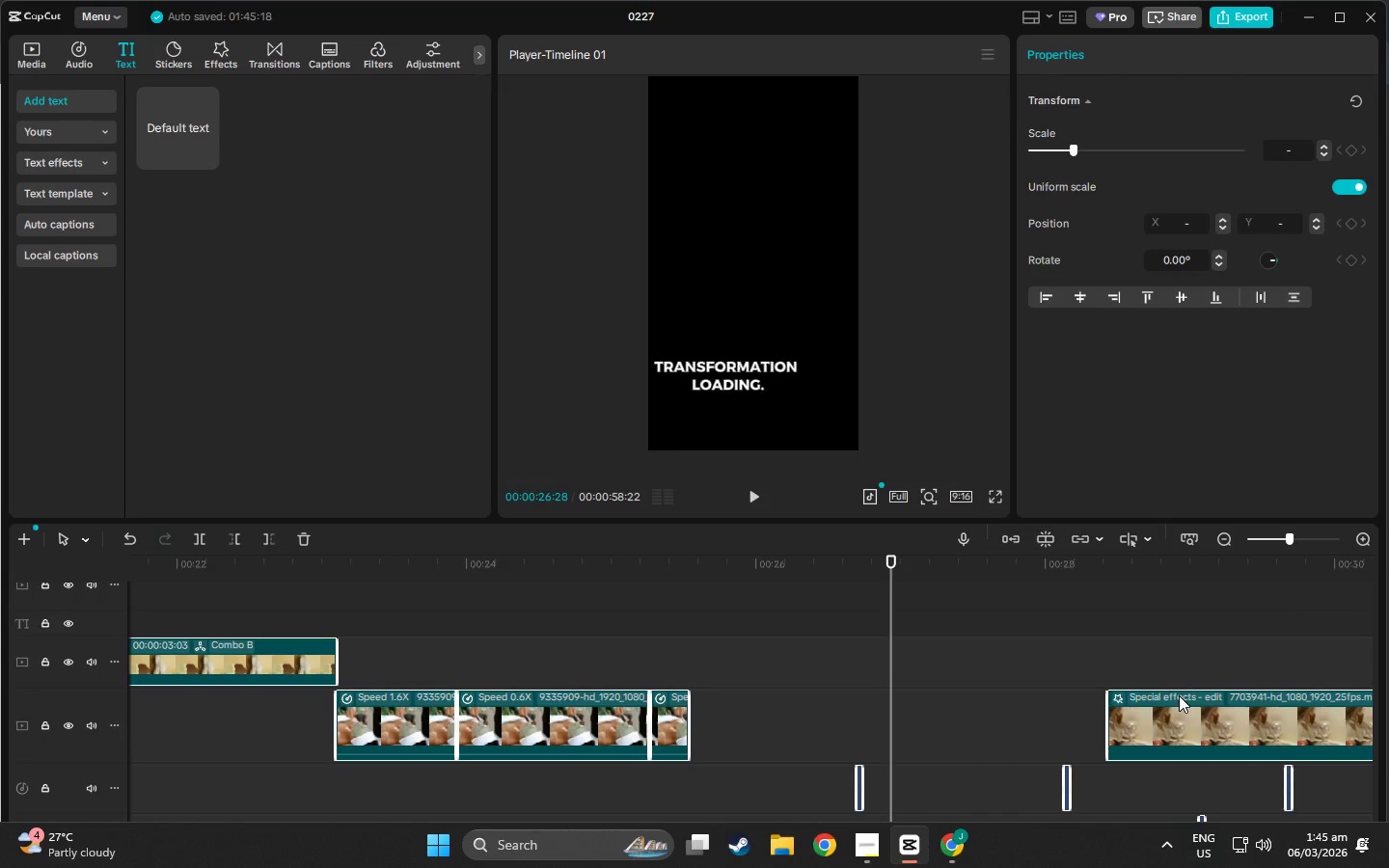 
left_click_drag(start_coordinate=[1179, 696], to_coordinate=[1168, 697])
 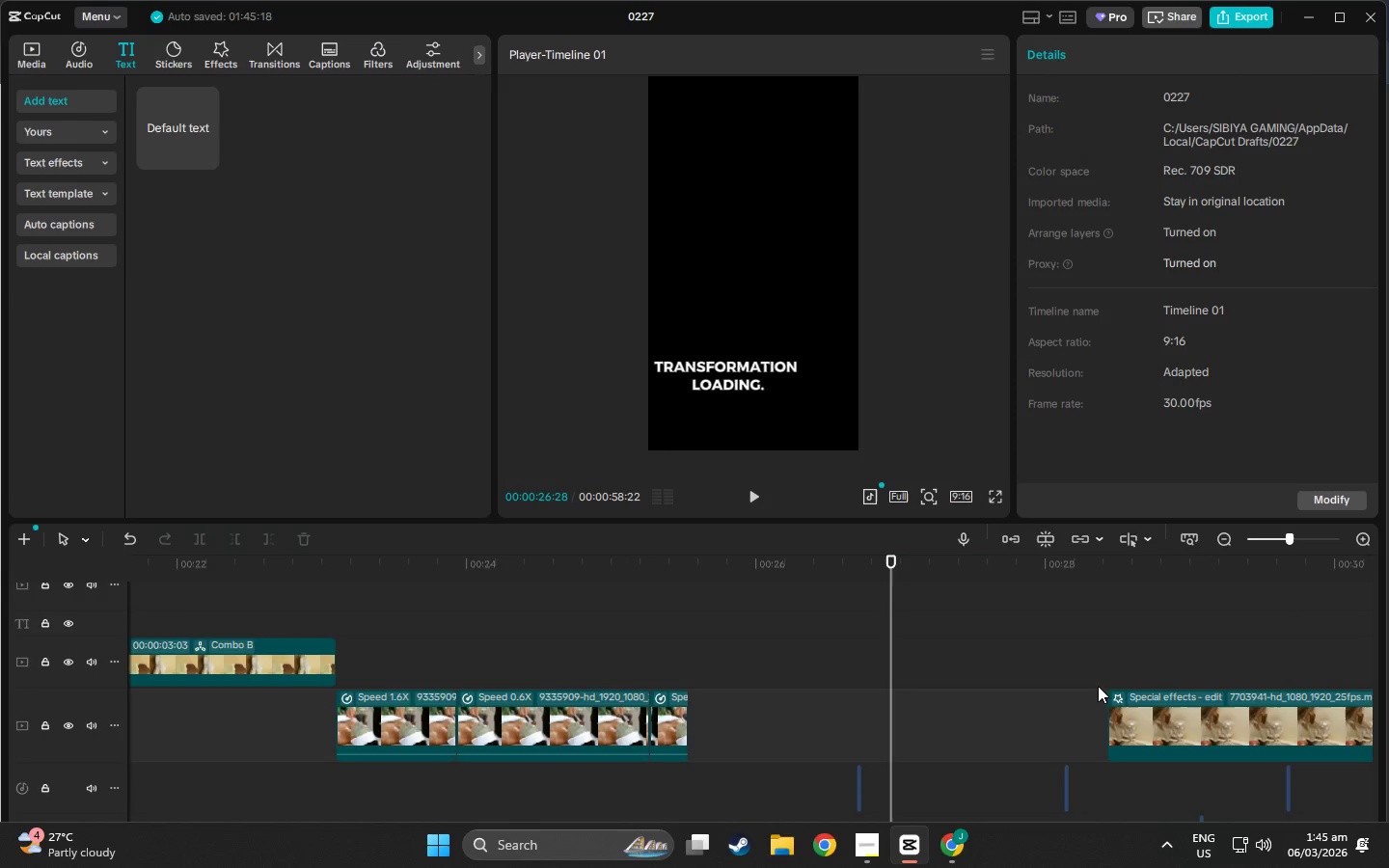 
left_click_drag(start_coordinate=[1094, 676], to_coordinate=[1099, 689])
 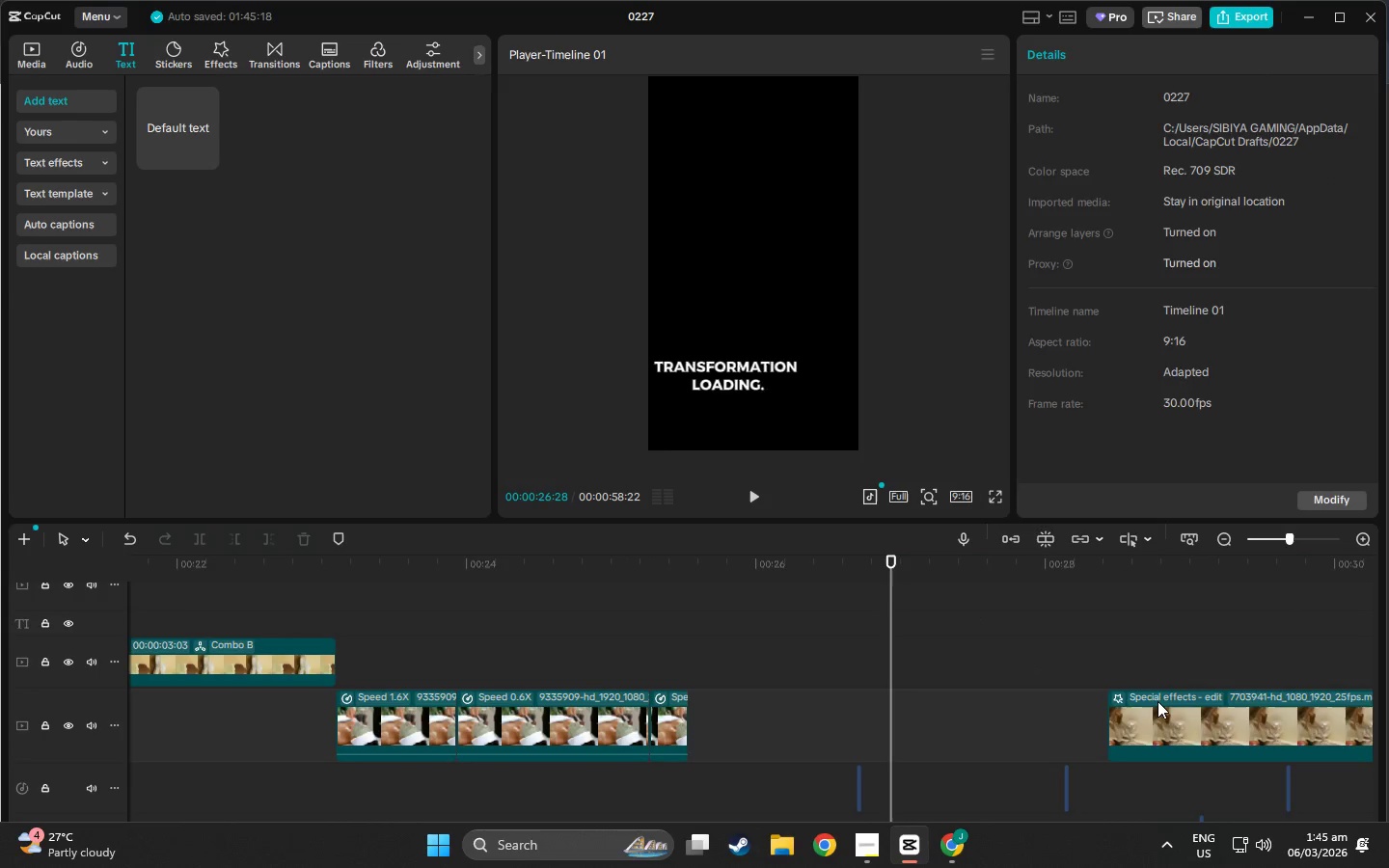 
double_click([1158, 701])
 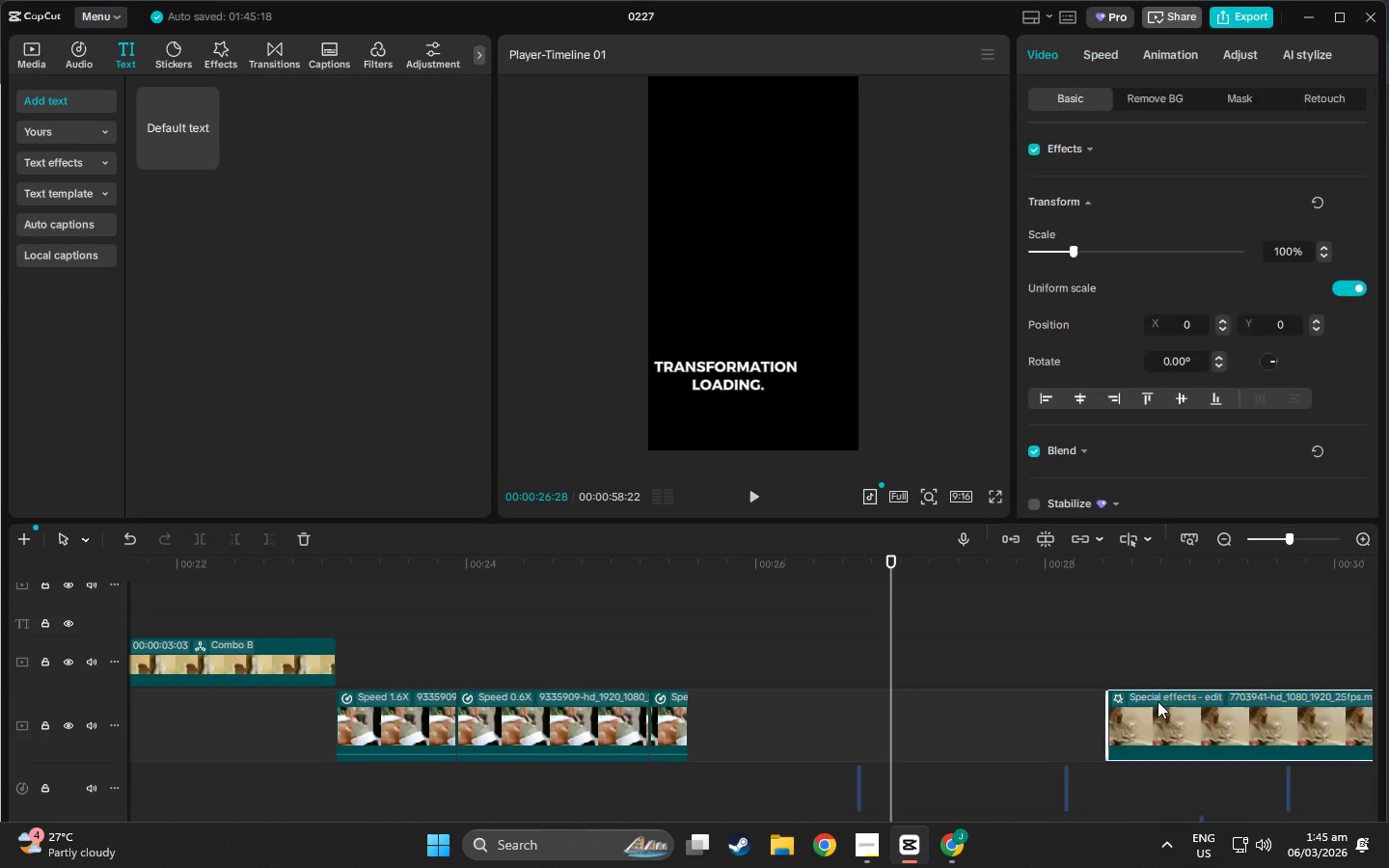 
triple_click([1158, 701])
 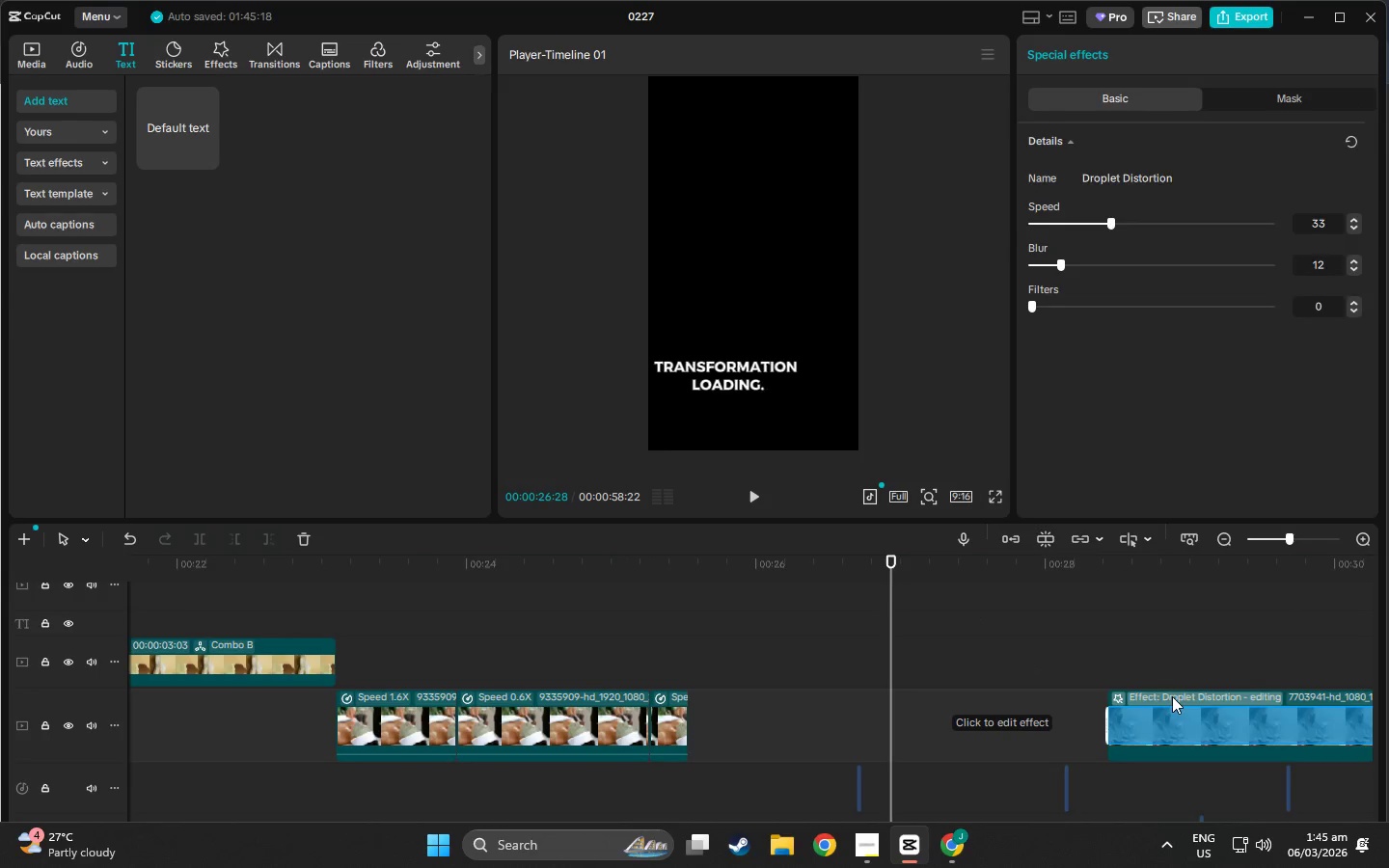 
double_click([1172, 696])
 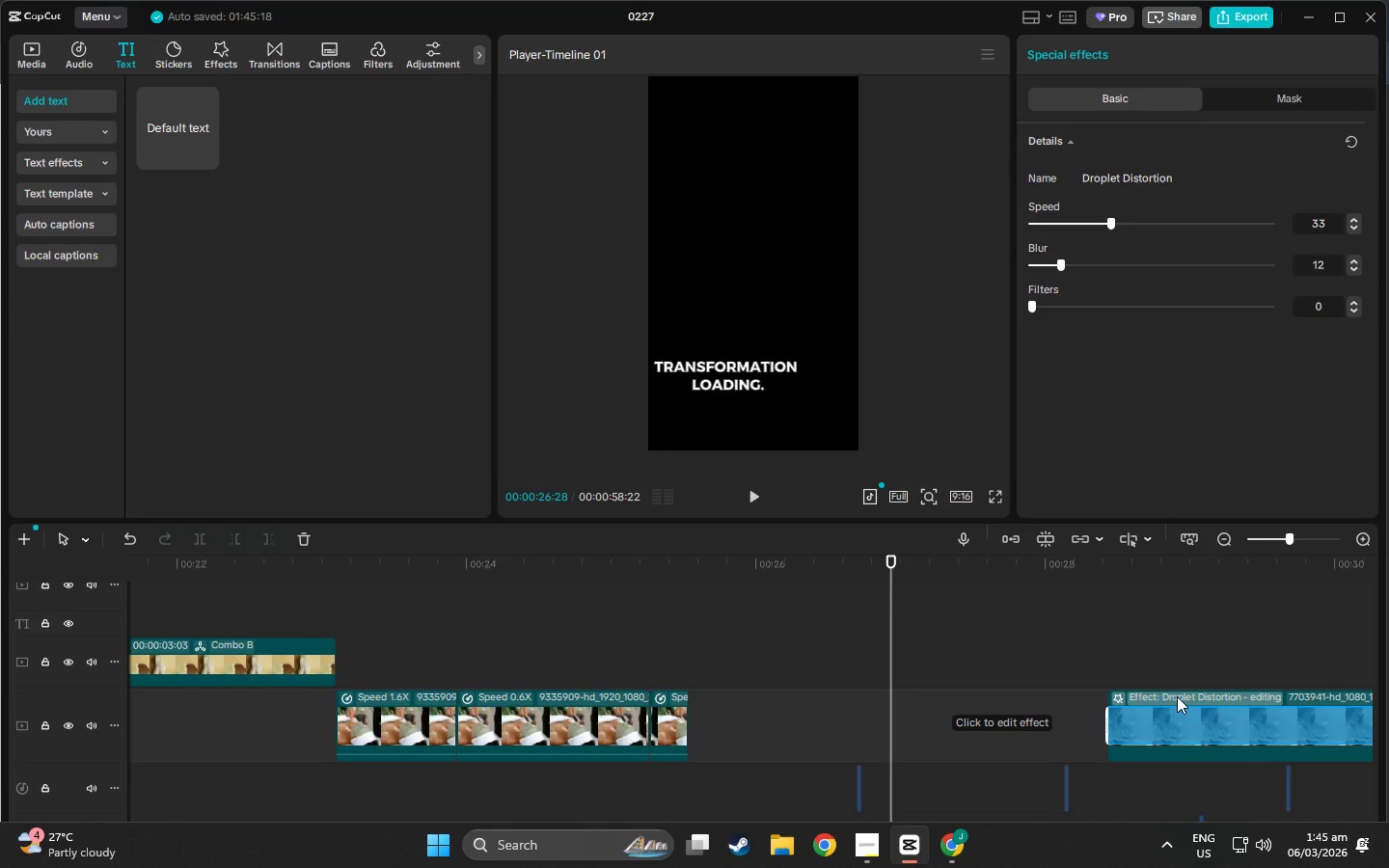 
left_click([1177, 696])
 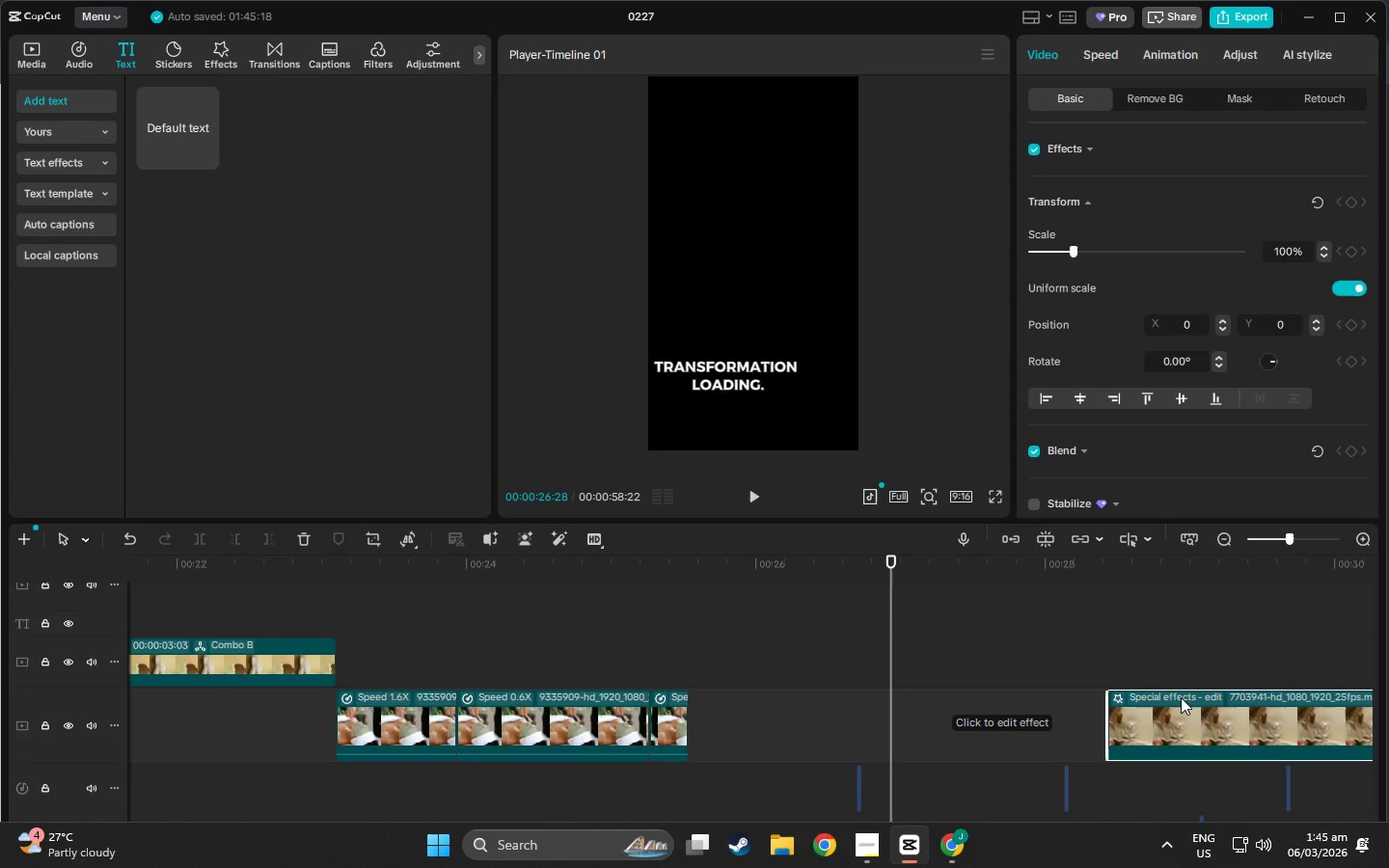 
left_click_drag(start_coordinate=[1181, 697], to_coordinate=[971, 695])
 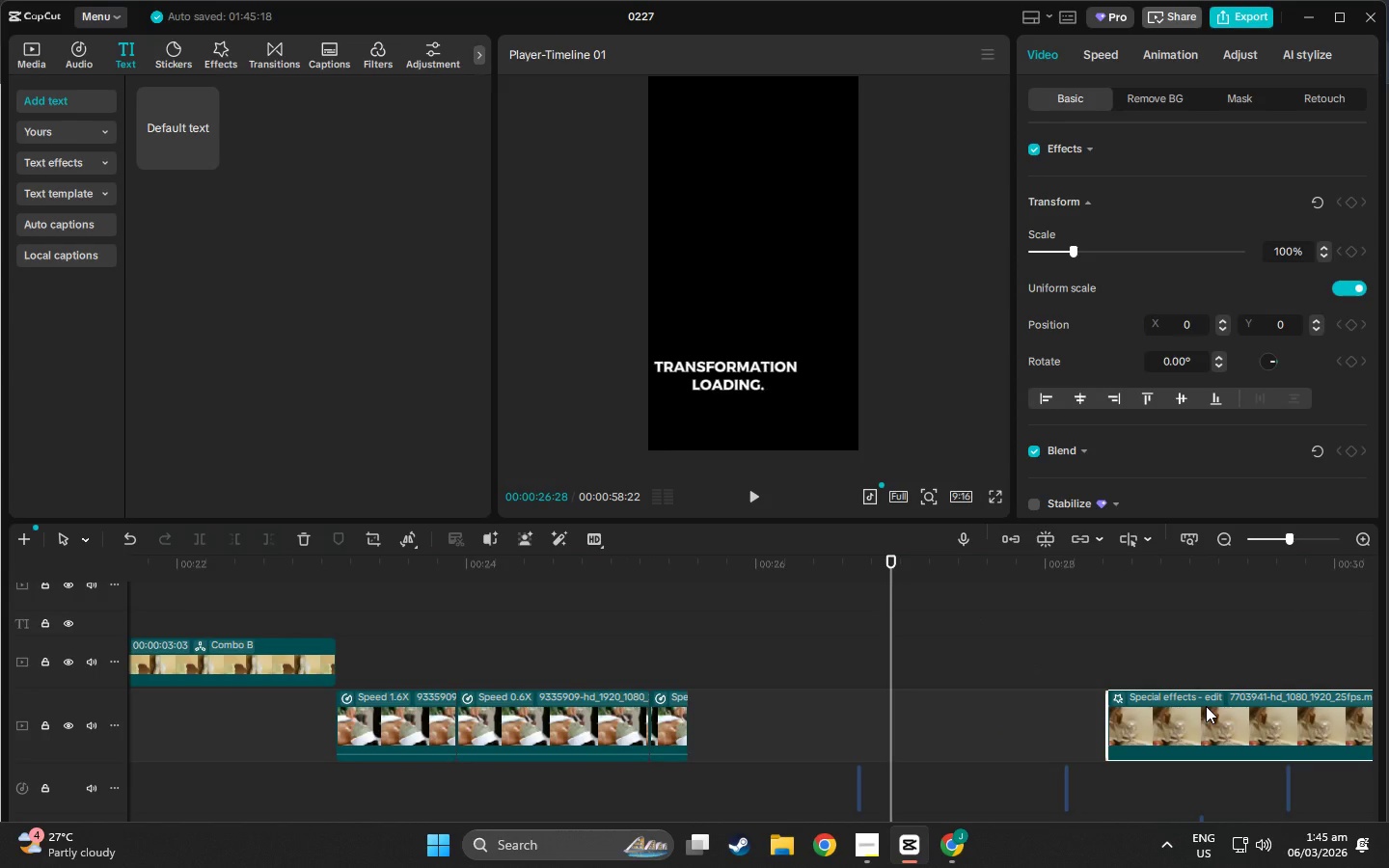 
double_click([1206, 706])
 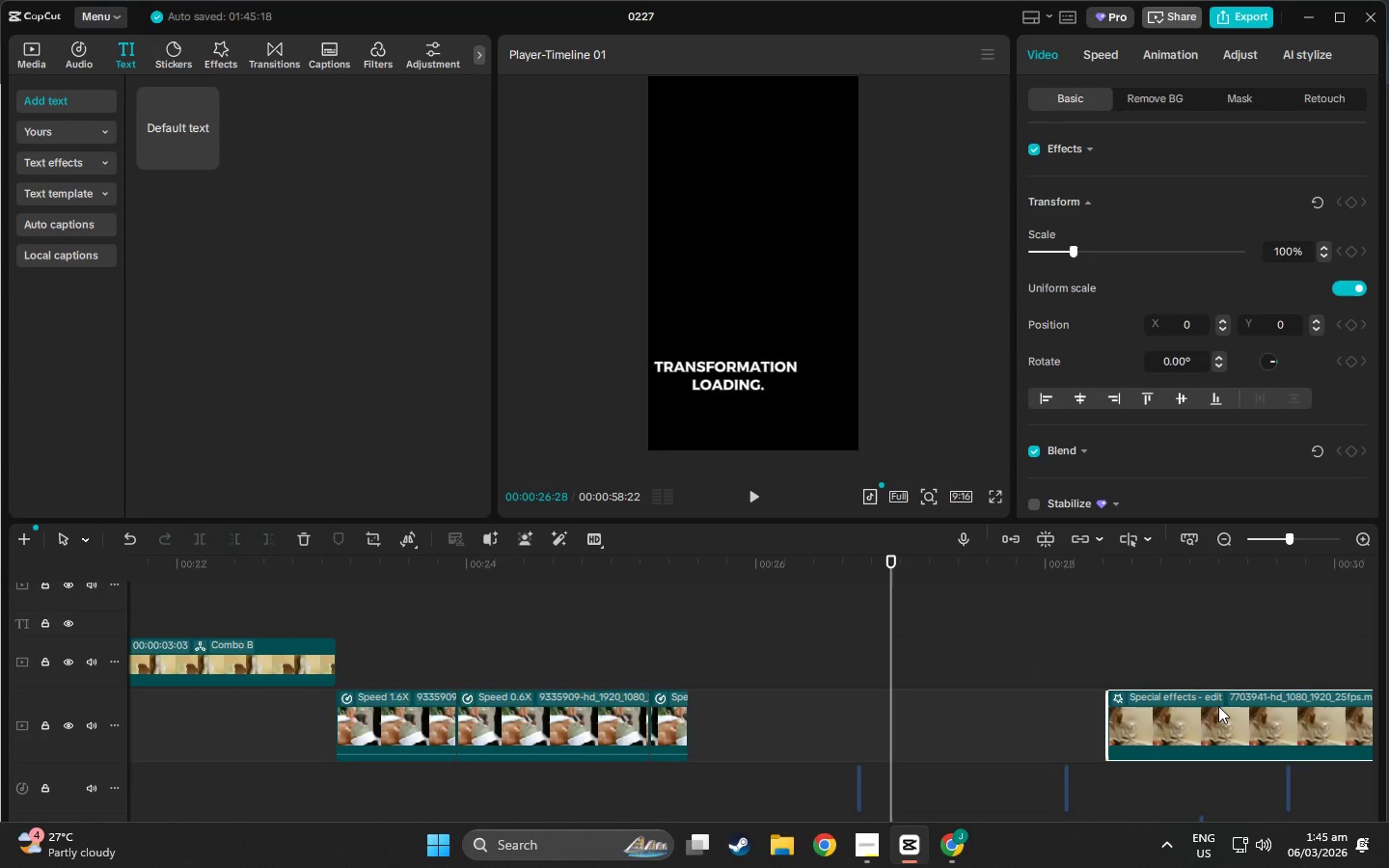 
left_click_drag(start_coordinate=[1218, 706], to_coordinate=[800, 719])
 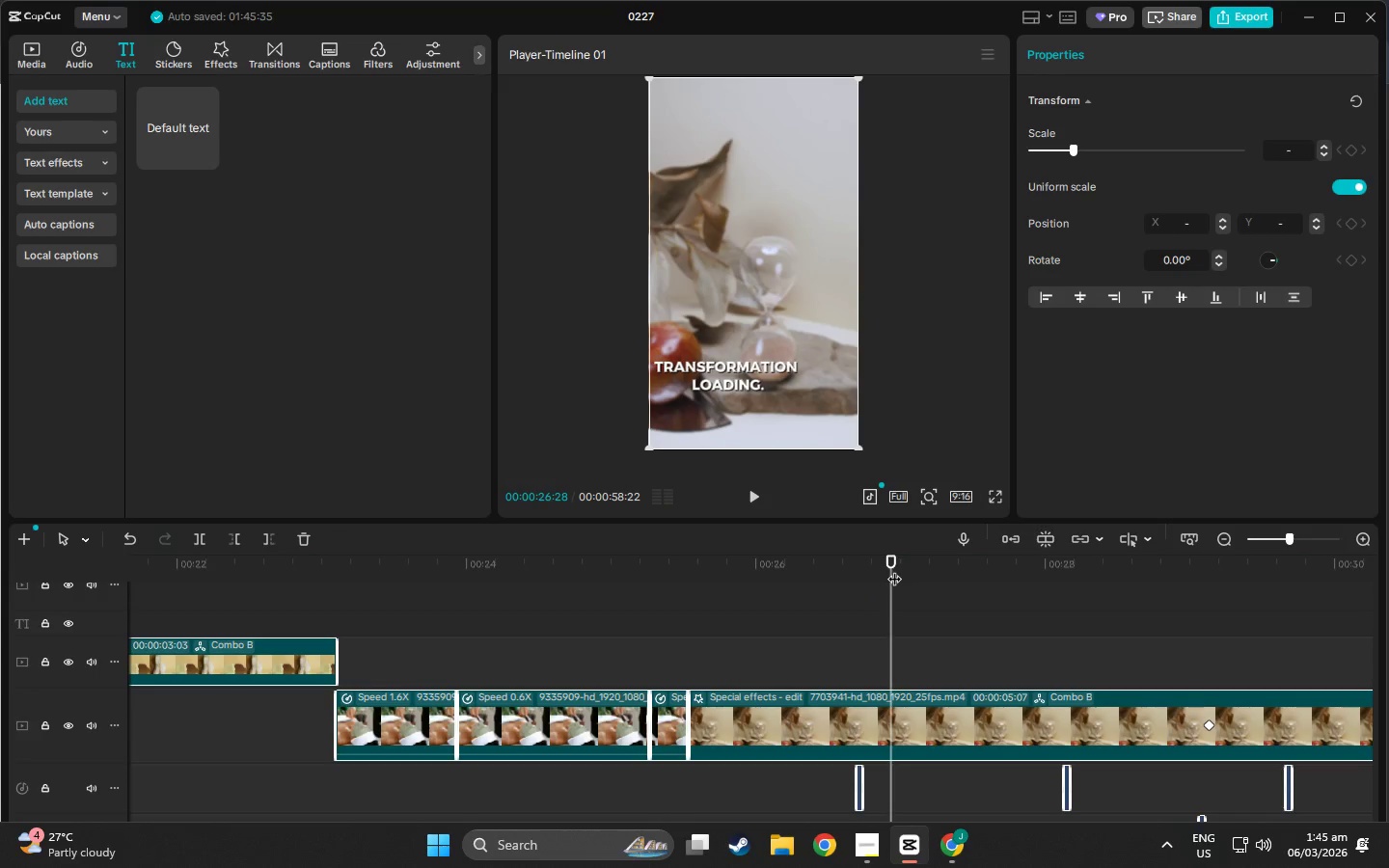 
left_click_drag(start_coordinate=[898, 563], to_coordinate=[972, 594])
 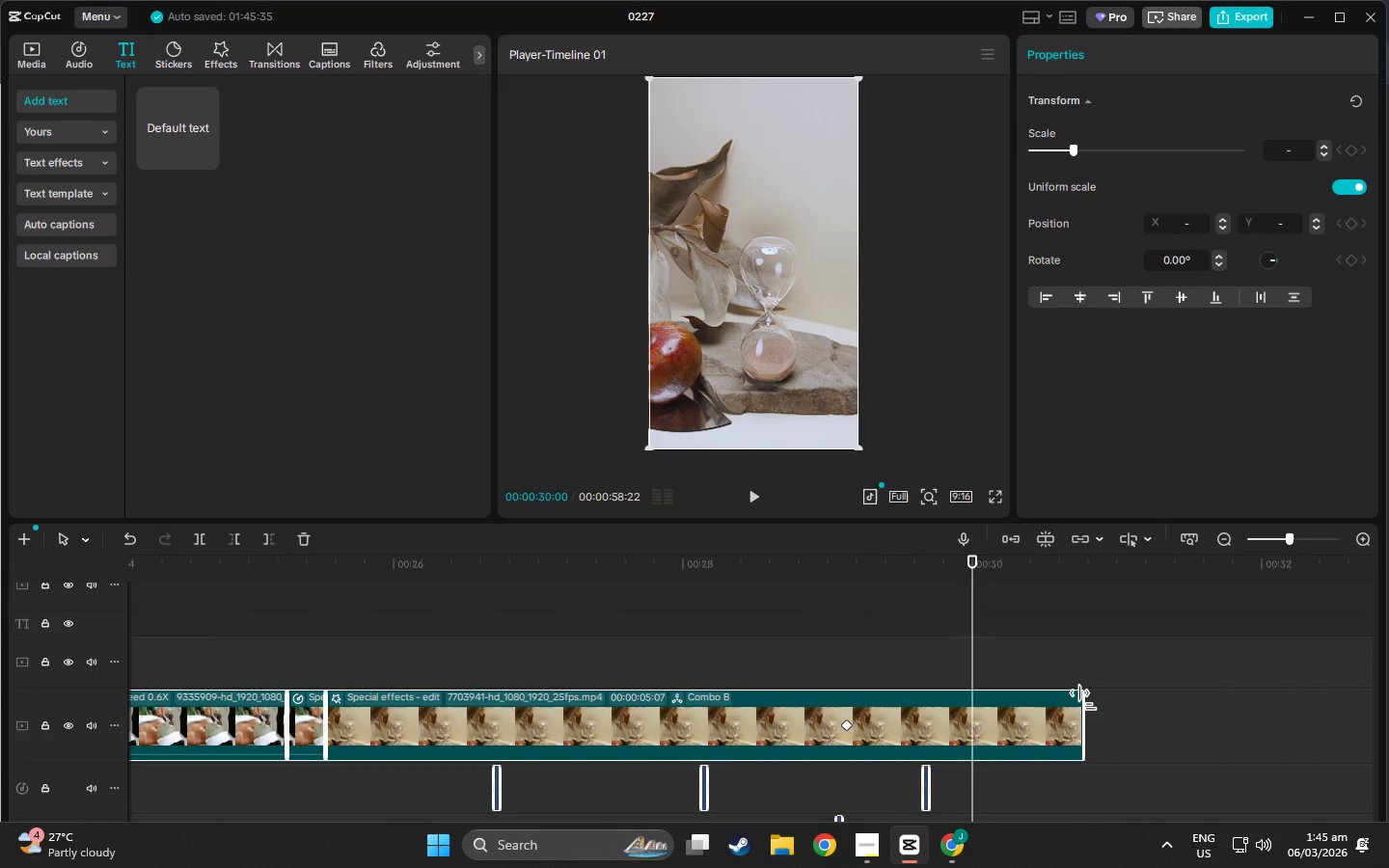 
left_click_drag(start_coordinate=[1086, 700], to_coordinate=[980, 699])
 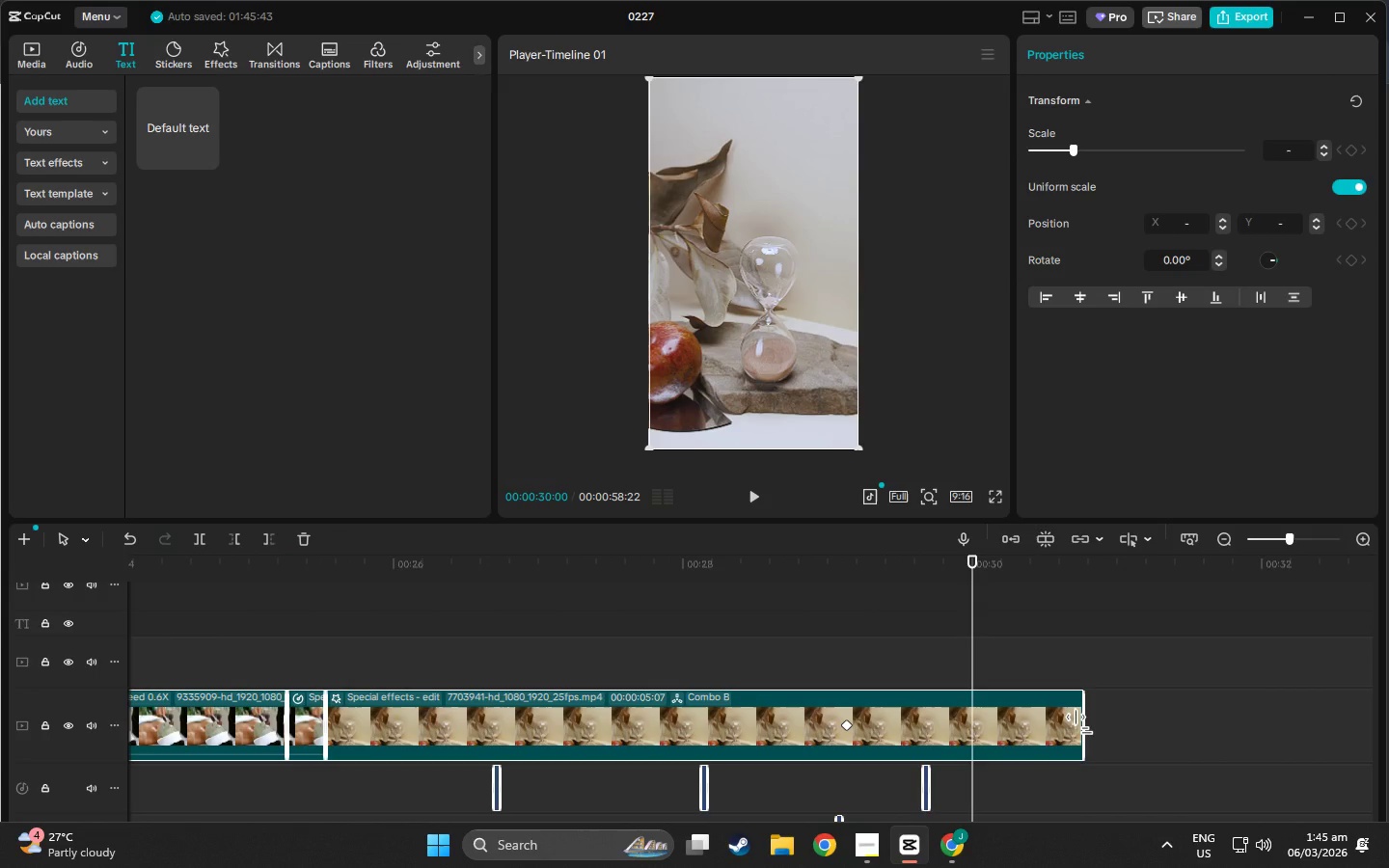 
left_click_drag(start_coordinate=[1082, 724], to_coordinate=[1051, 724])
 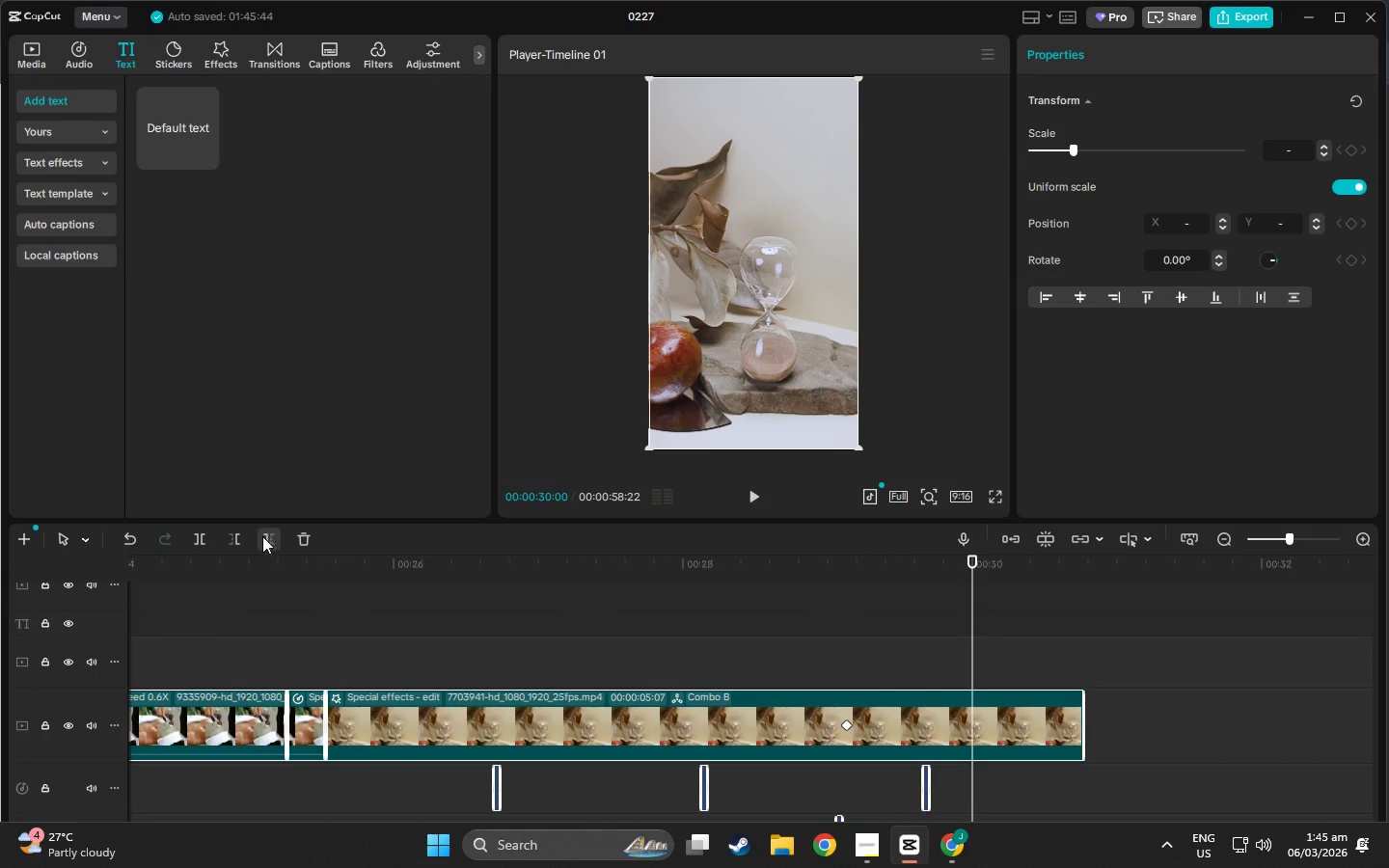 
left_click([266, 541])
 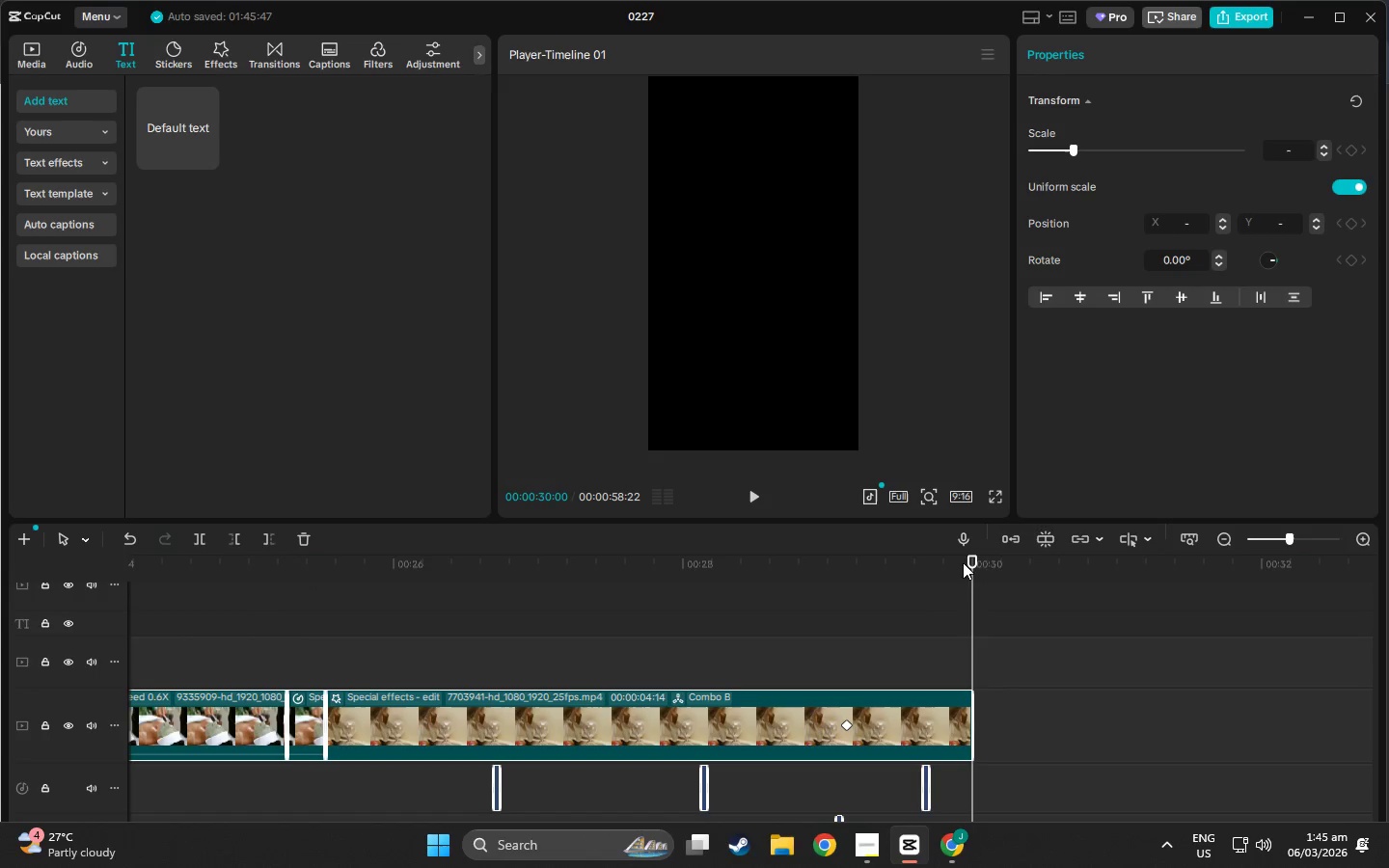 
left_click_drag(start_coordinate=[980, 559], to_coordinate=[938, 679])
 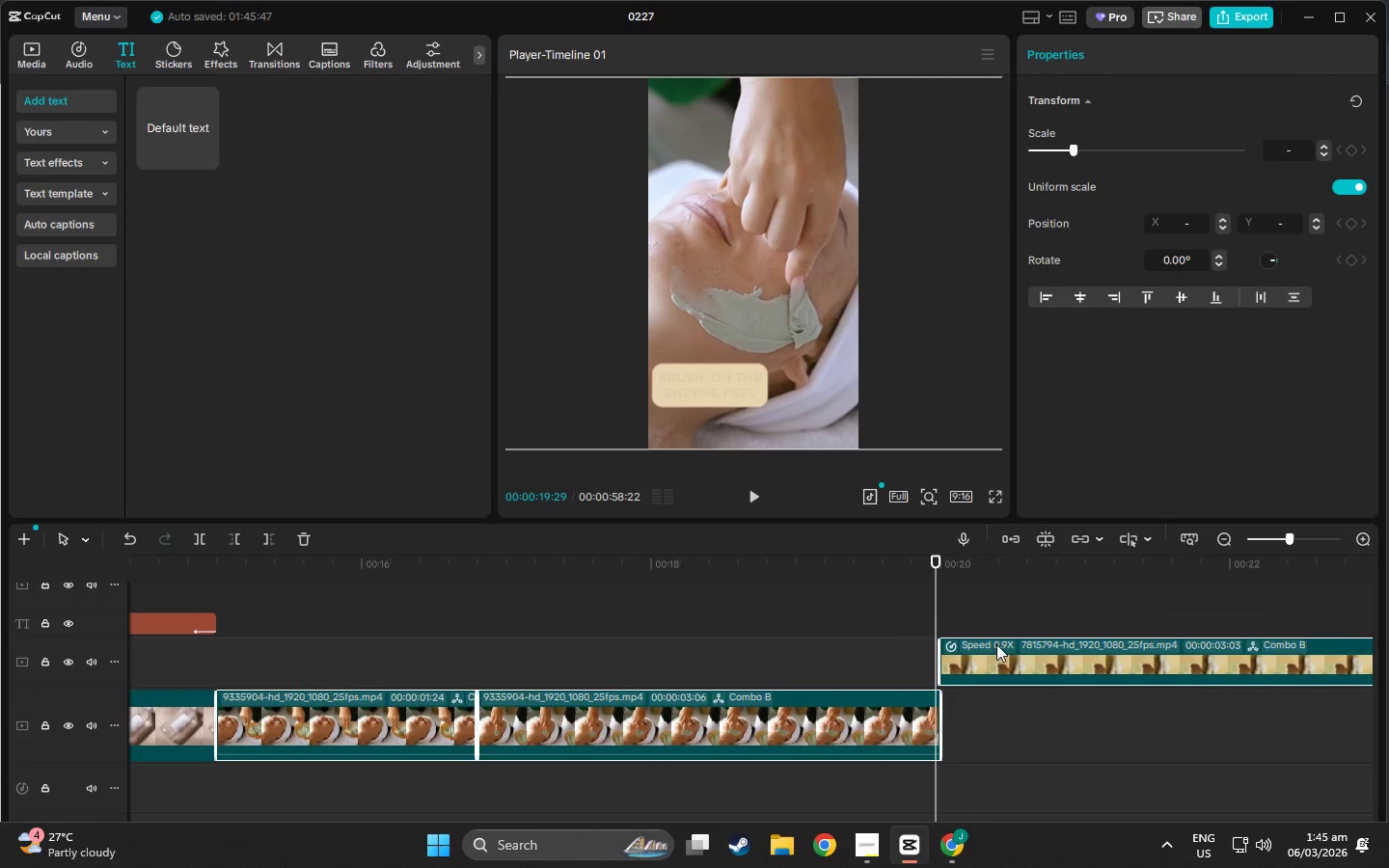 
left_click_drag(start_coordinate=[996, 644], to_coordinate=[994, 683])
 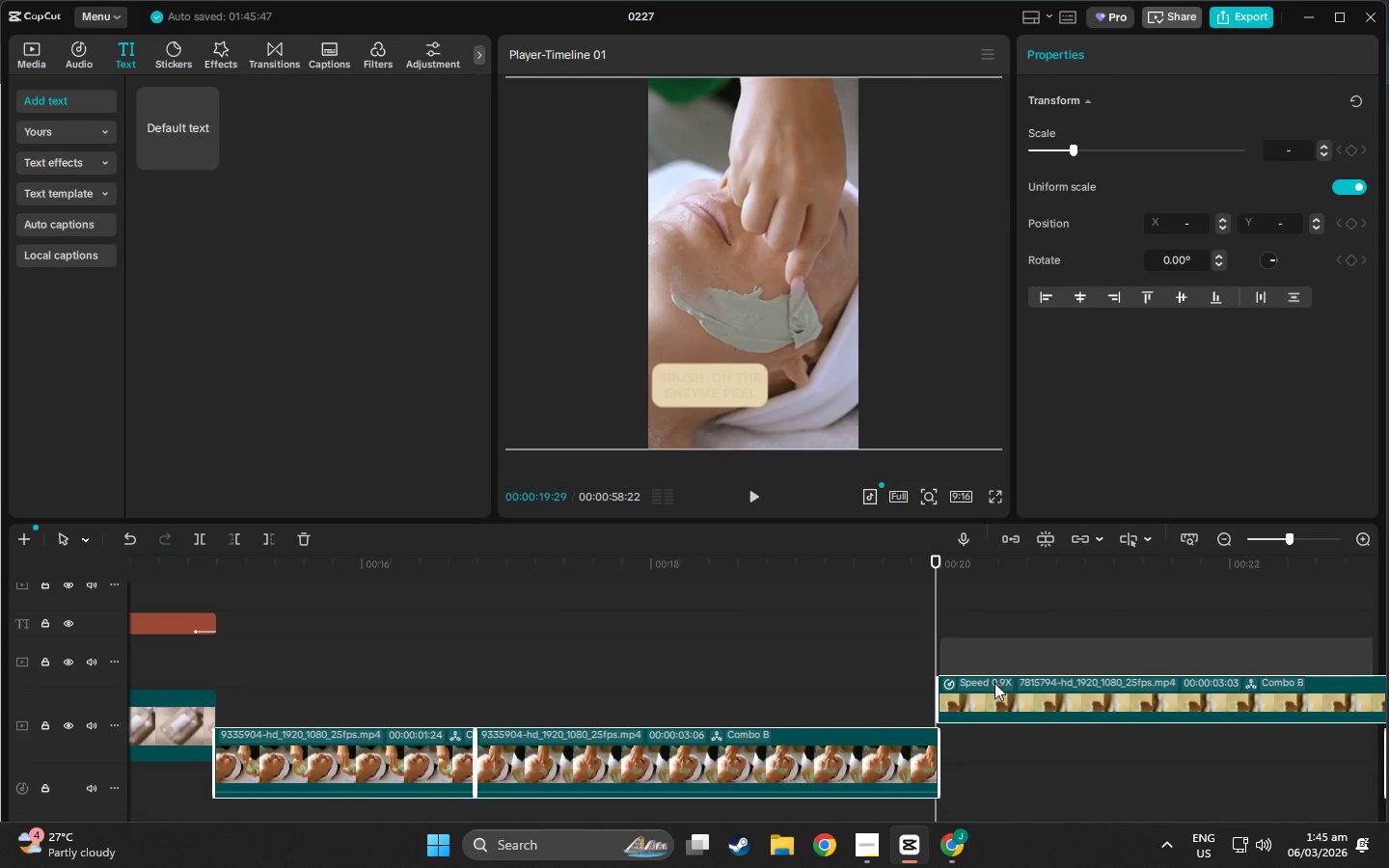 
key(Control+Z)
 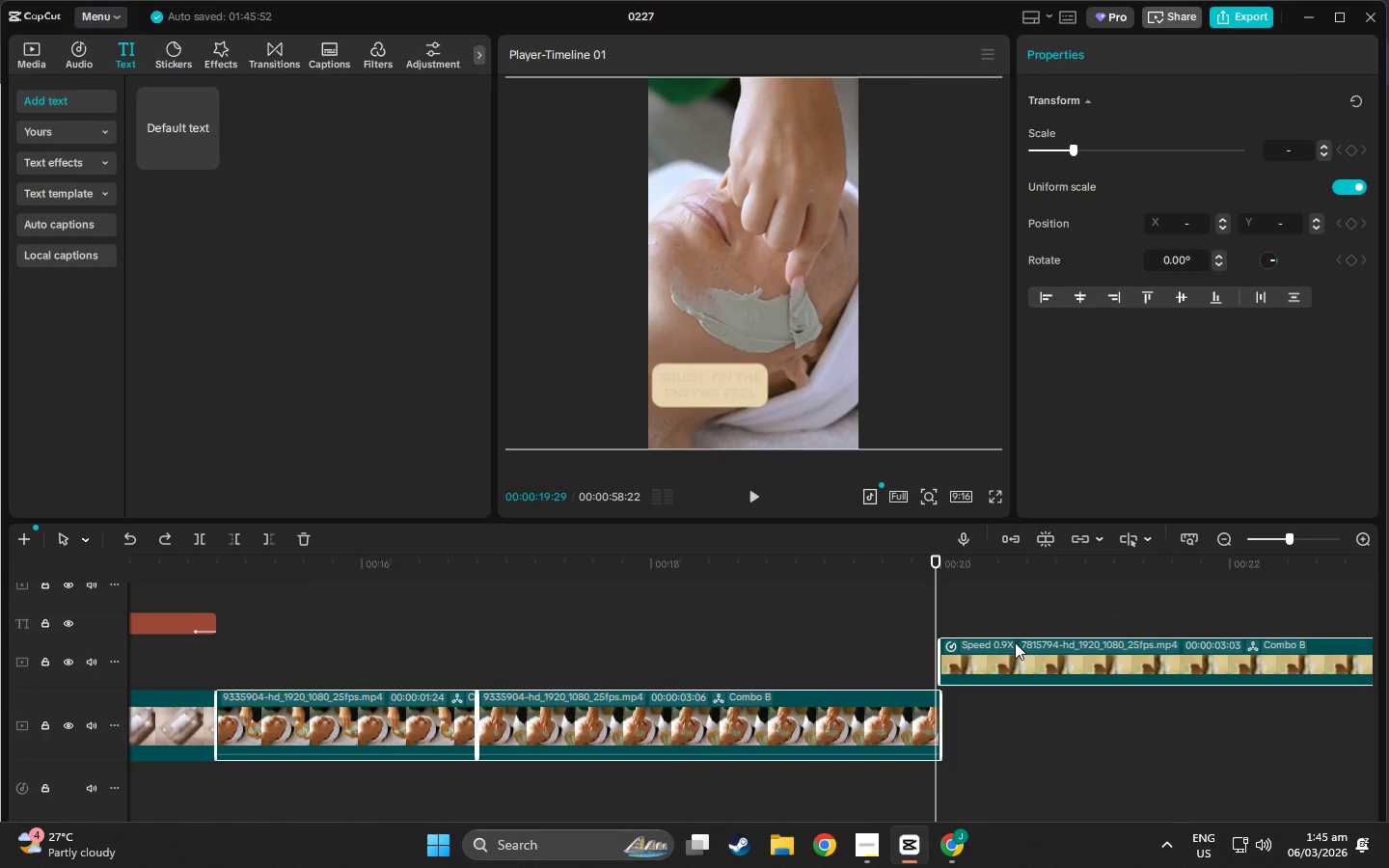 
double_click([1015, 642])
 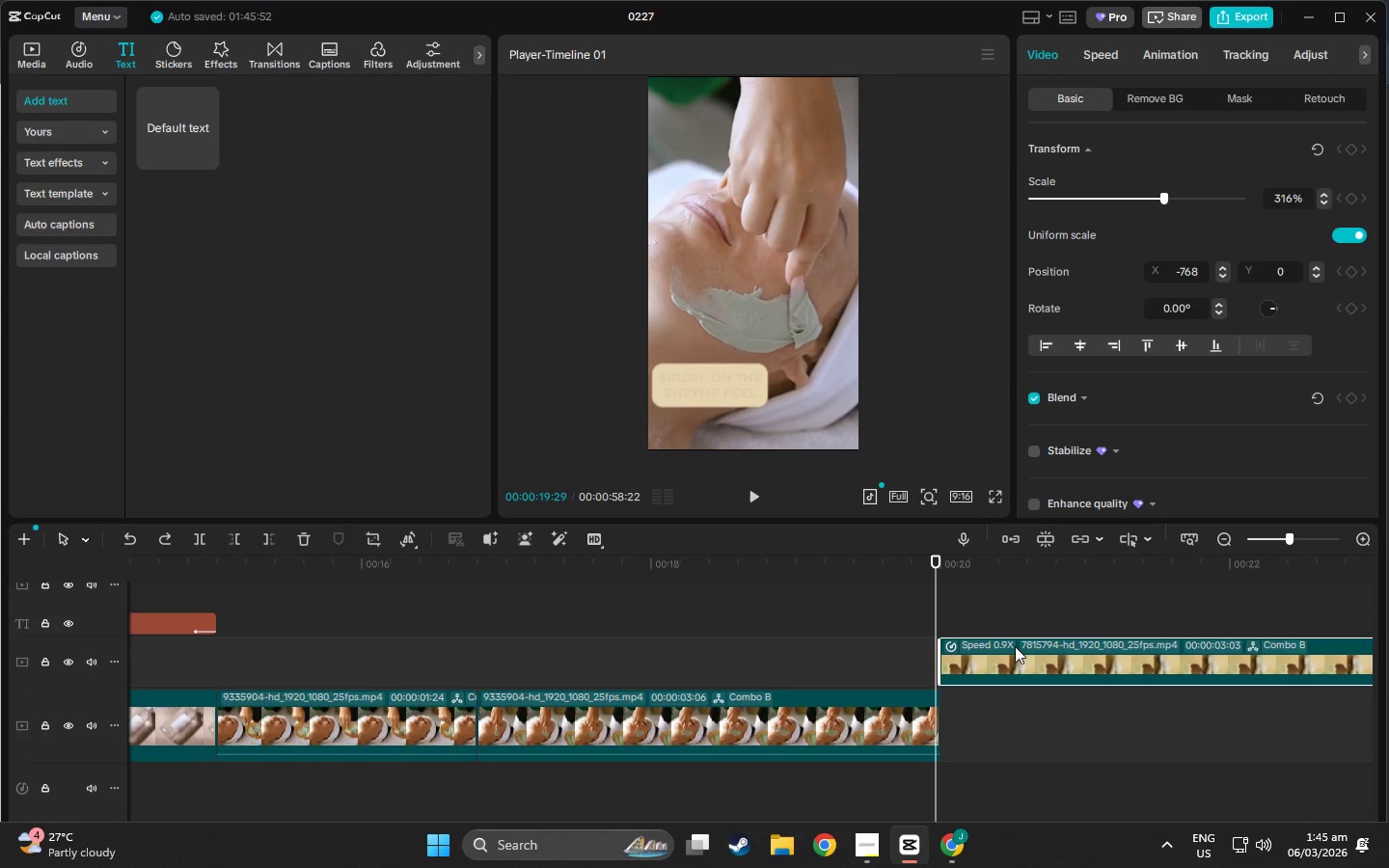 
left_click_drag(start_coordinate=[1015, 646], to_coordinate=[1014, 716])
 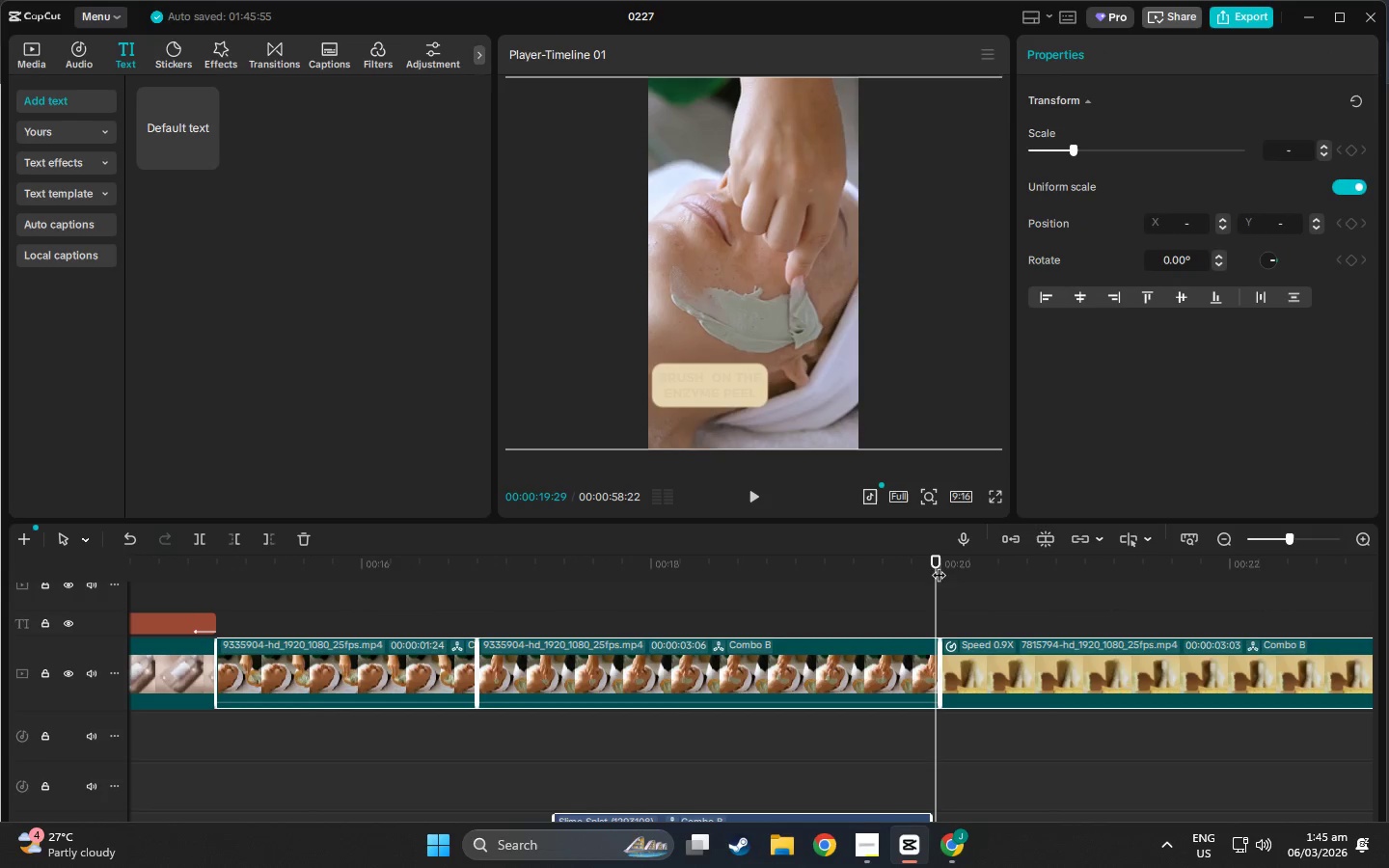 
left_click_drag(start_coordinate=[938, 560], to_coordinate=[616, 660])
 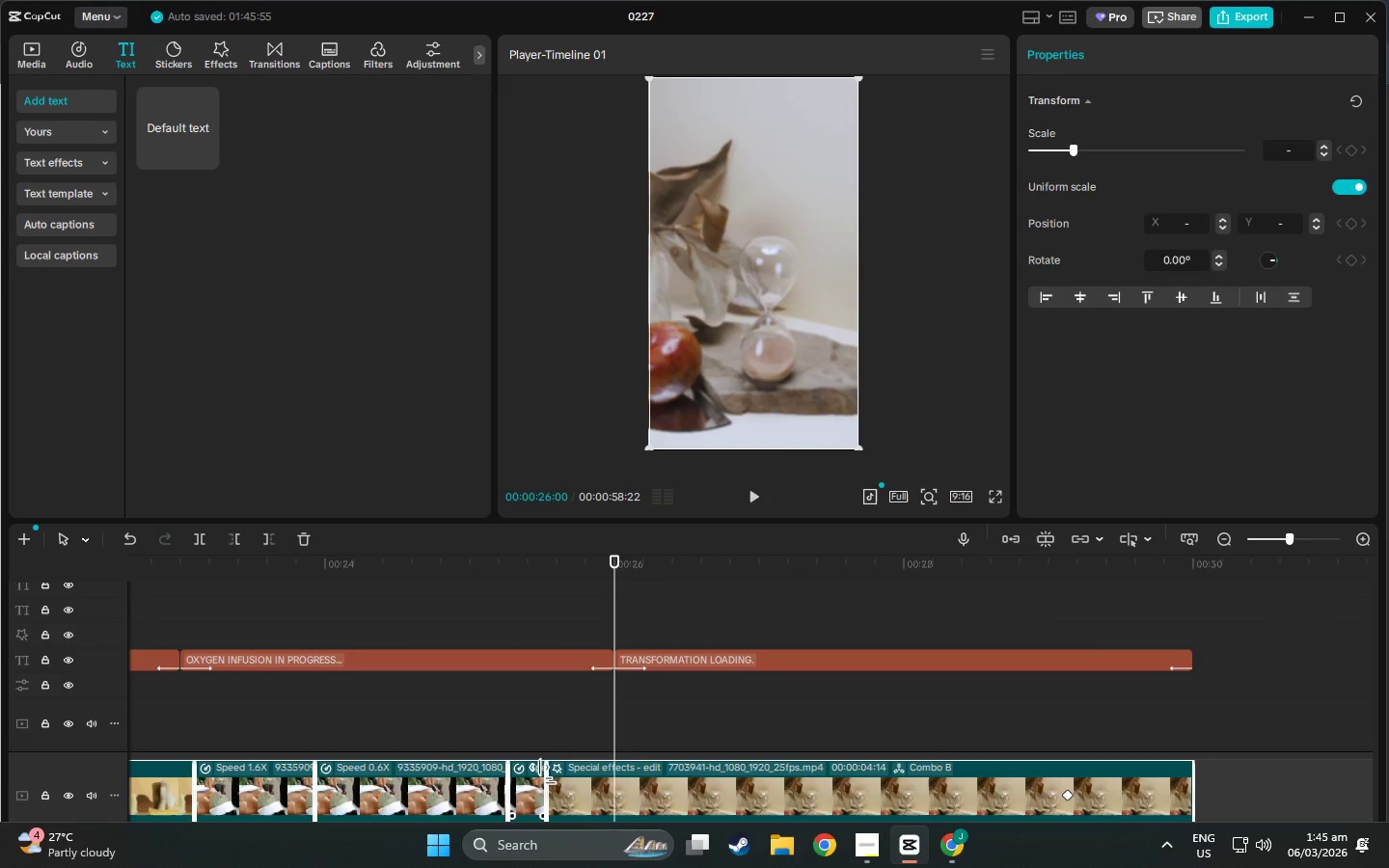 
scroll: coordinate [602, 643], scroll_direction: up, amount: 6.0
 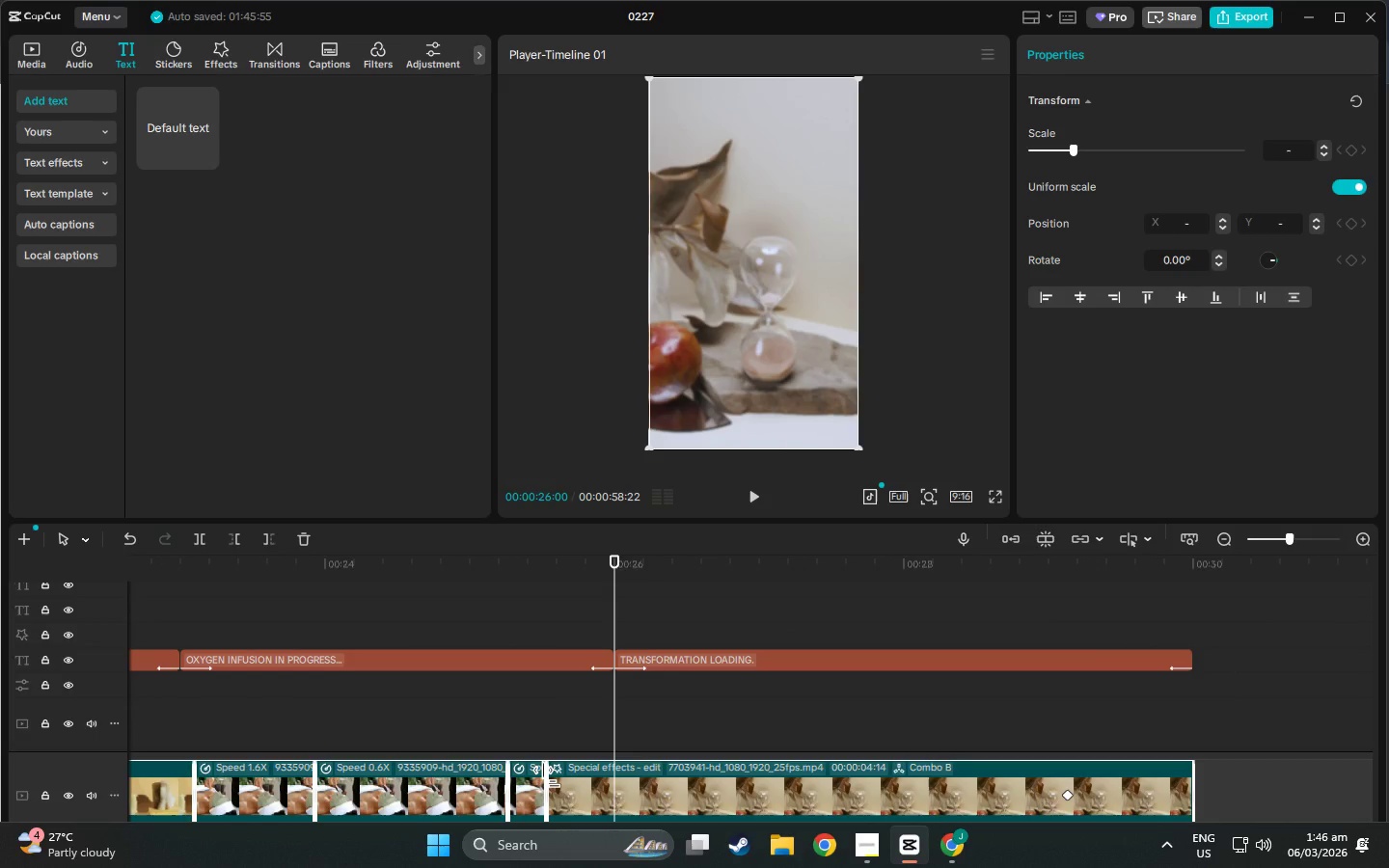 
left_click_drag(start_coordinate=[551, 777], to_coordinate=[586, 781])
 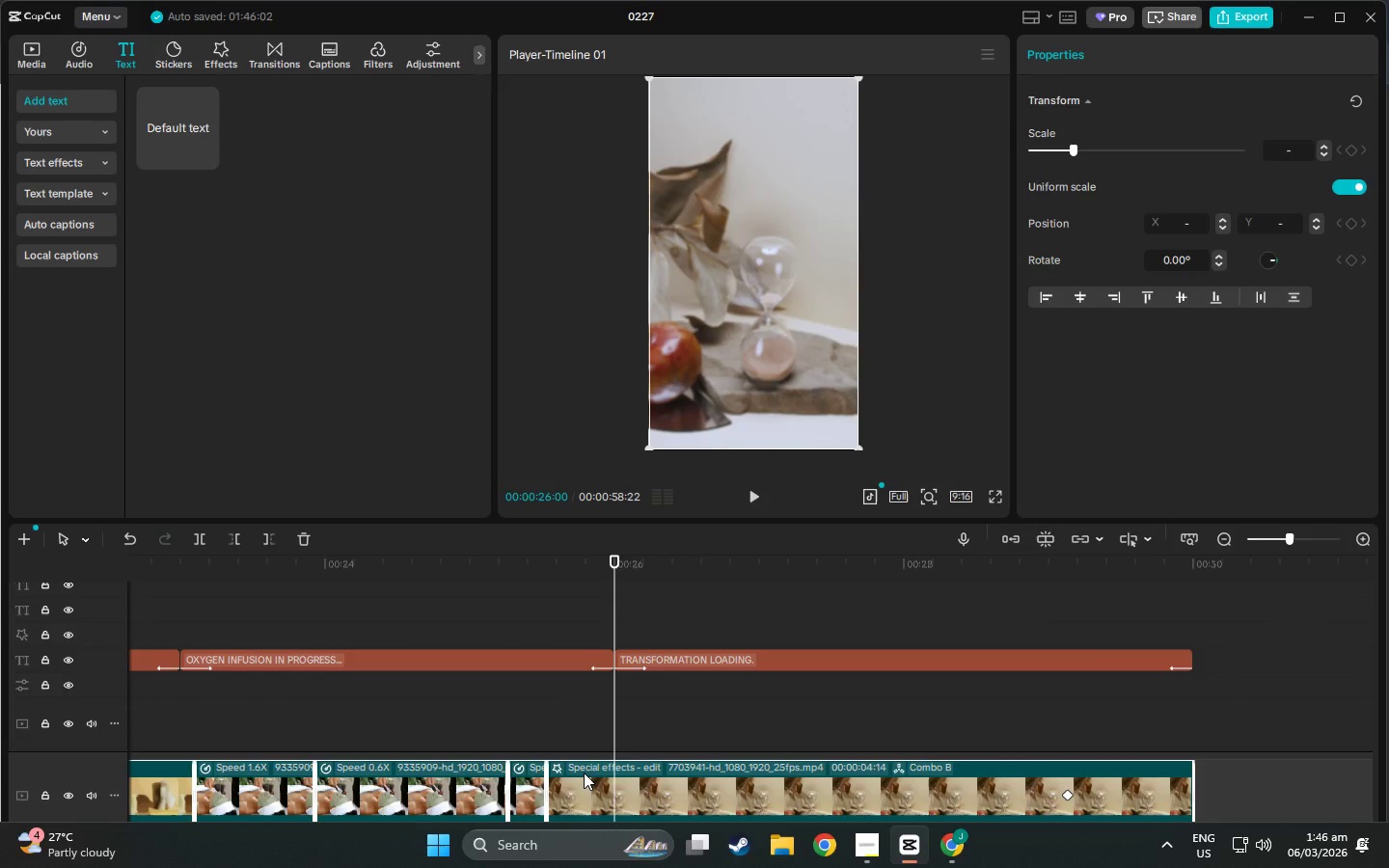 
left_click_drag(start_coordinate=[584, 773], to_coordinate=[609, 772])
 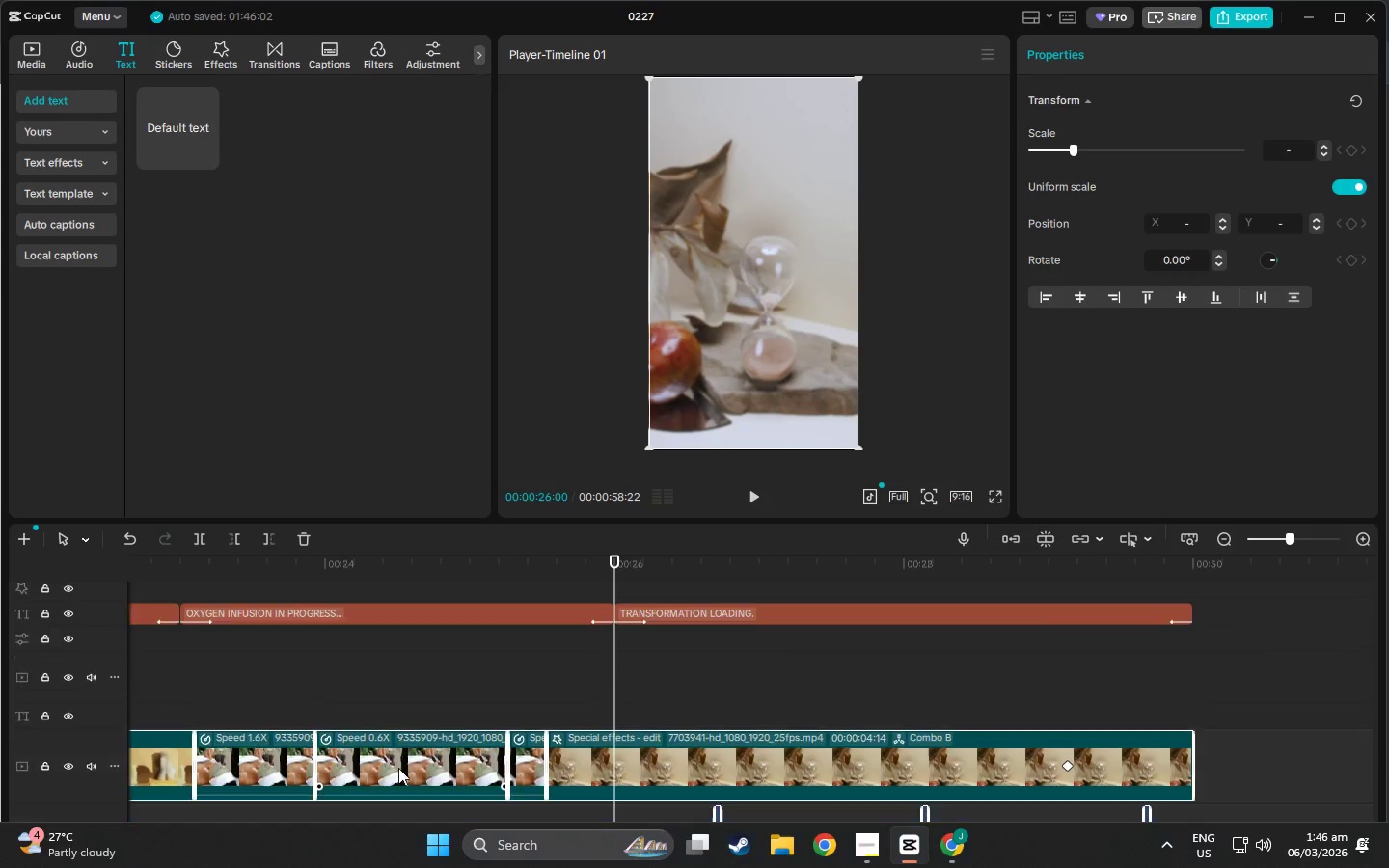 
scroll: coordinate [400, 767], scroll_direction: down, amount: 2.0
 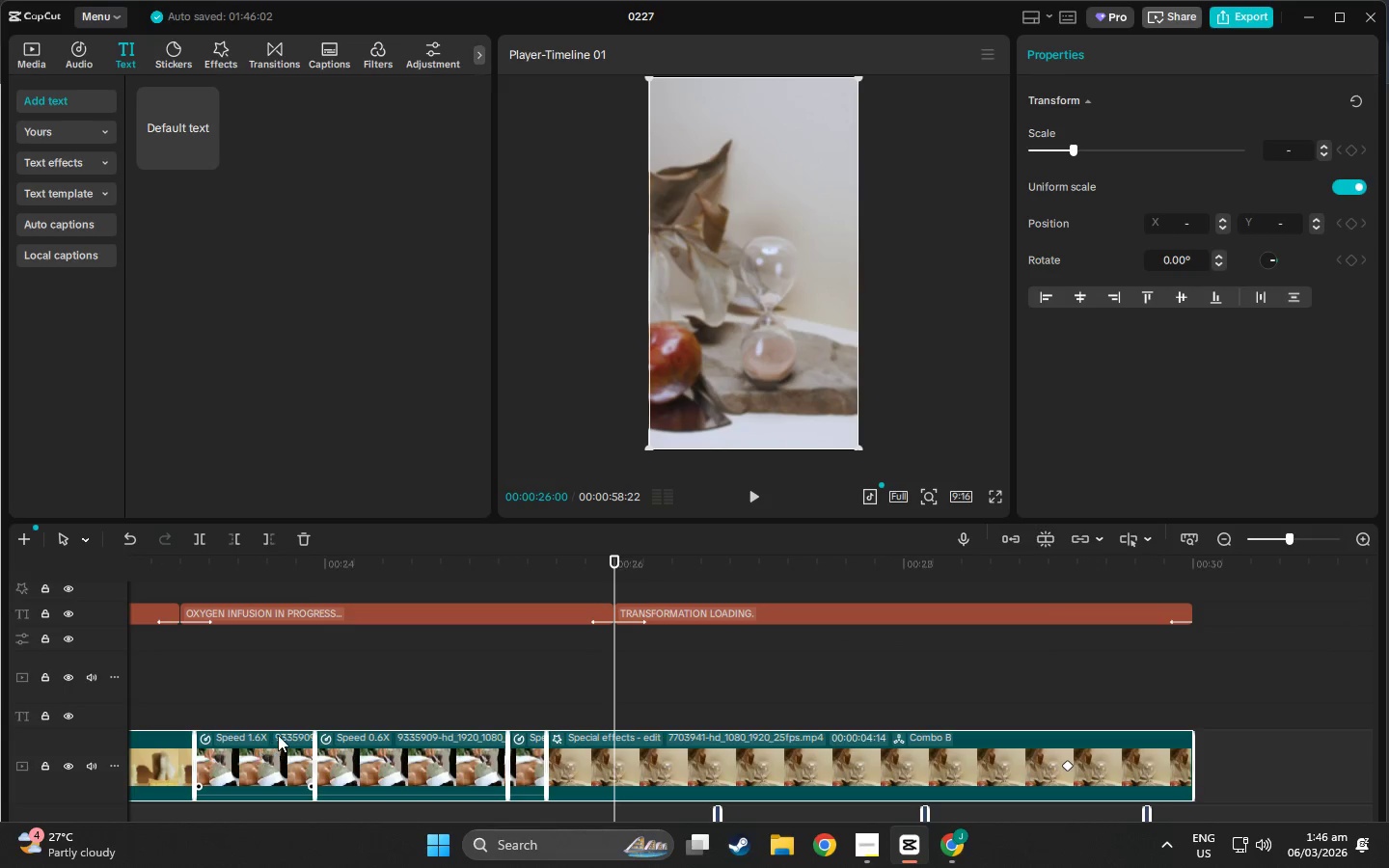 
left_click([278, 735])
 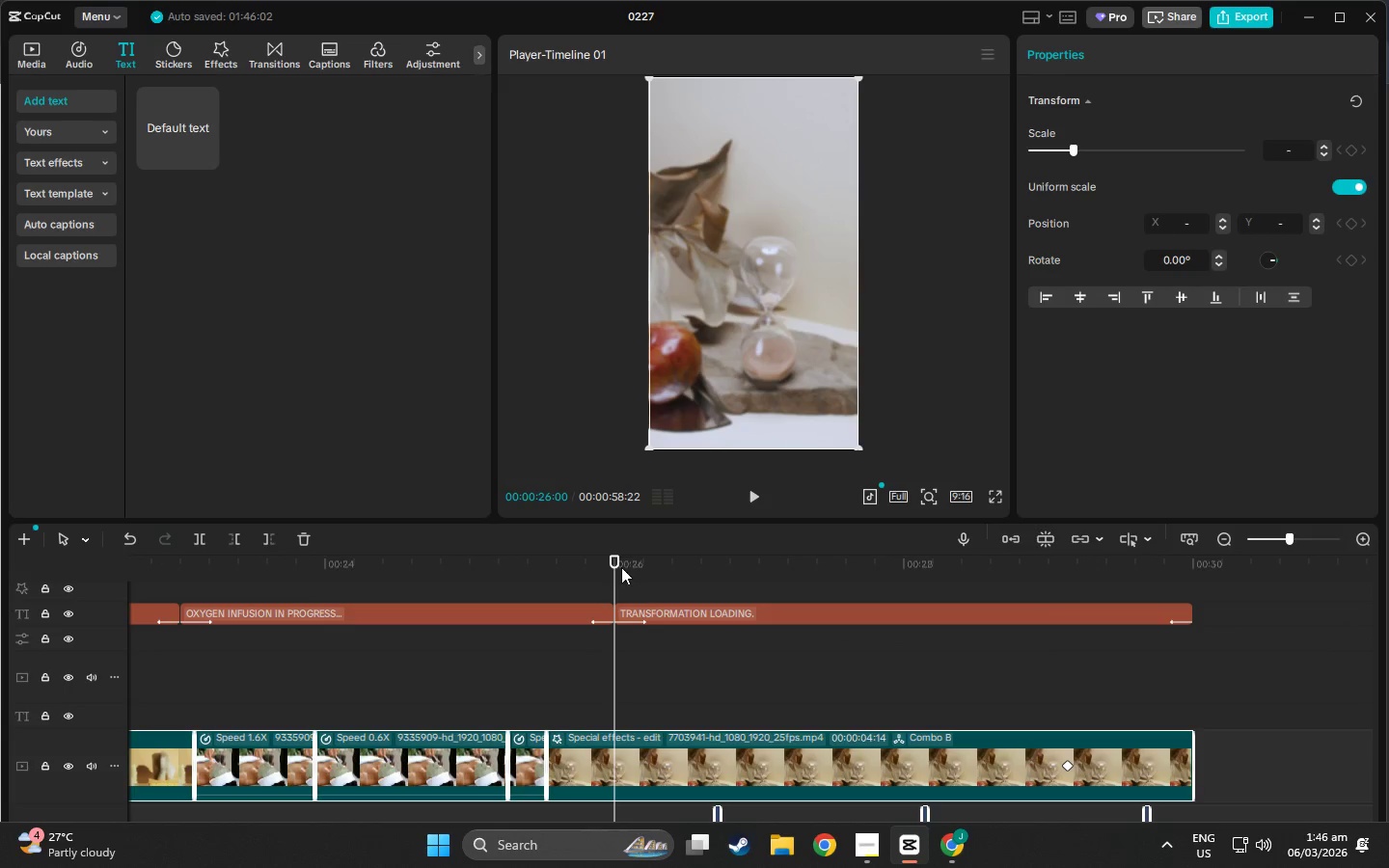 
left_click_drag(start_coordinate=[618, 562], to_coordinate=[448, 589])
 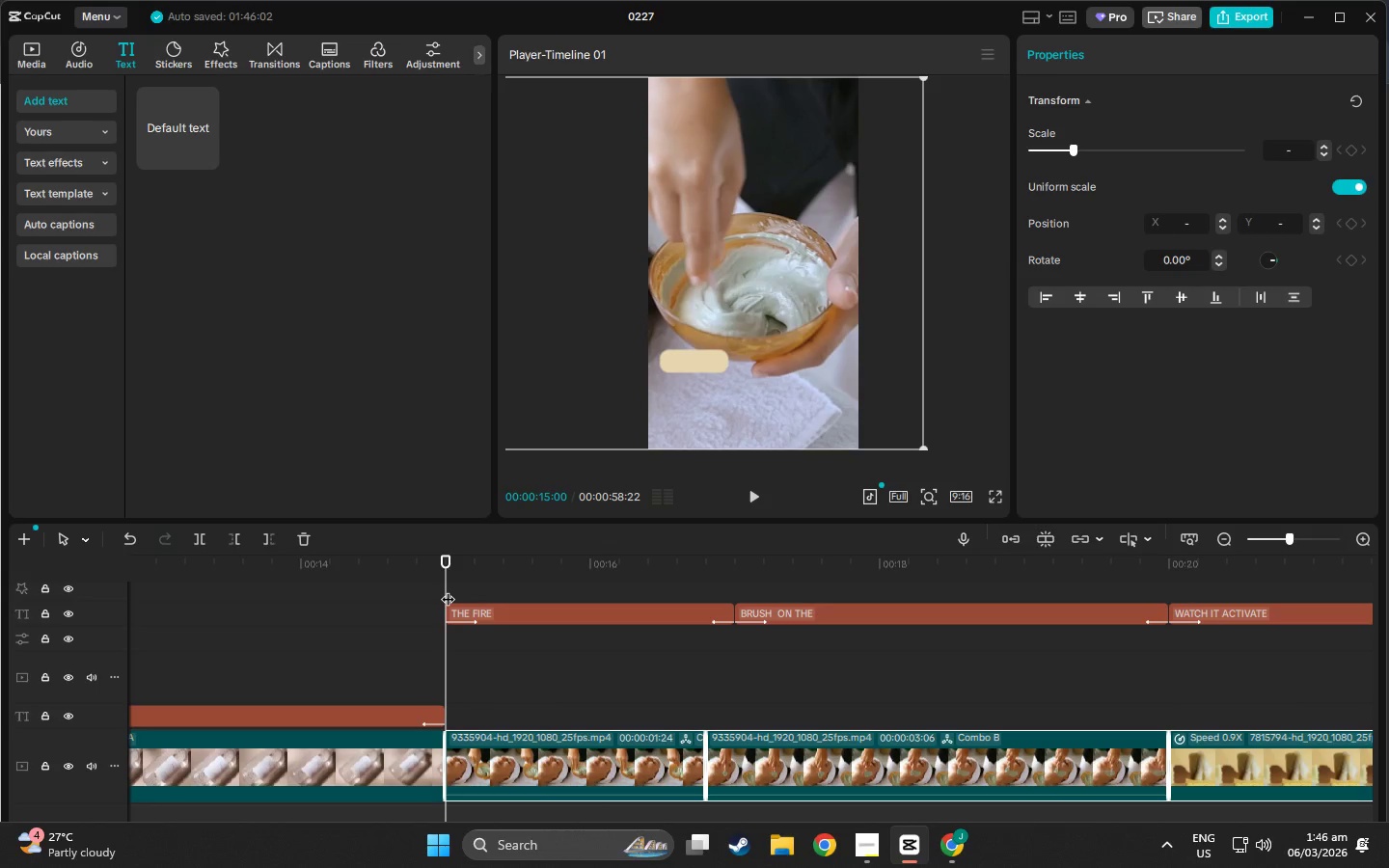 
key(Space)
 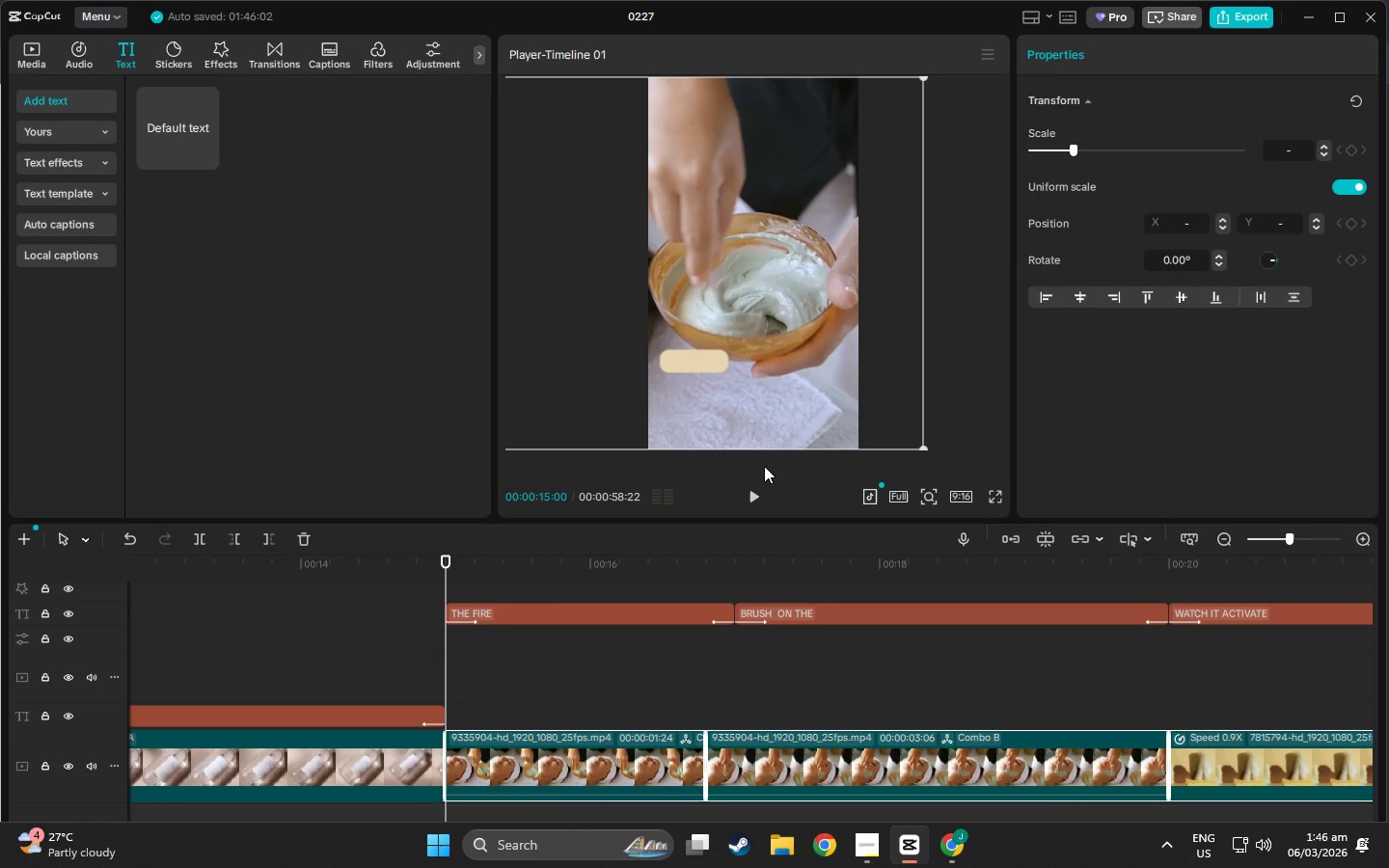 
key(Space)
 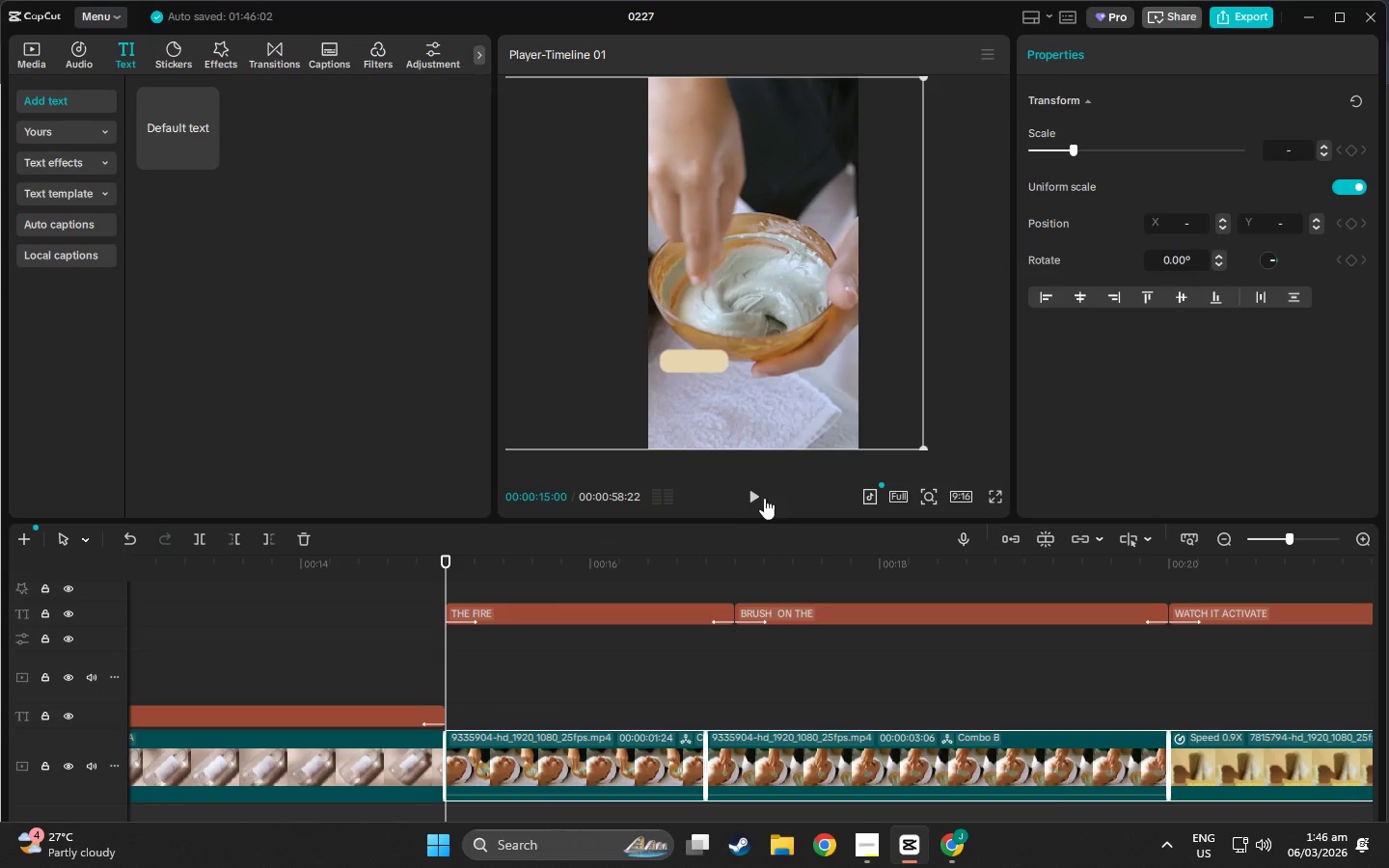 
left_click([749, 499])
 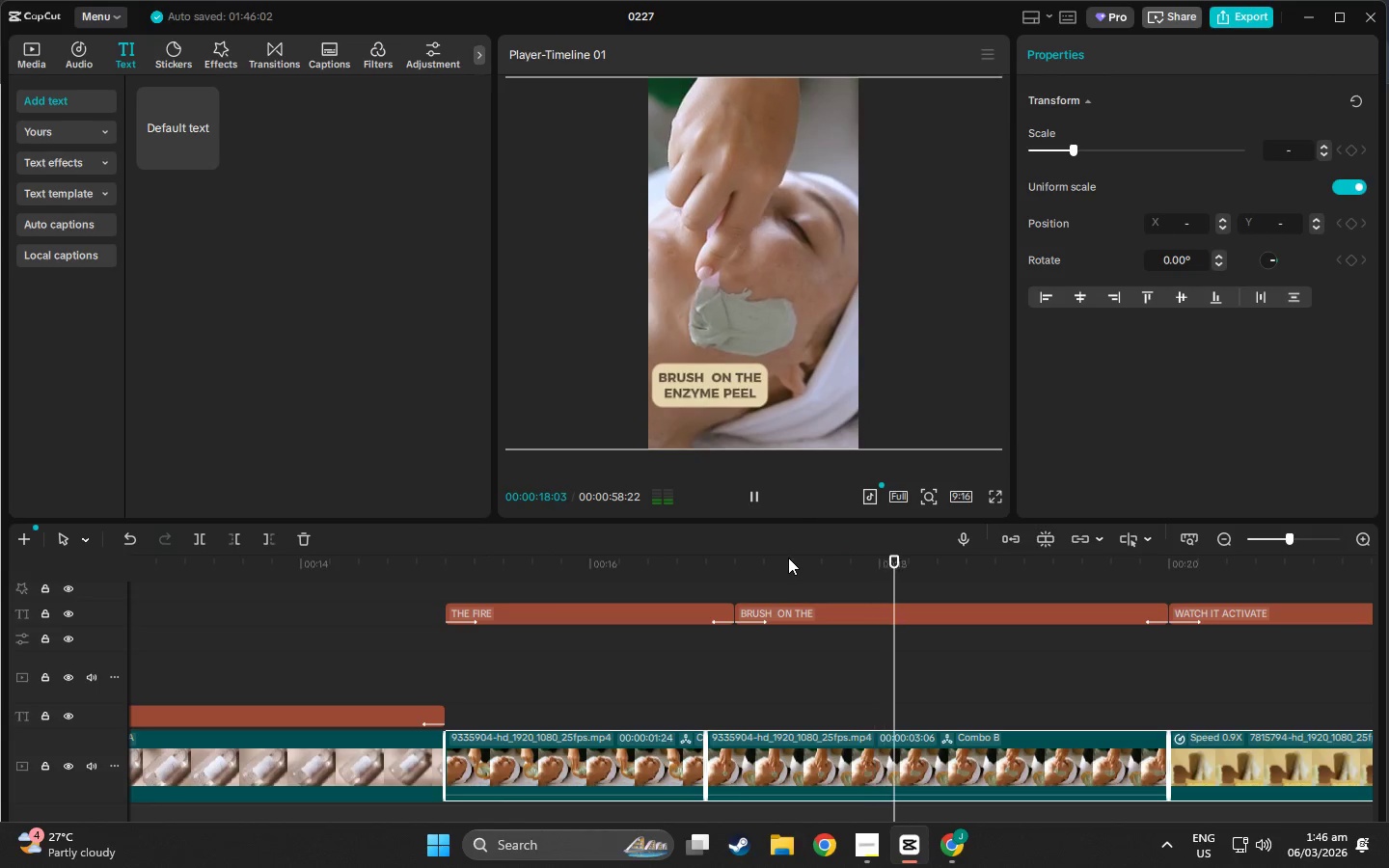 
key(Space)
 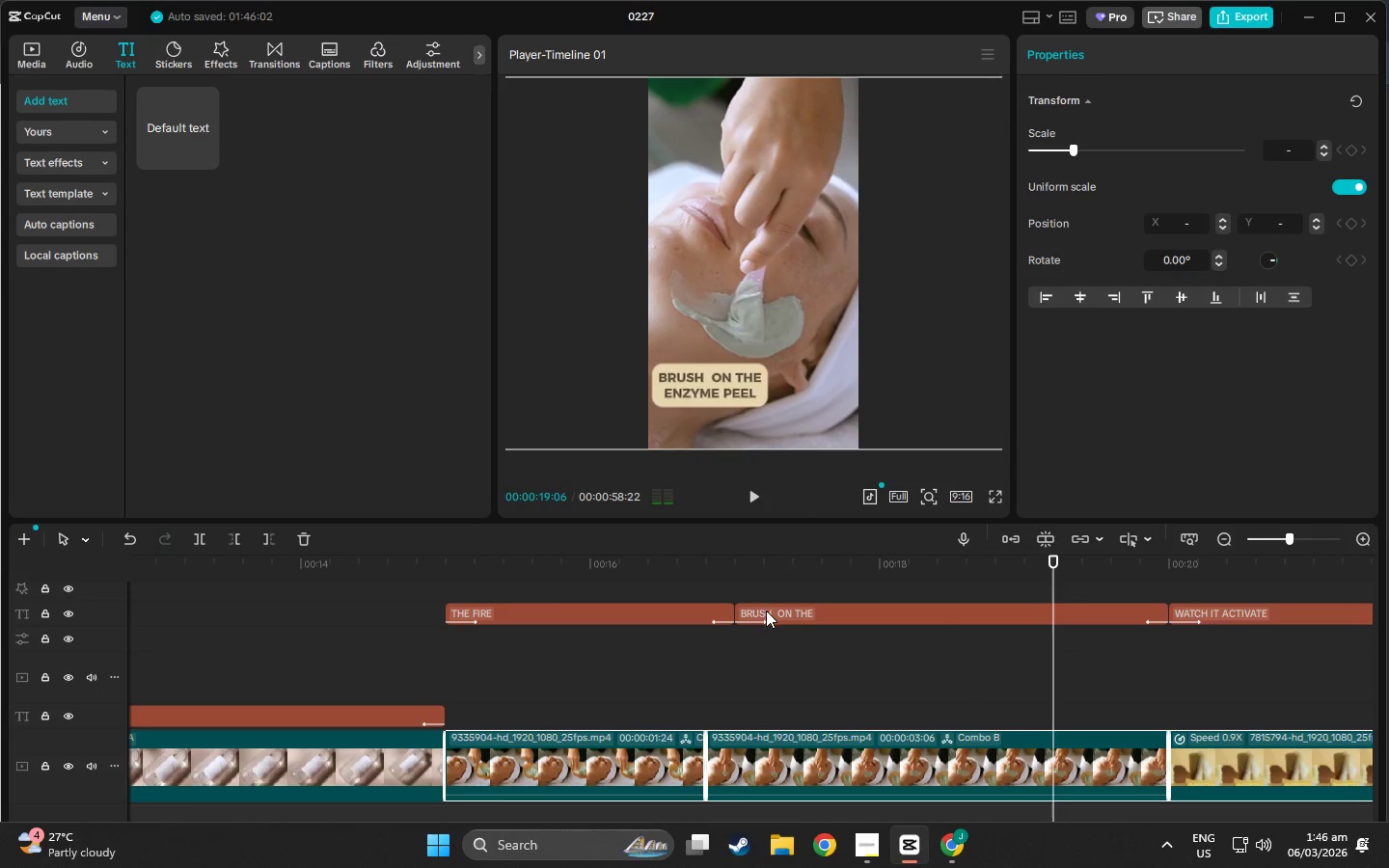 
left_click([766, 610])
 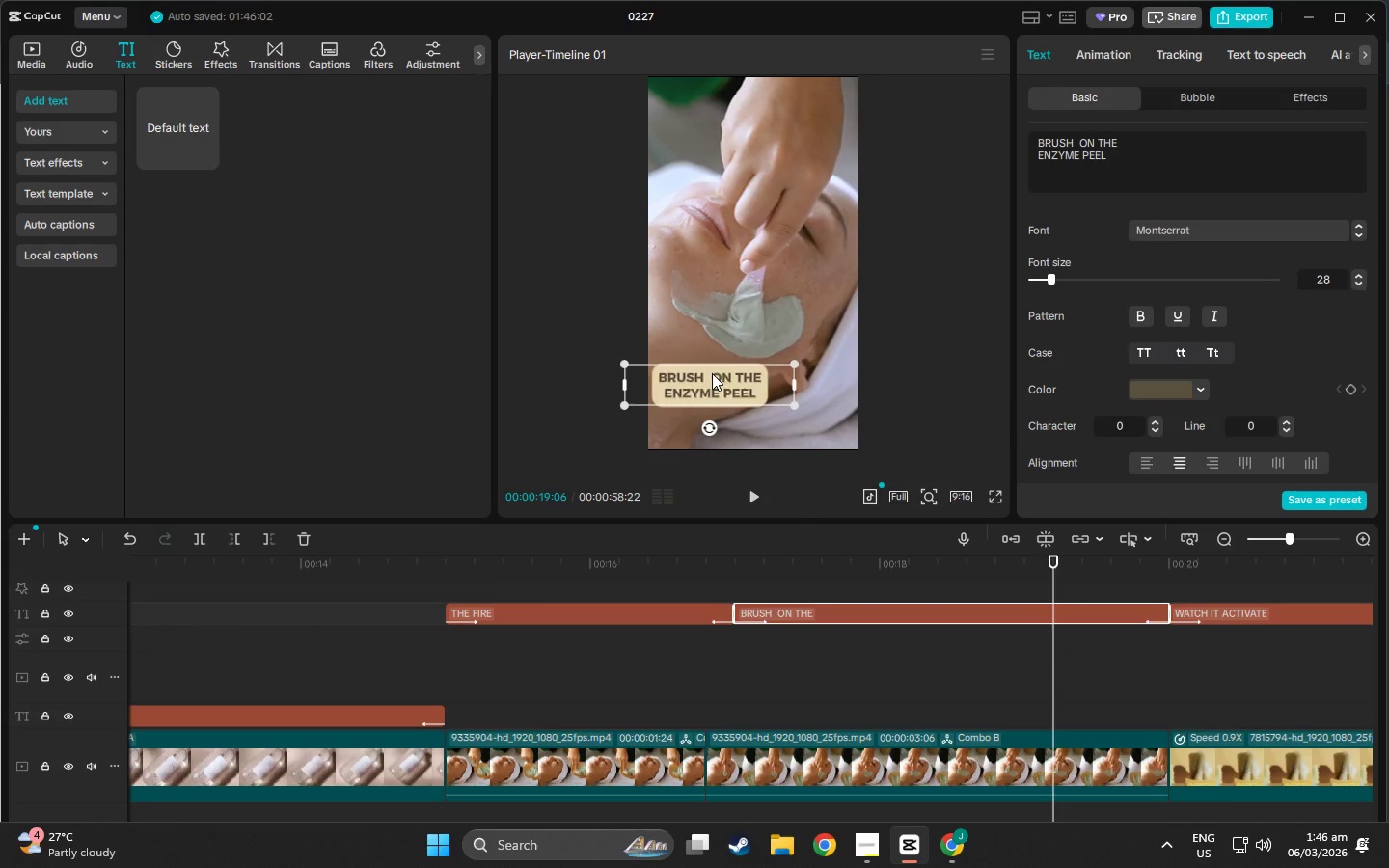 
key(Space)
 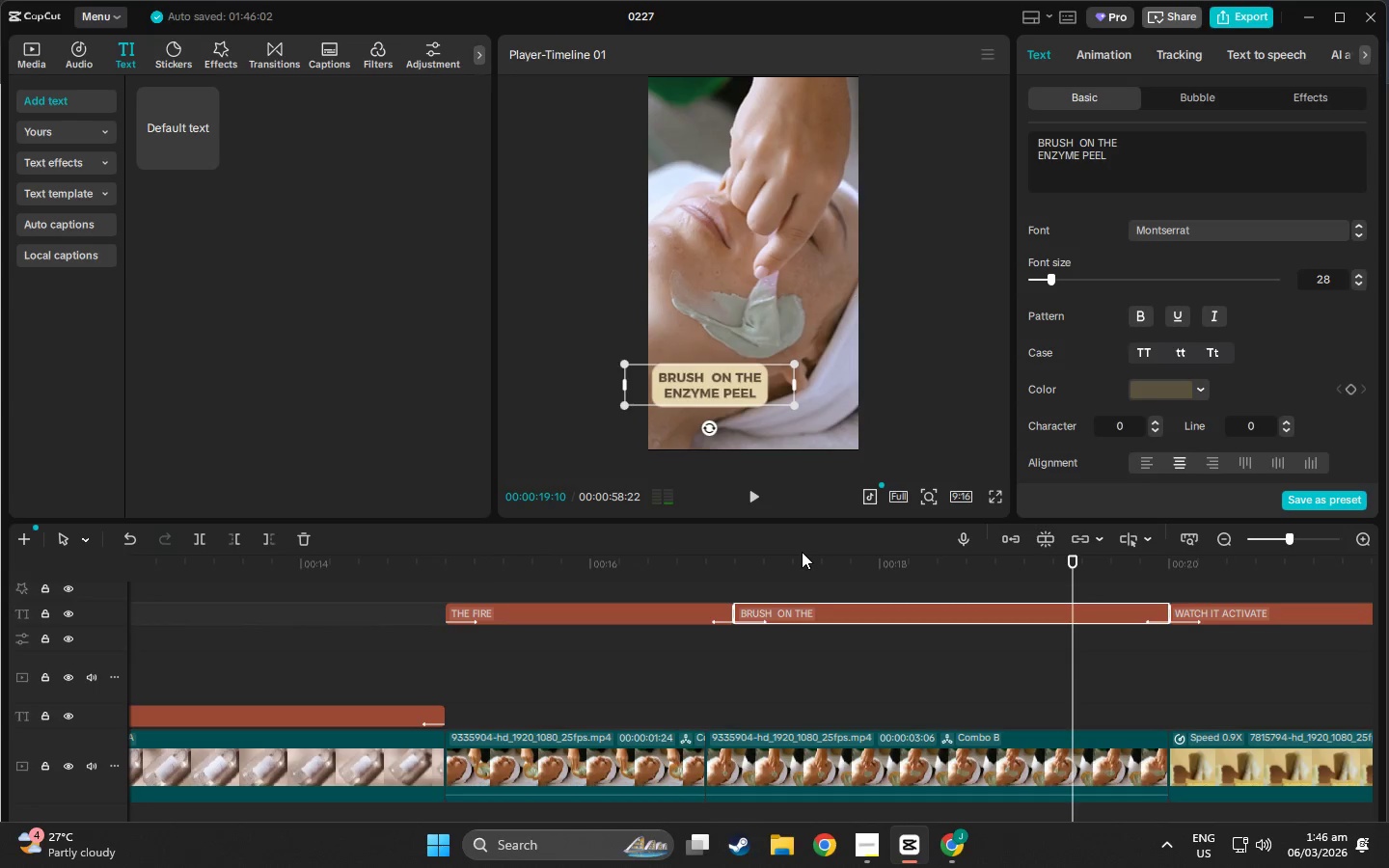 
key(Space)
 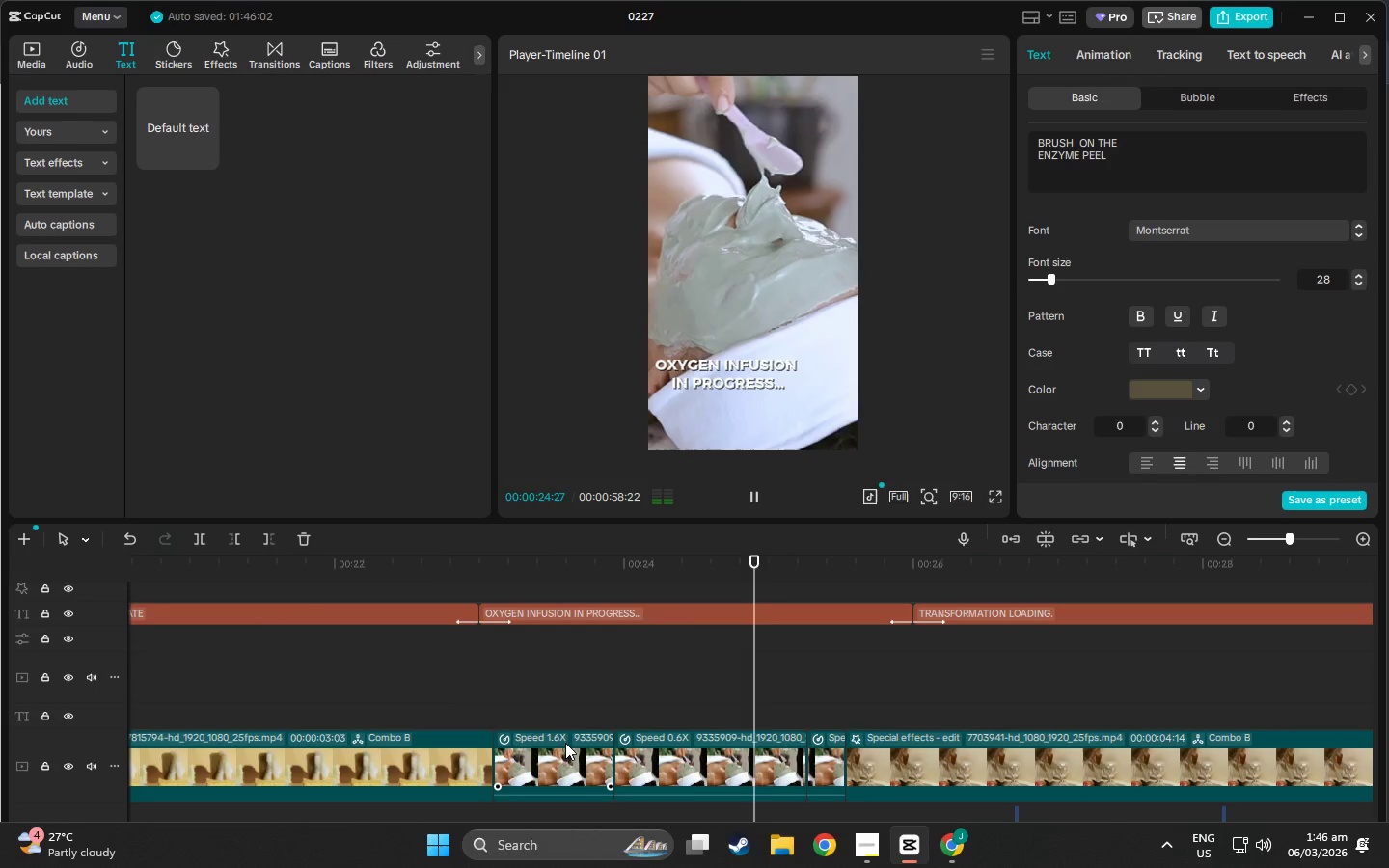 
wait(7.44)
 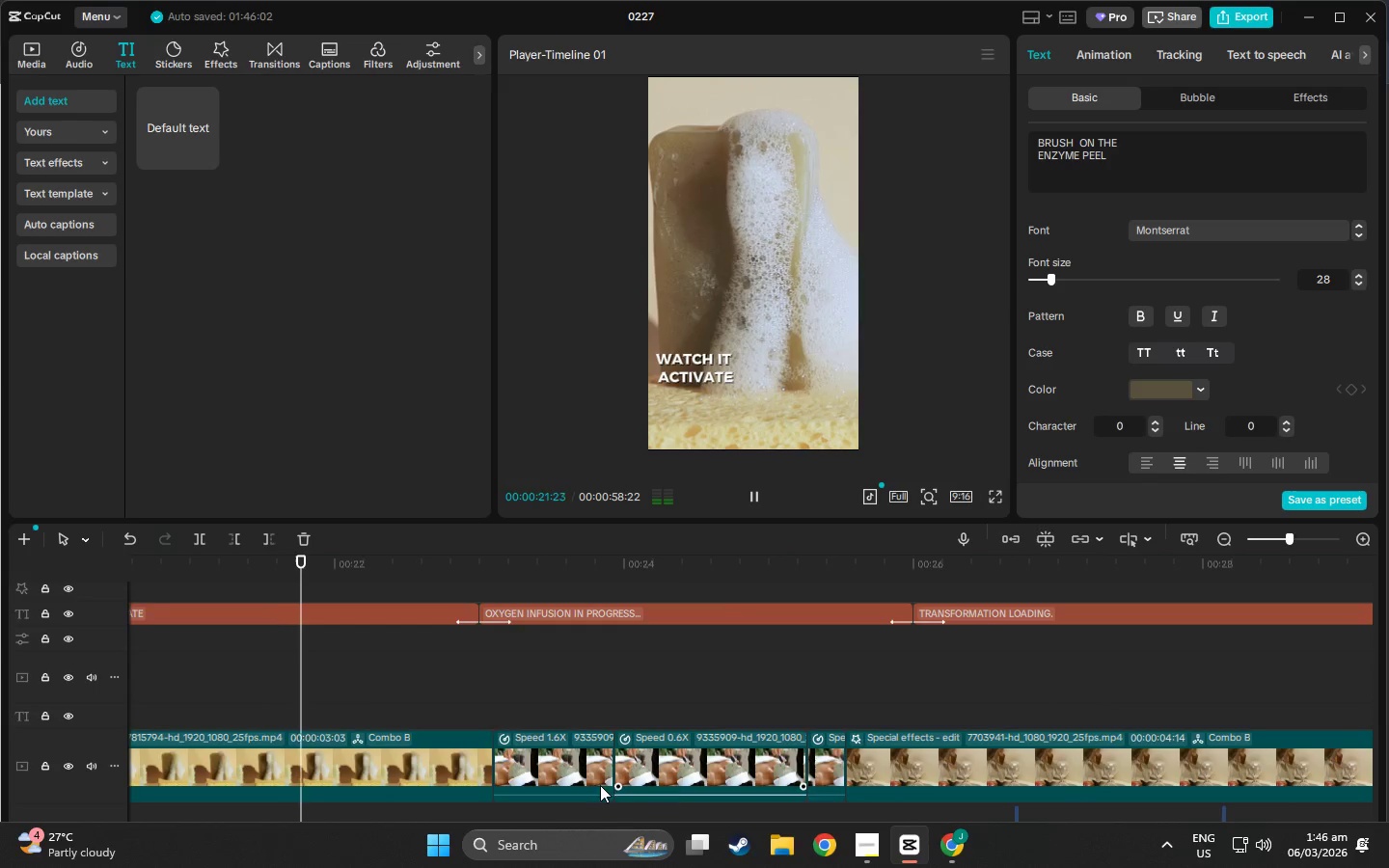 
key(Space)
 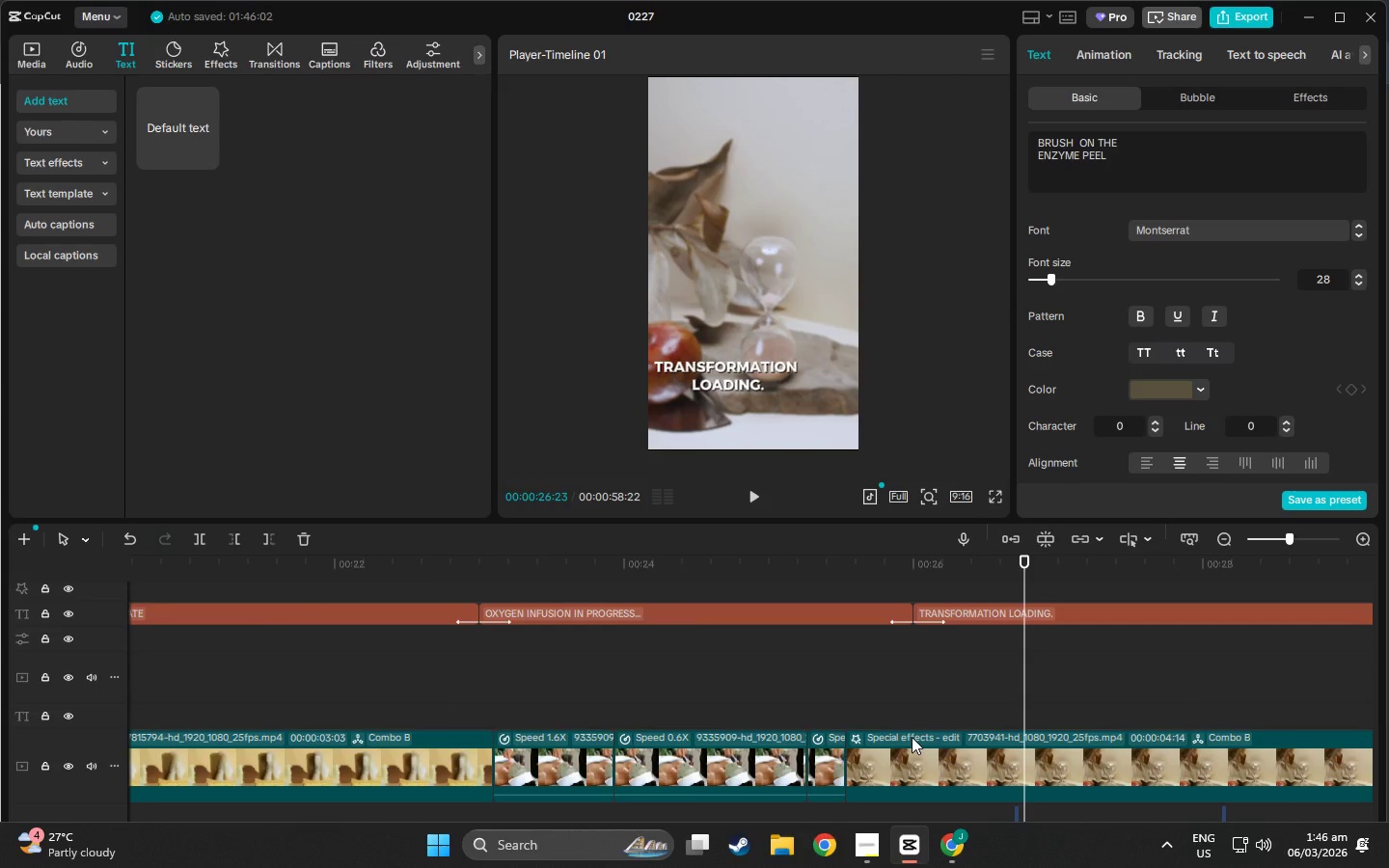 
left_click([912, 736])
 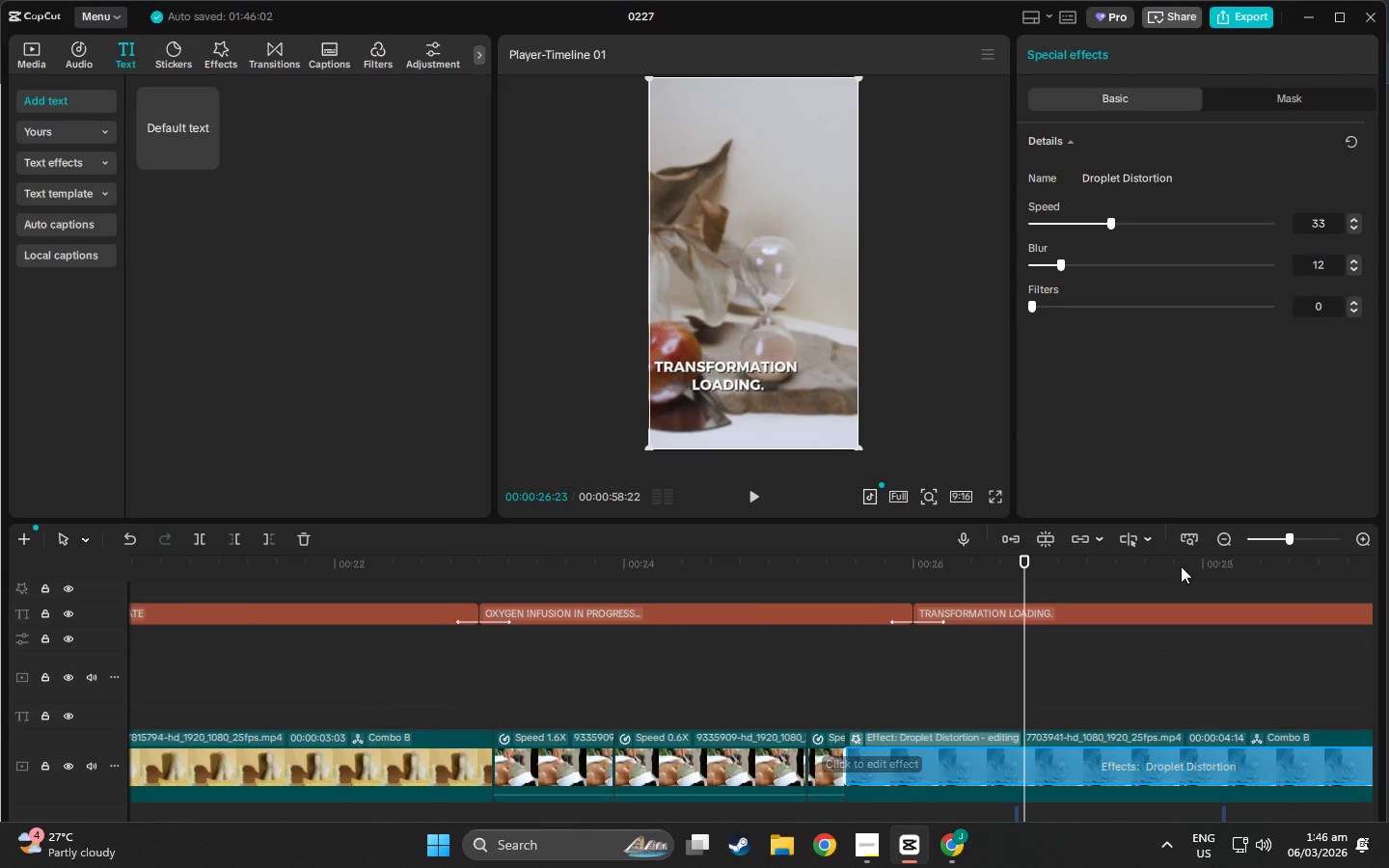 
left_click([1276, 533])
 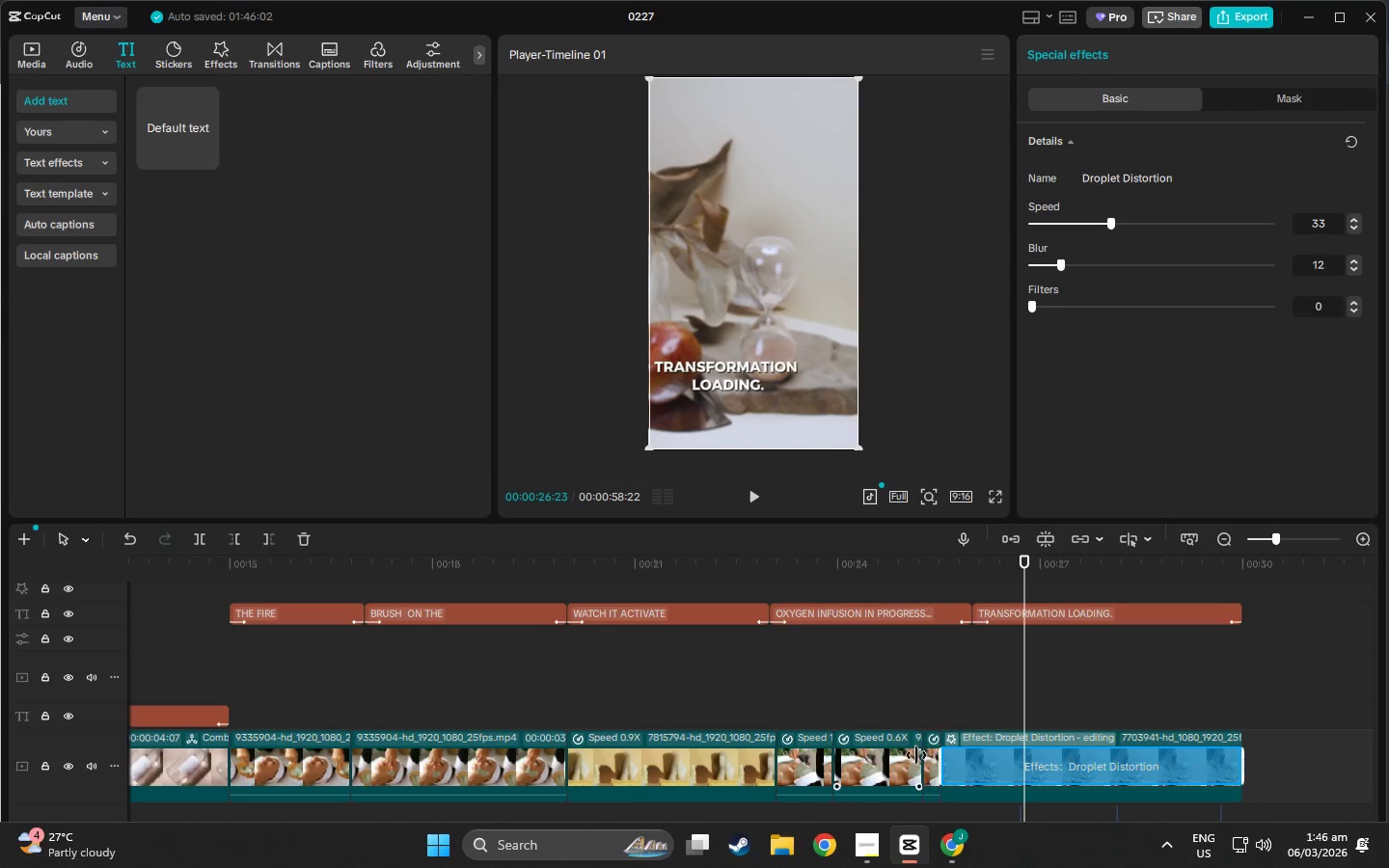 
left_click([935, 738])
 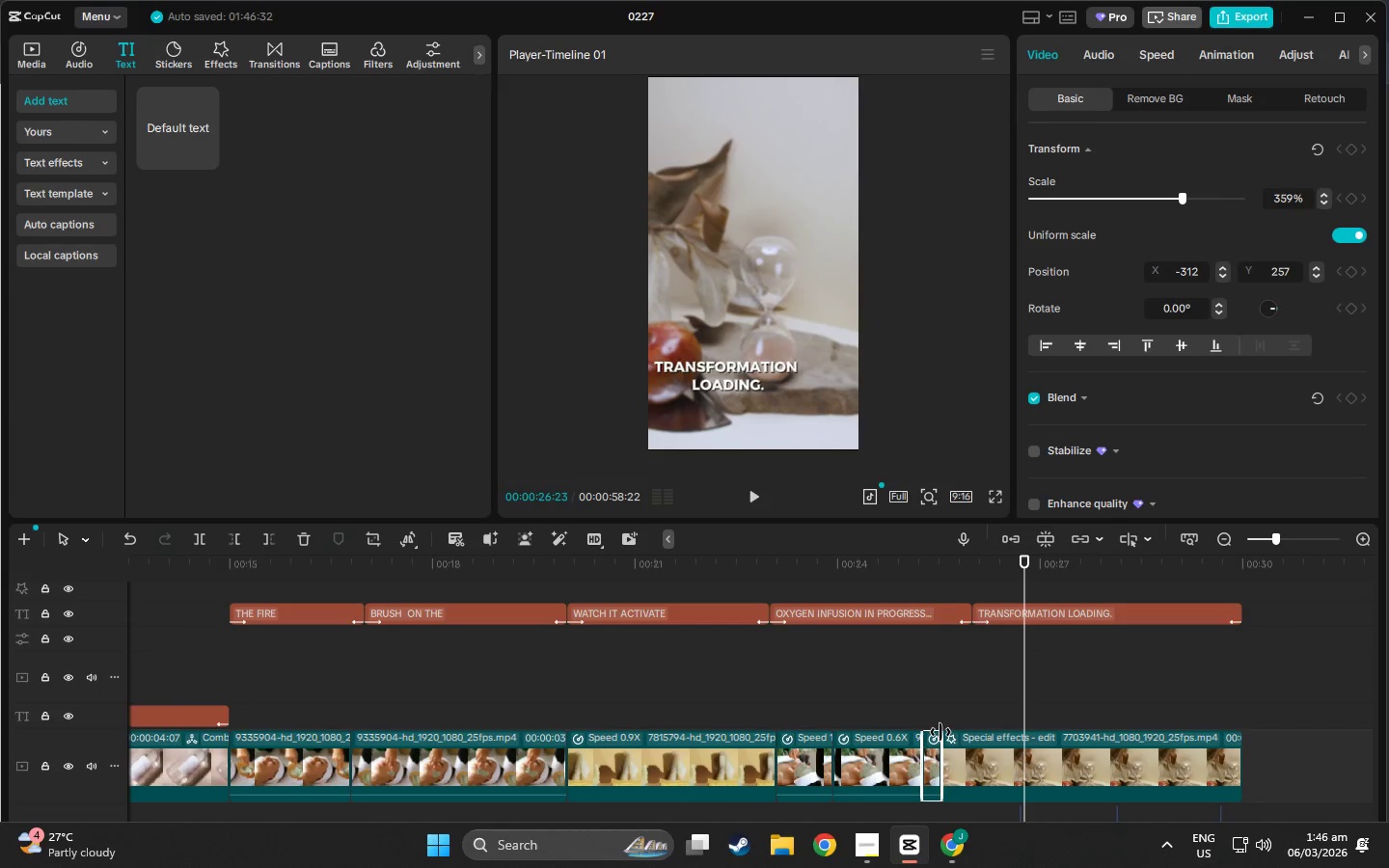 
left_click_drag(start_coordinate=[940, 742], to_coordinate=[954, 746])
 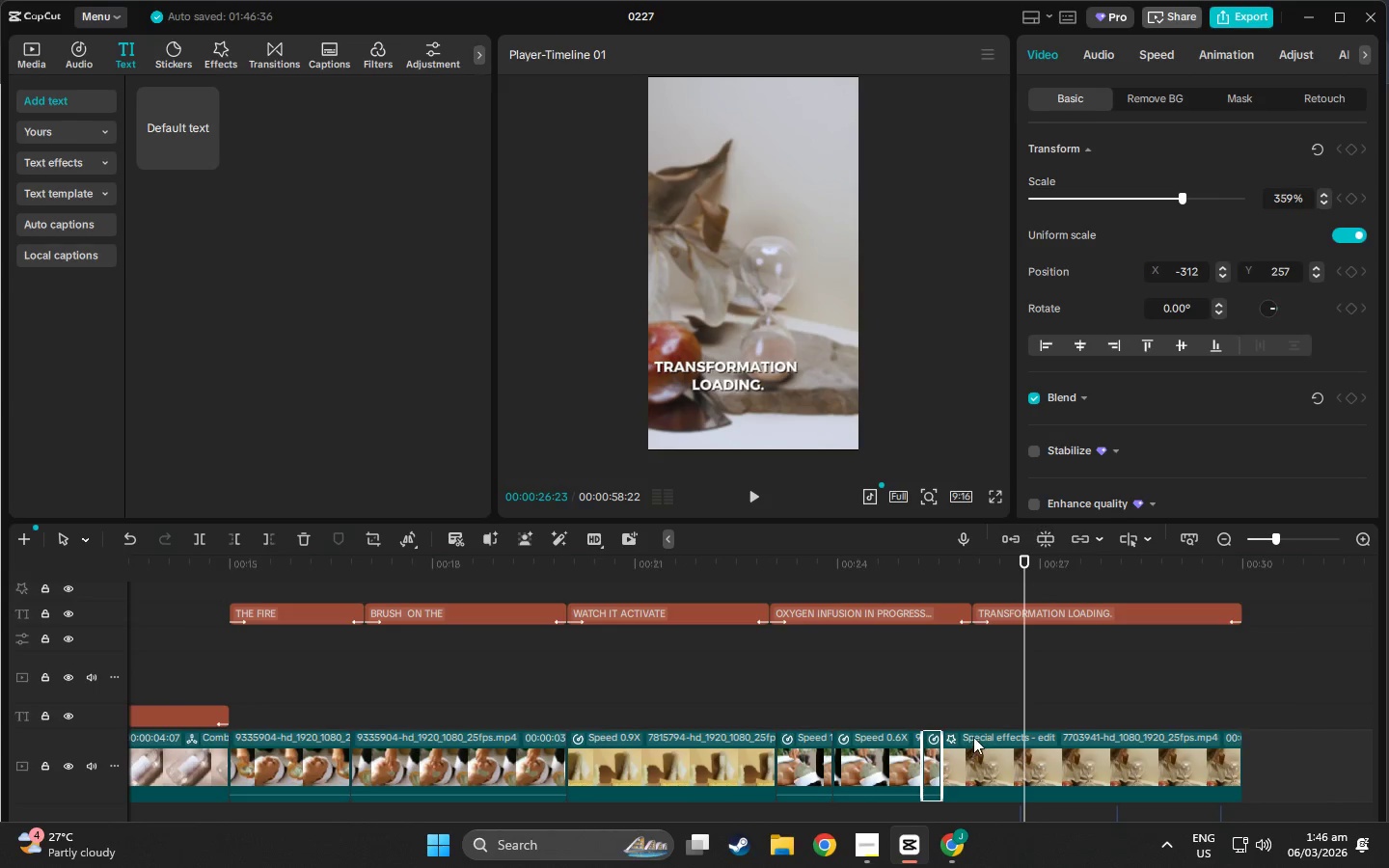 
left_click([973, 737])
 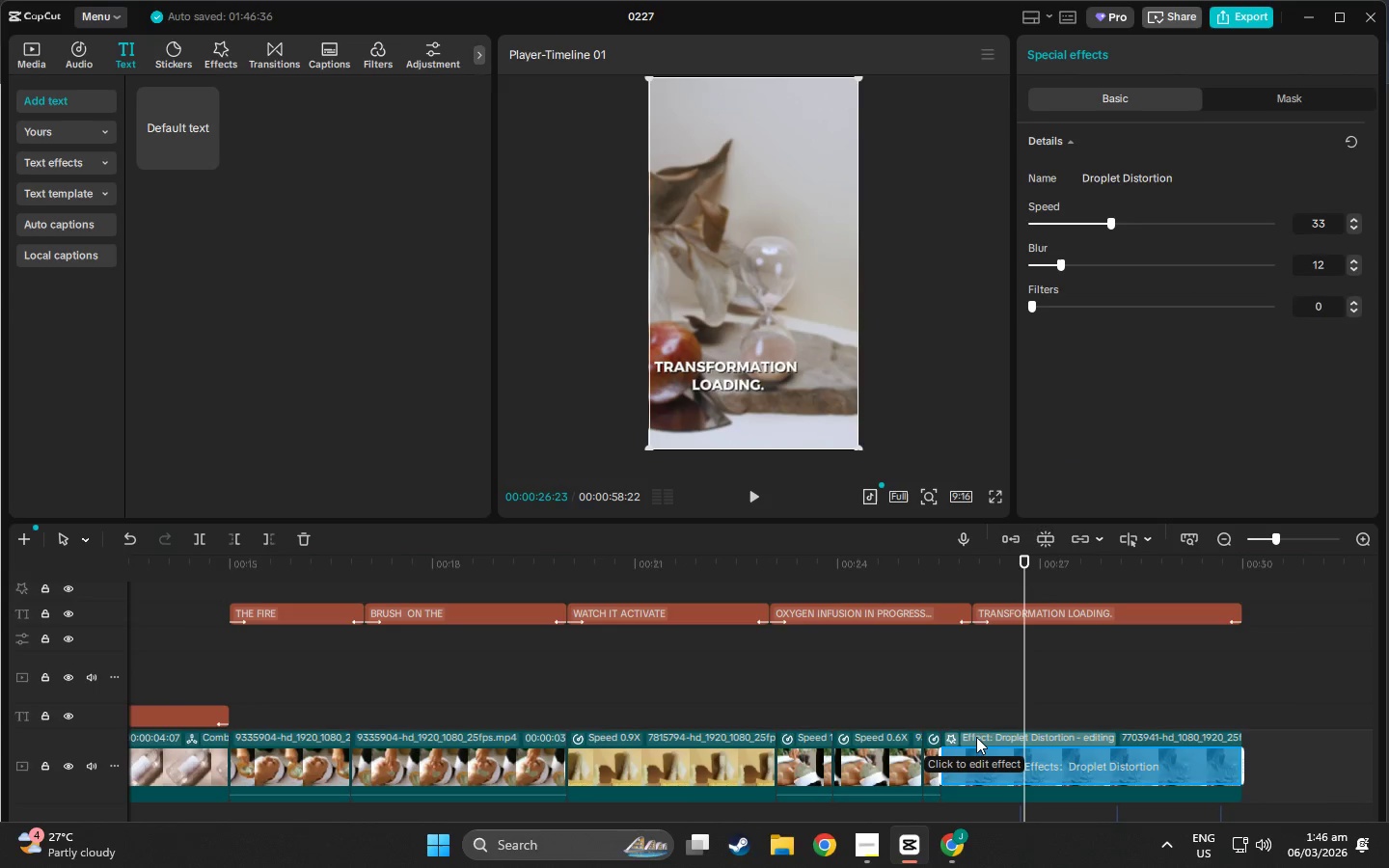 
left_click([977, 738])
 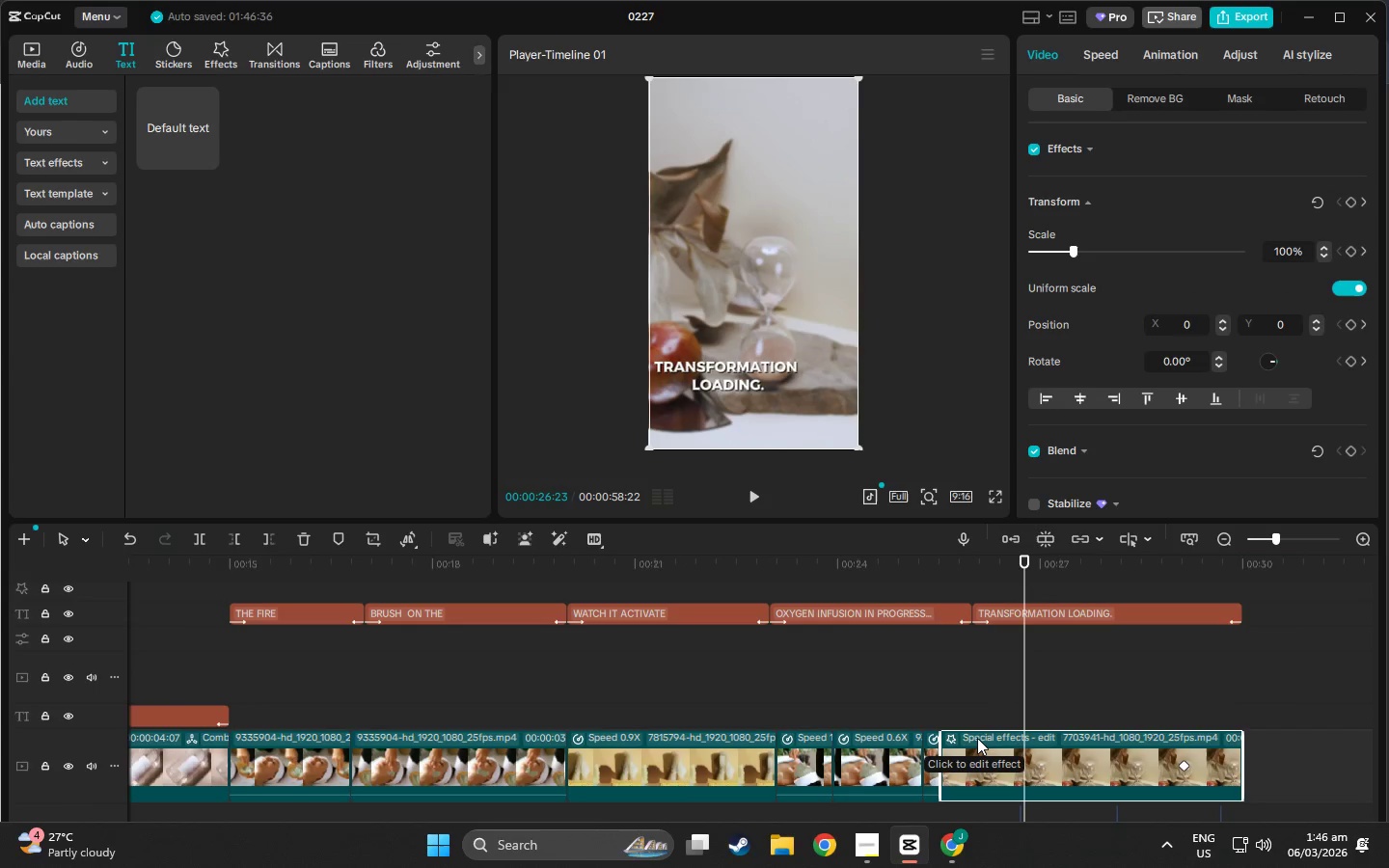 
left_click_drag(start_coordinate=[977, 738], to_coordinate=[1066, 743])
 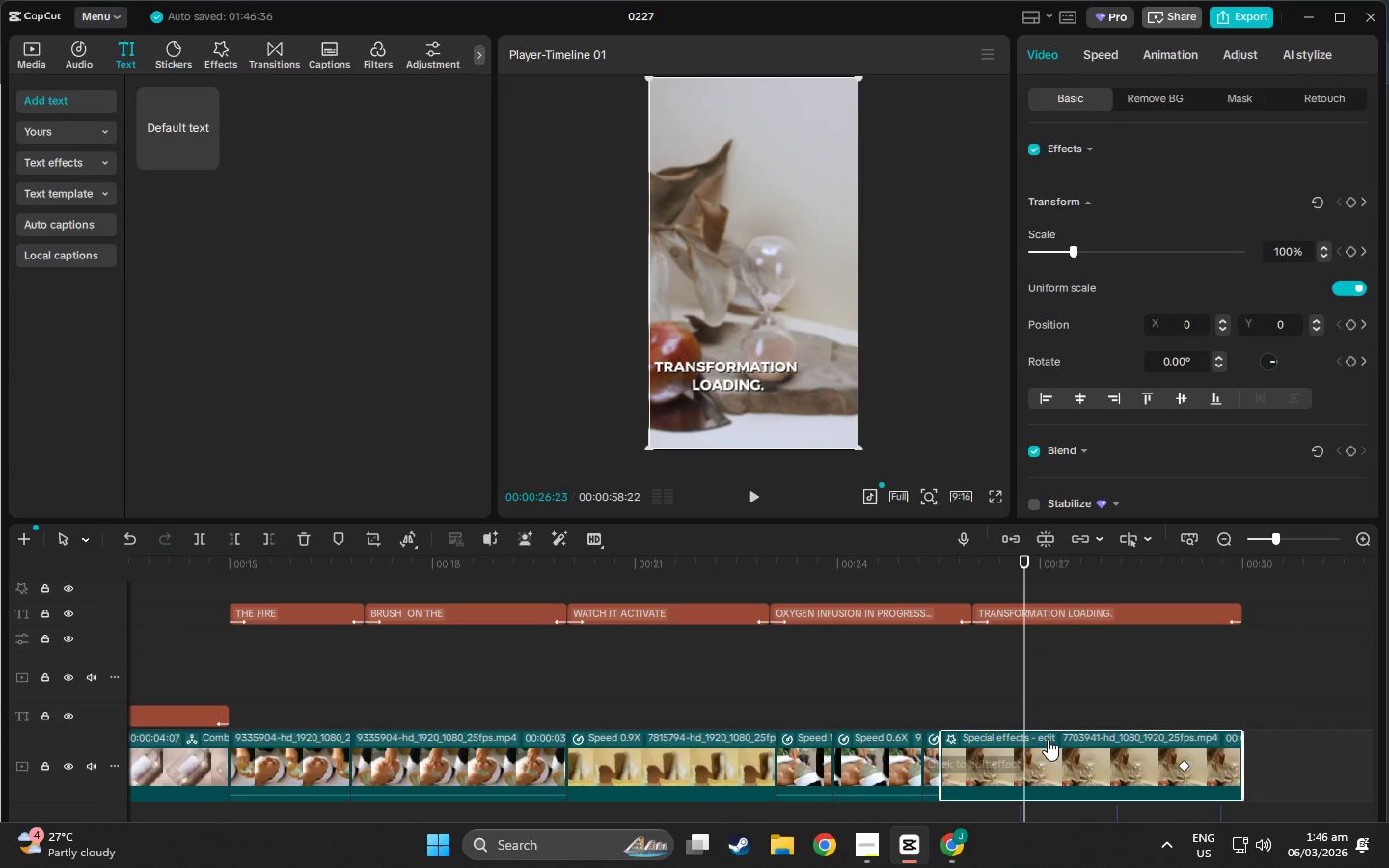 
left_click_drag(start_coordinate=[1048, 739], to_coordinate=[1092, 736])
 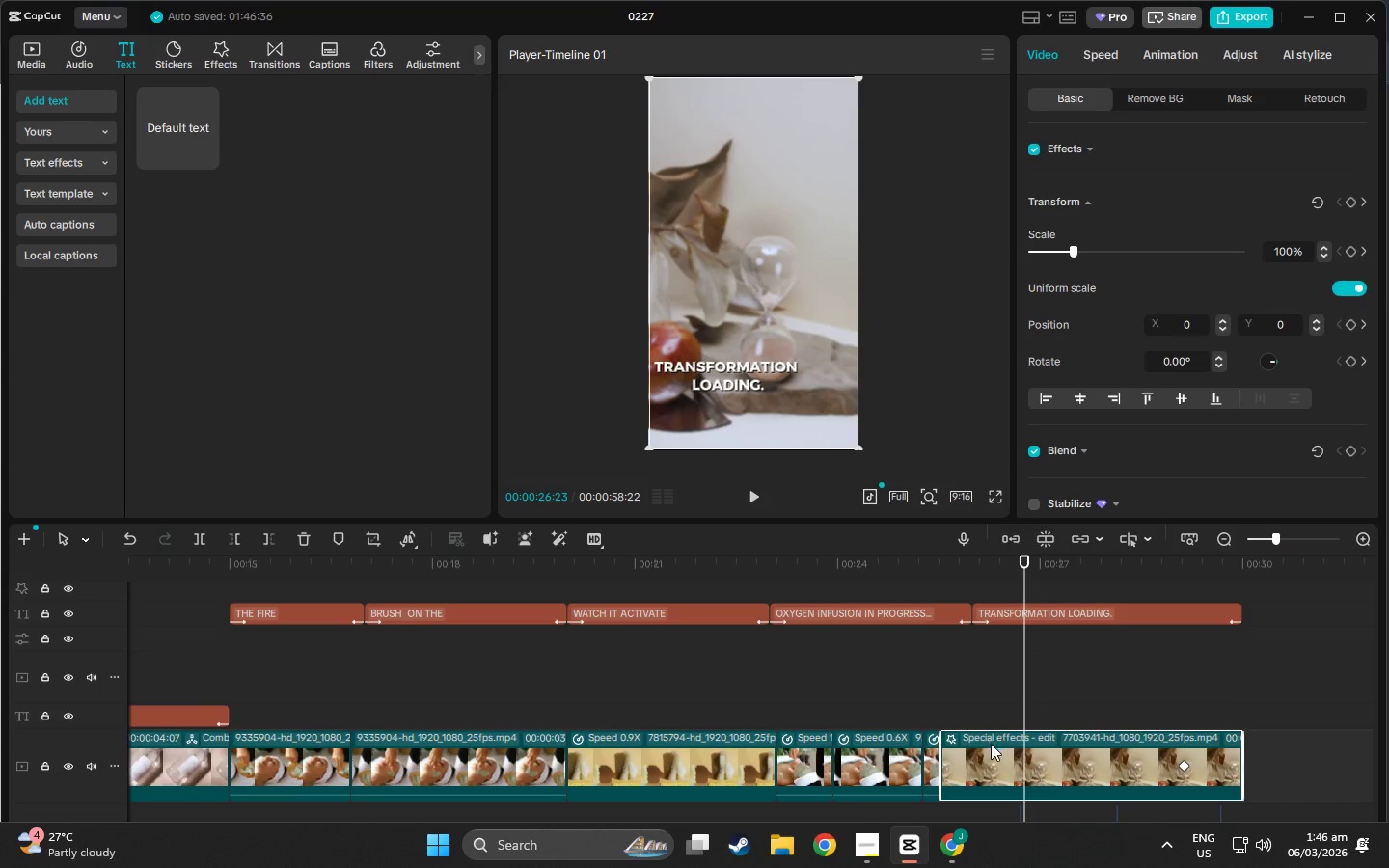 
left_click_drag(start_coordinate=[991, 744], to_coordinate=[1039, 748])
 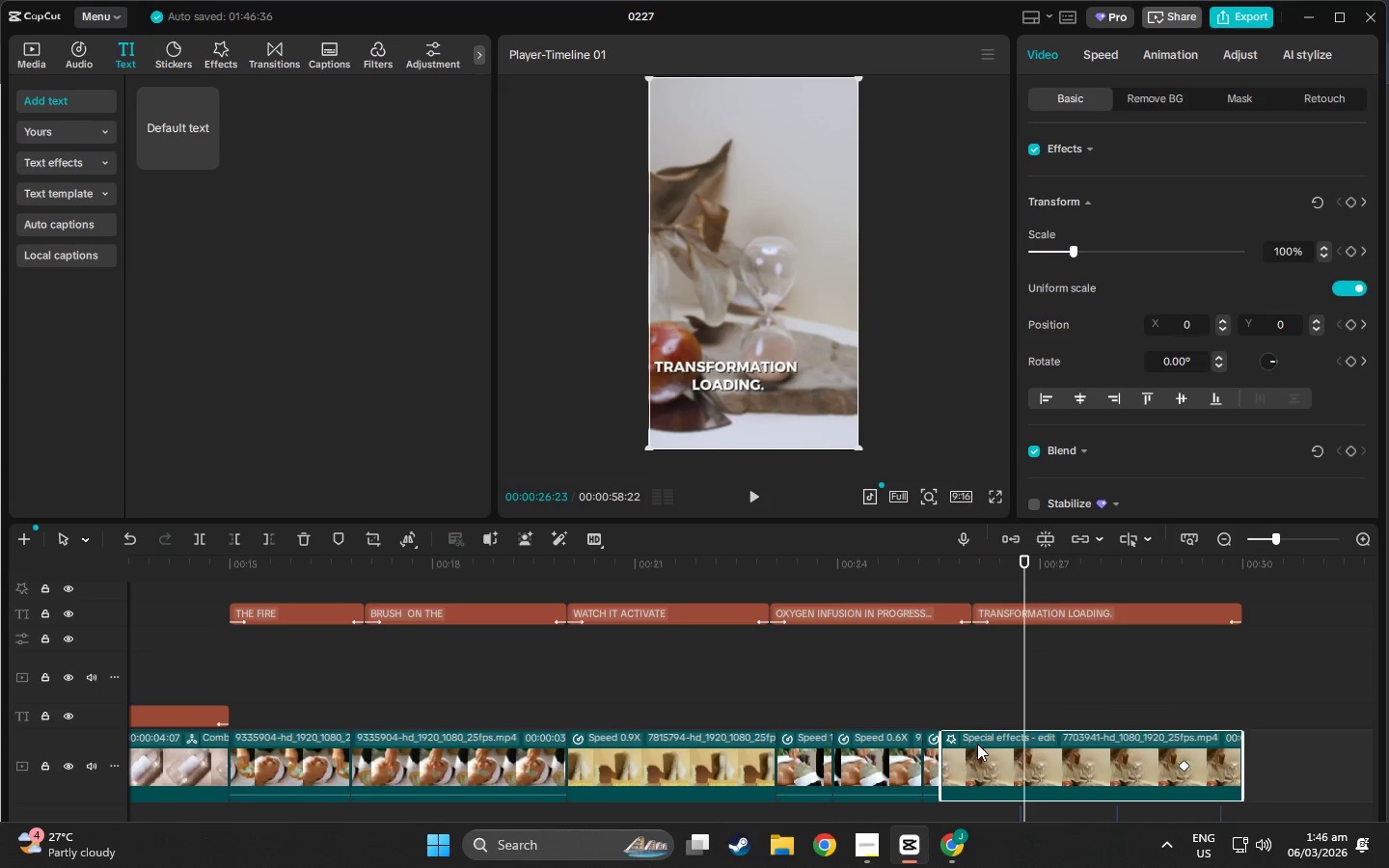 
left_click_drag(start_coordinate=[972, 744], to_coordinate=[1086, 762])
 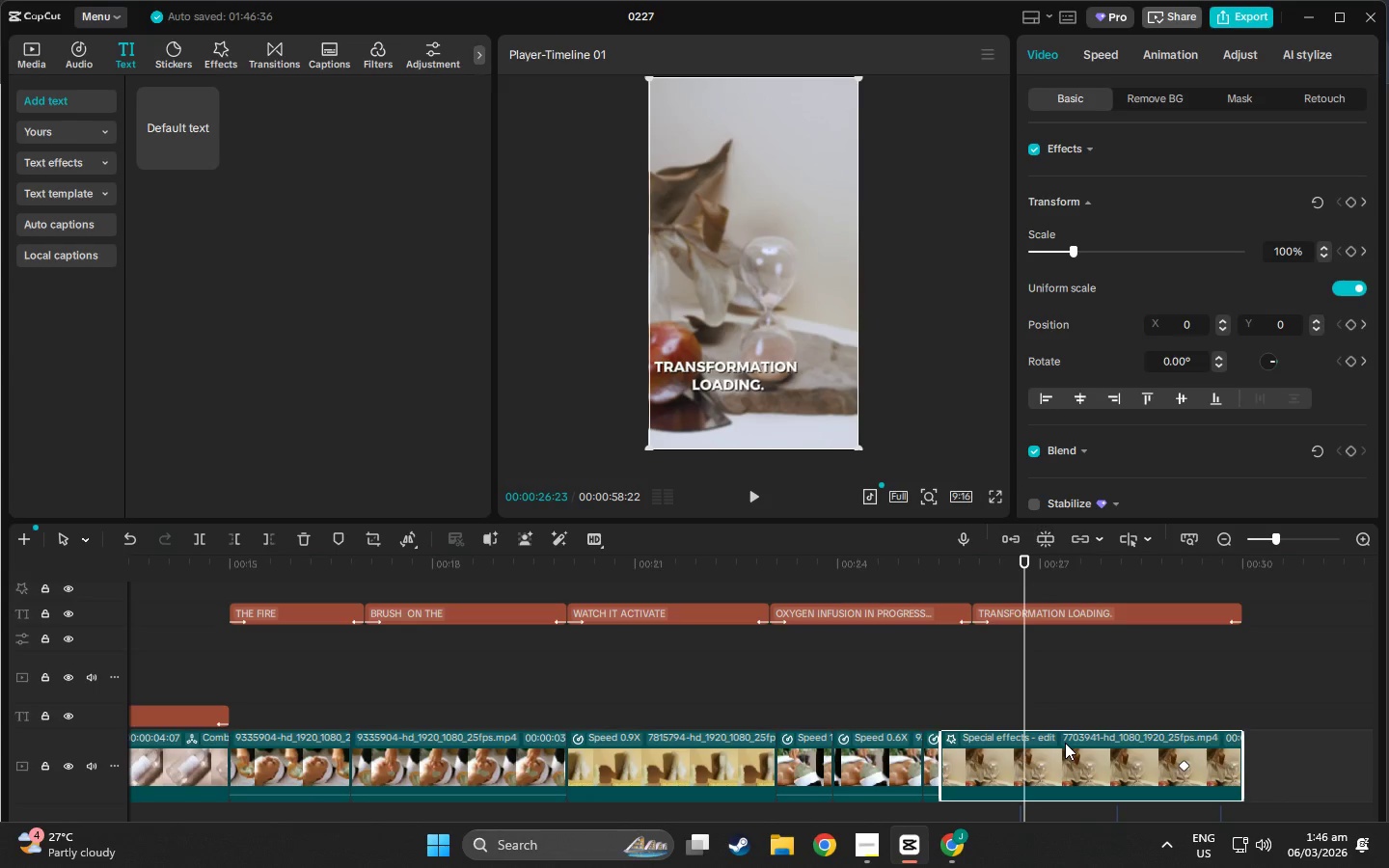 
double_click([1065, 743])
 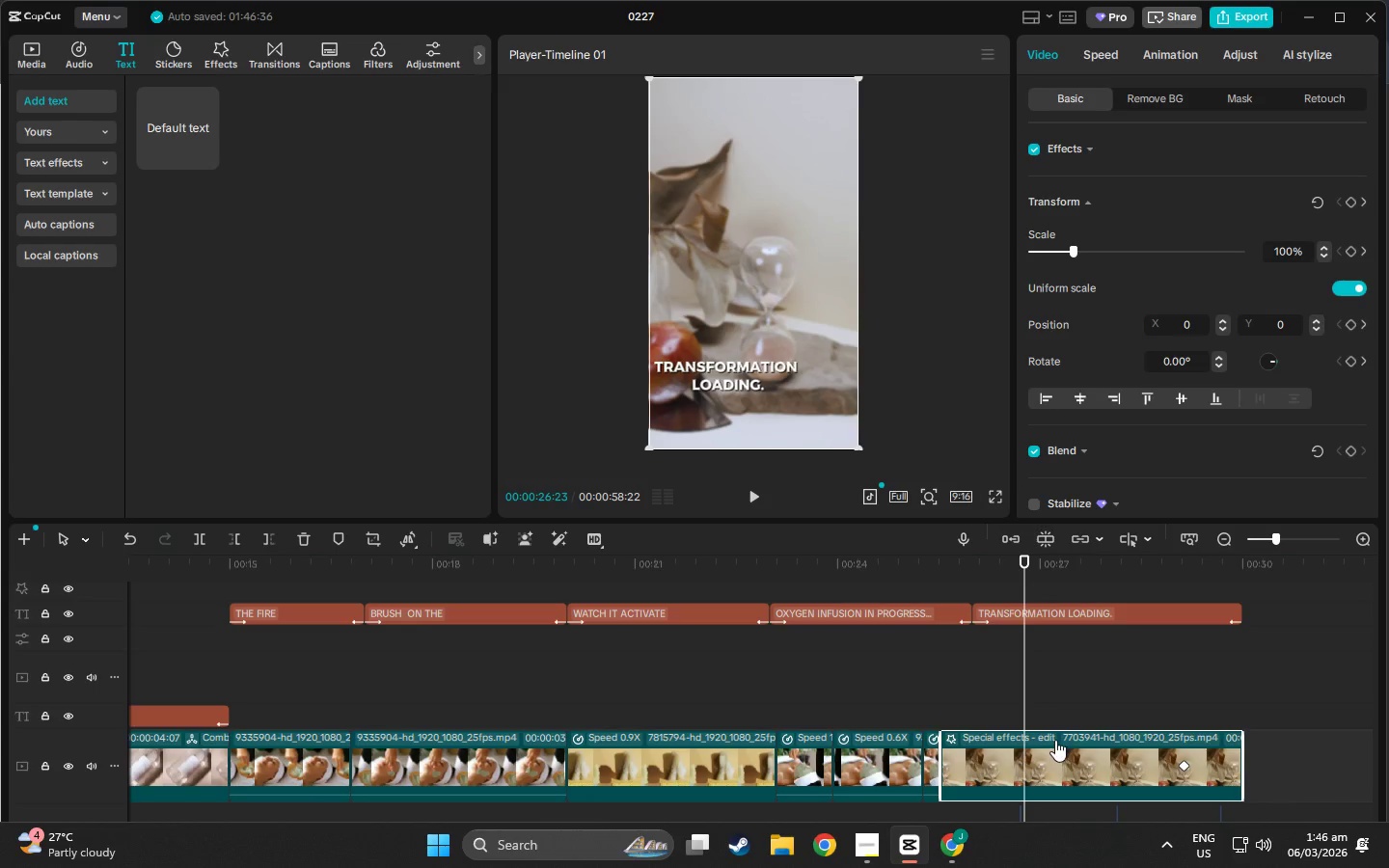 
left_click_drag(start_coordinate=[1055, 740], to_coordinate=[1109, 746])
 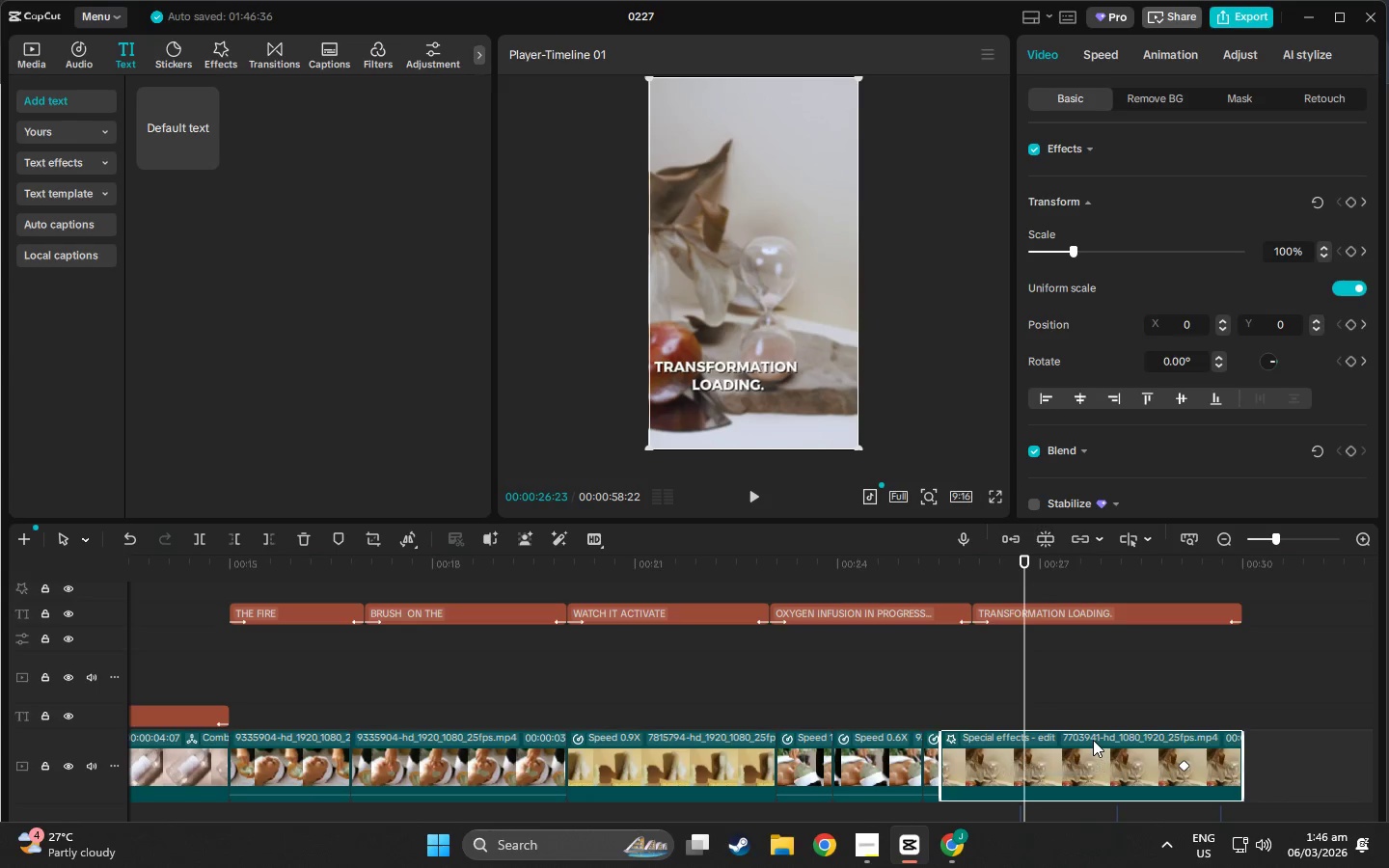 
double_click([1093, 740])
 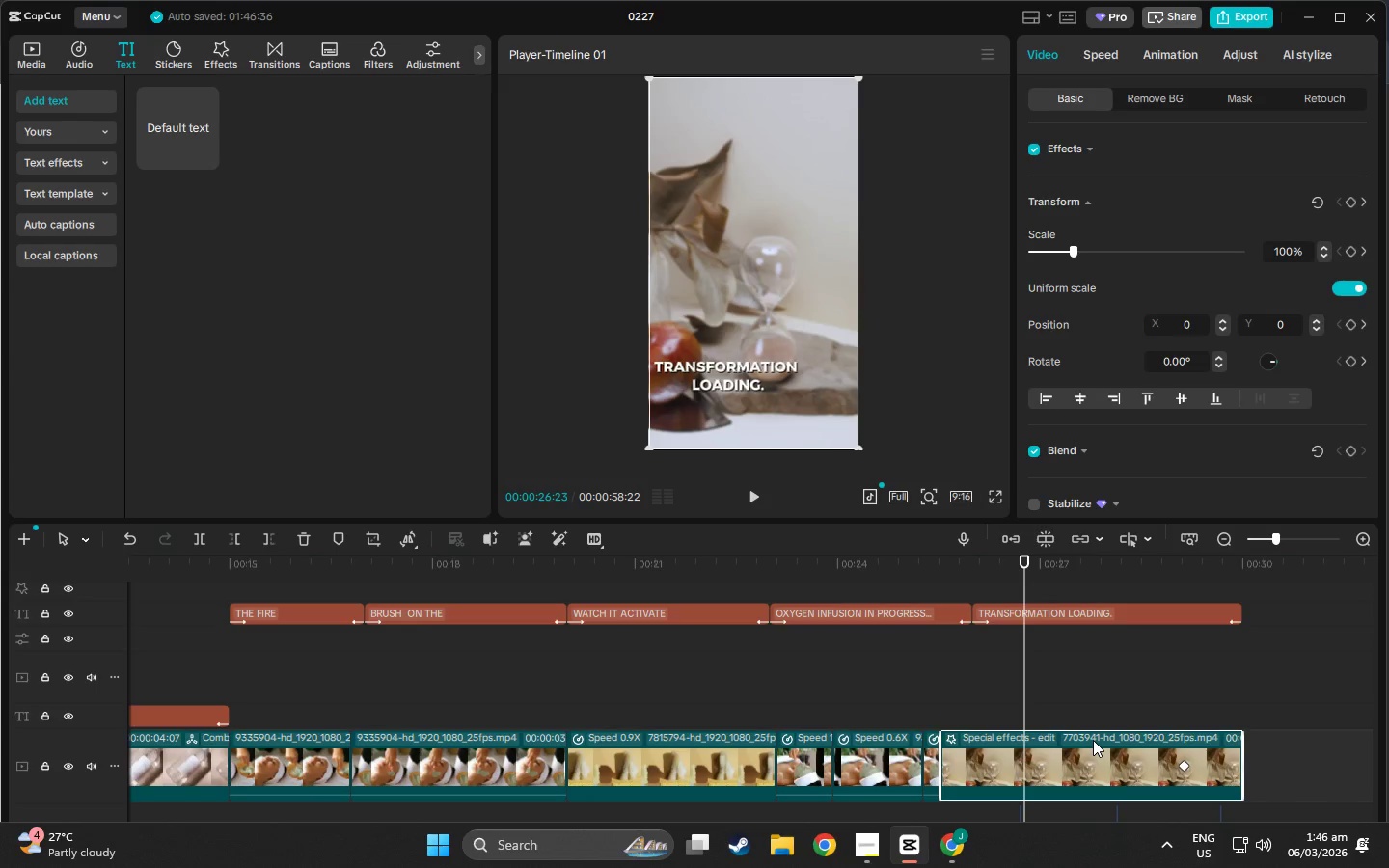 
triple_click([1093, 740])
 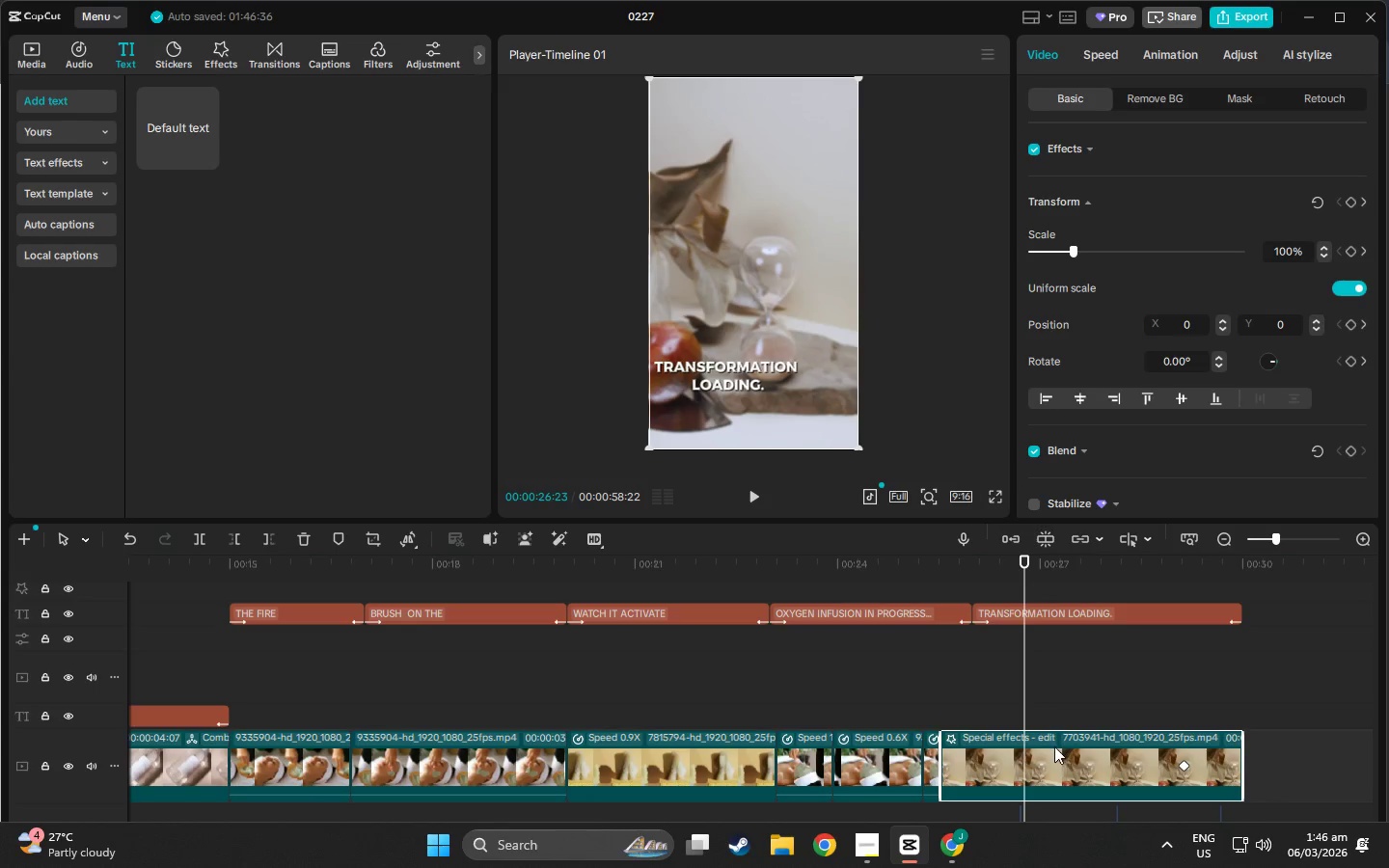 
left_click_drag(start_coordinate=[1054, 746], to_coordinate=[1099, 733])
 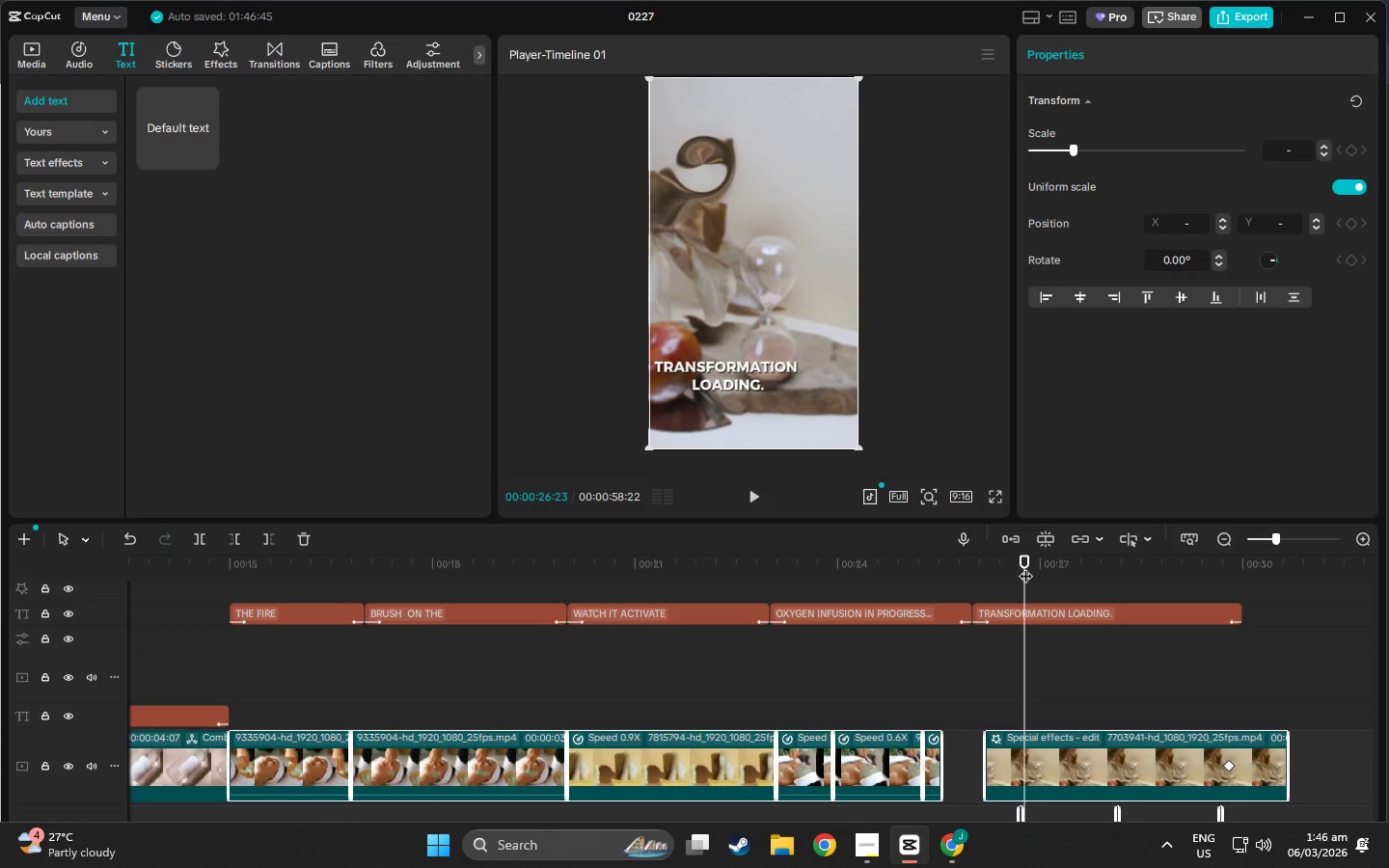 
left_click_drag(start_coordinate=[1026, 557], to_coordinate=[972, 565])
 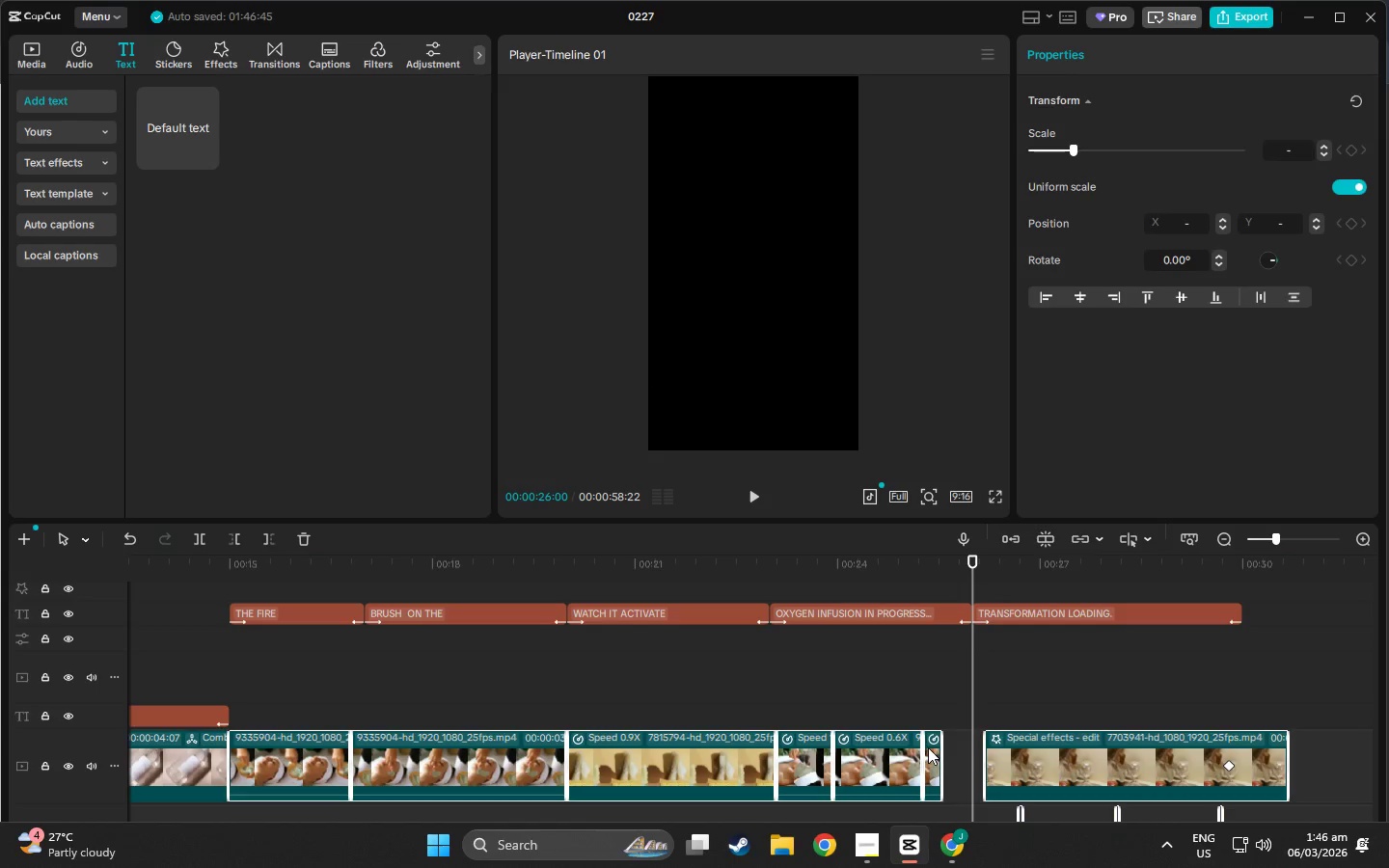 
double_click([928, 747])
 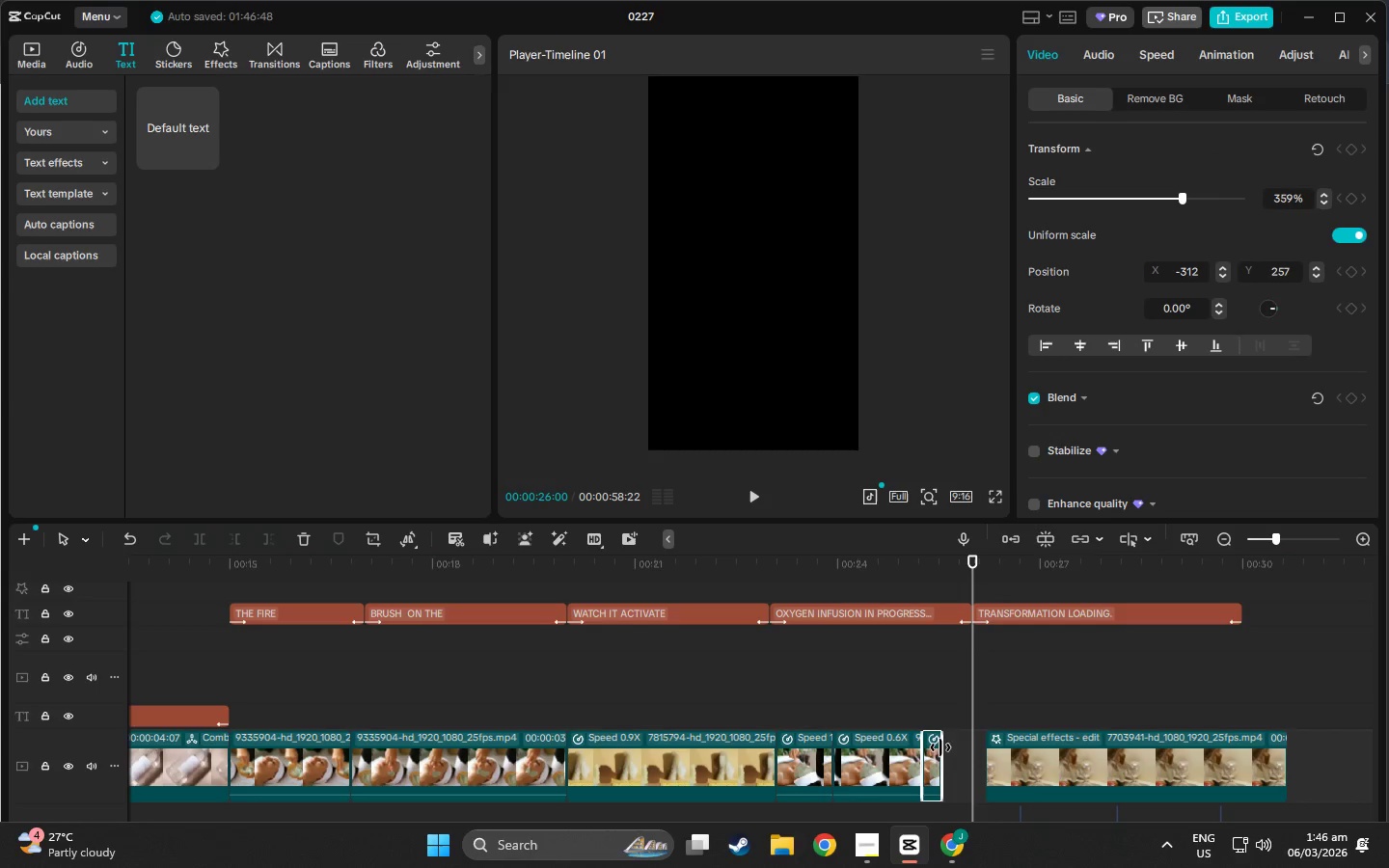 
left_click_drag(start_coordinate=[940, 747], to_coordinate=[967, 749])
 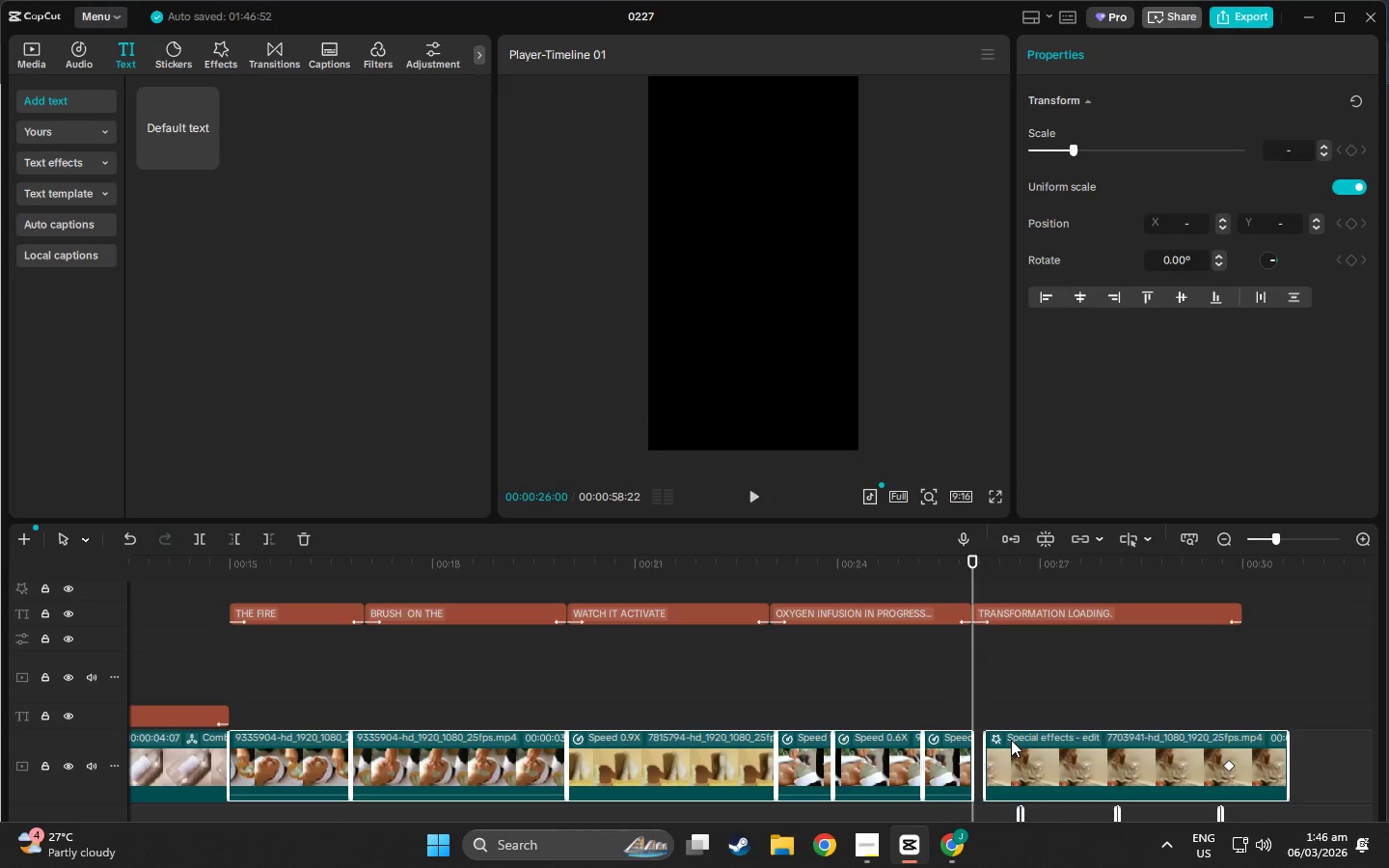 
double_click([1011, 740])
 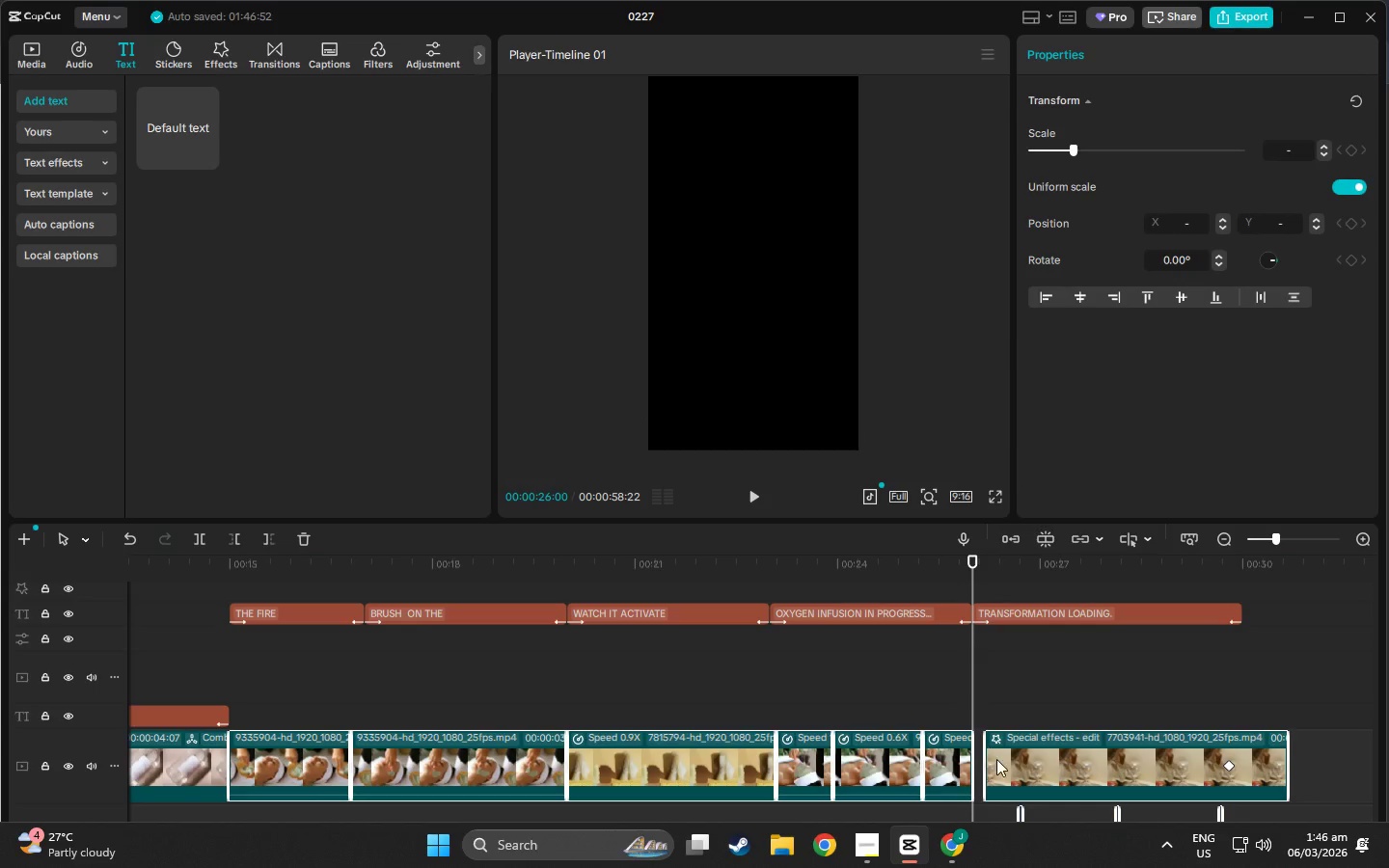 
double_click([1041, 740])
 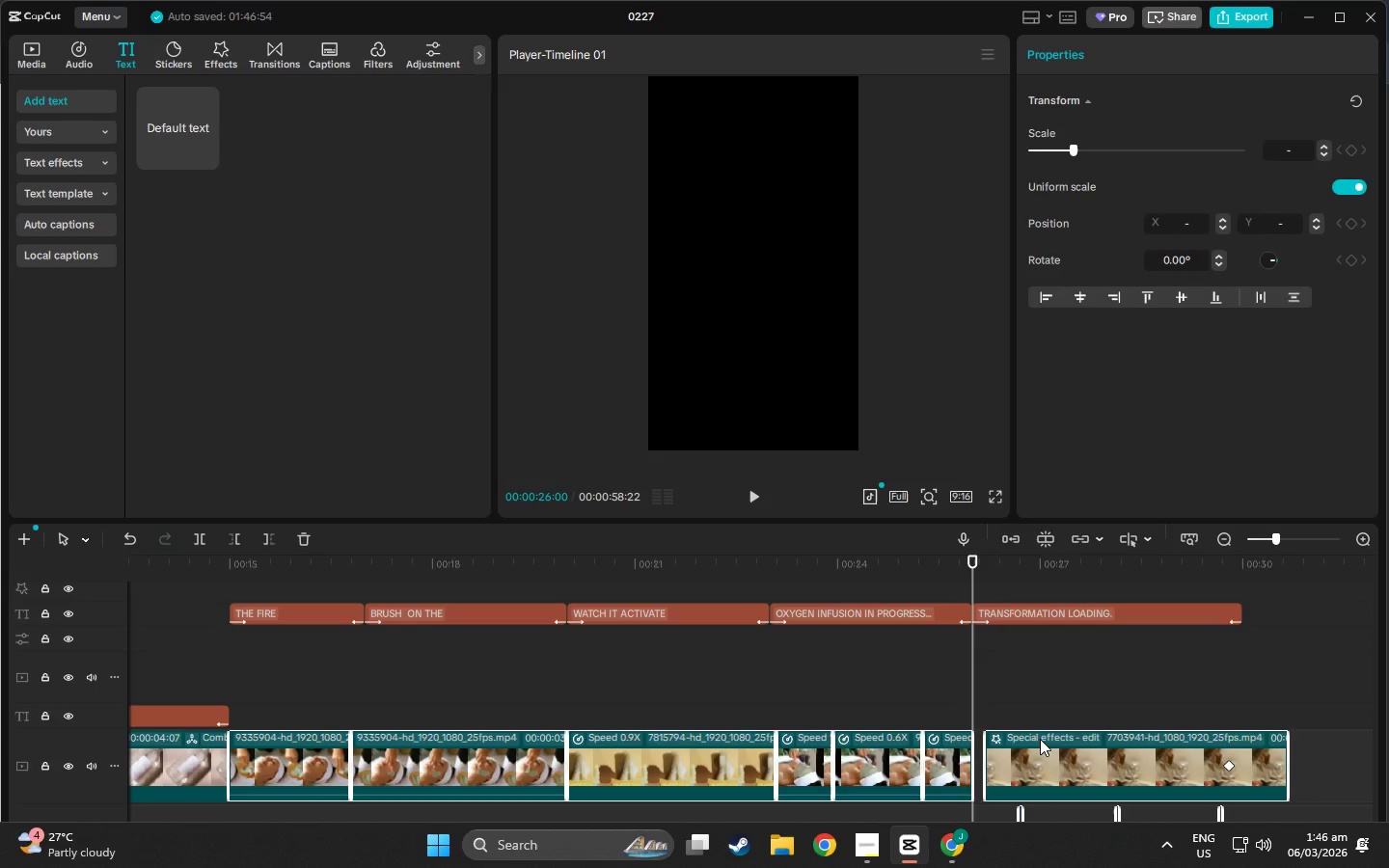 
triple_click([1041, 739])
 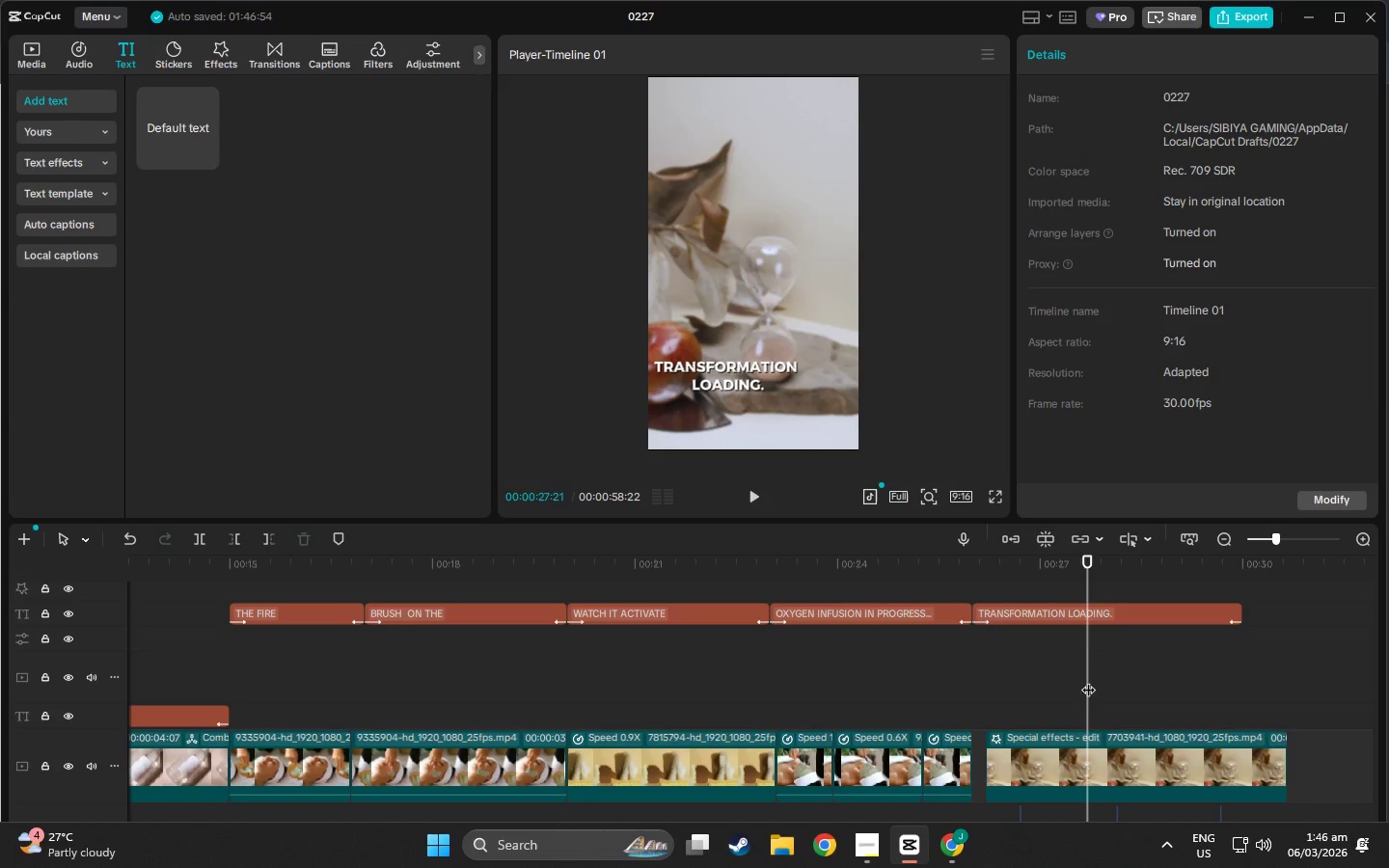 
triple_click([1106, 726])
 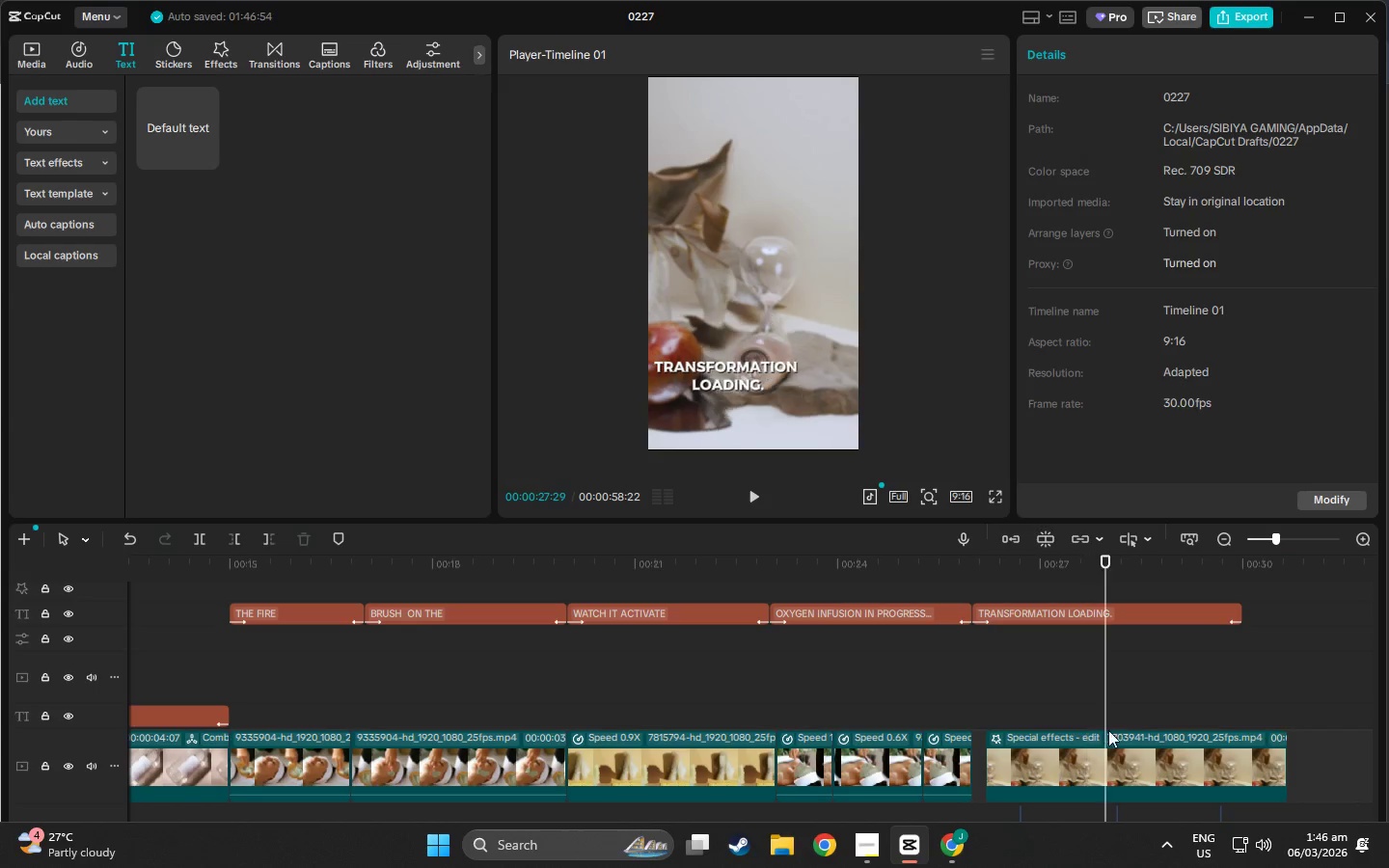 
triple_click([1109, 737])
 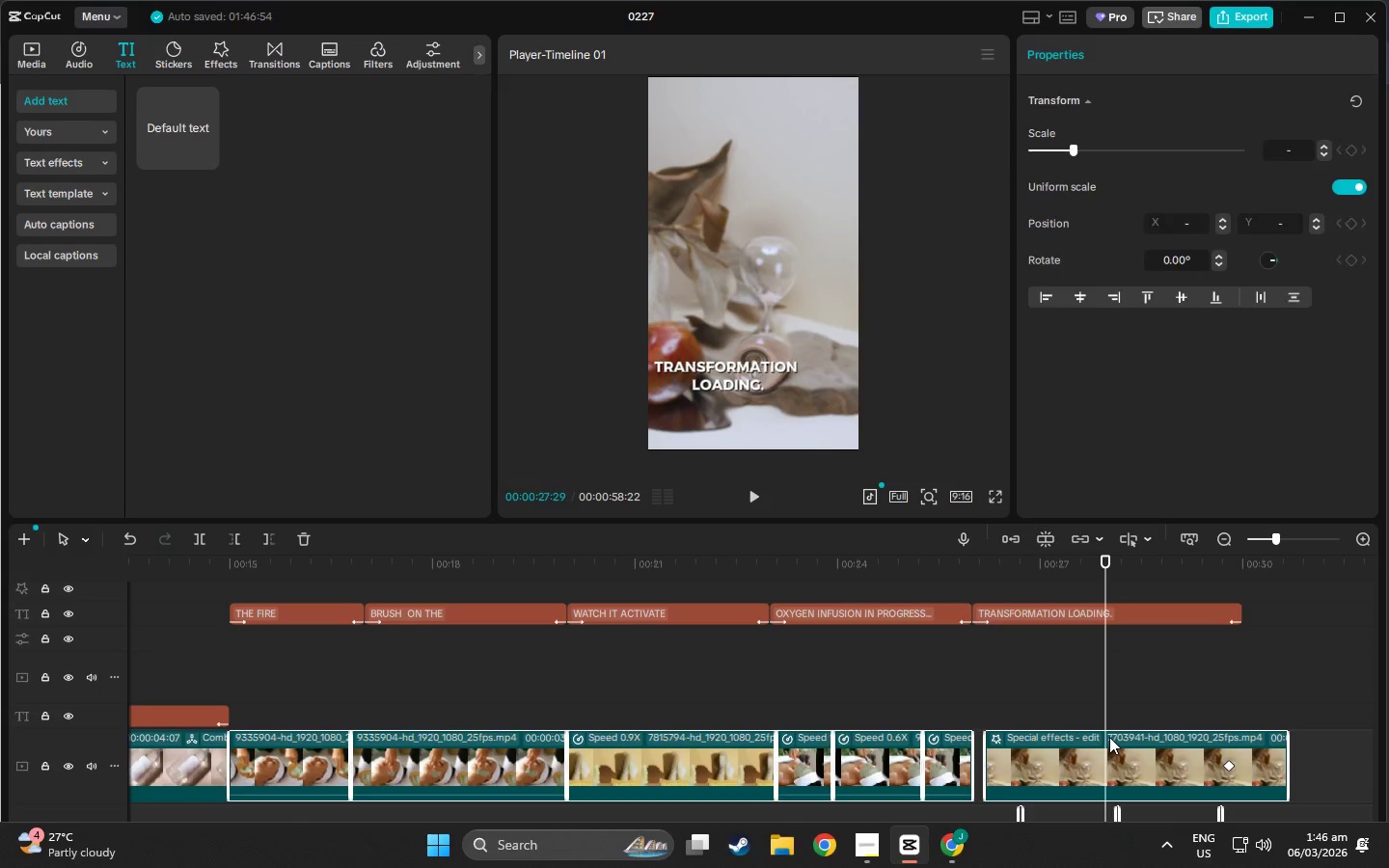 
triple_click([1109, 737])
 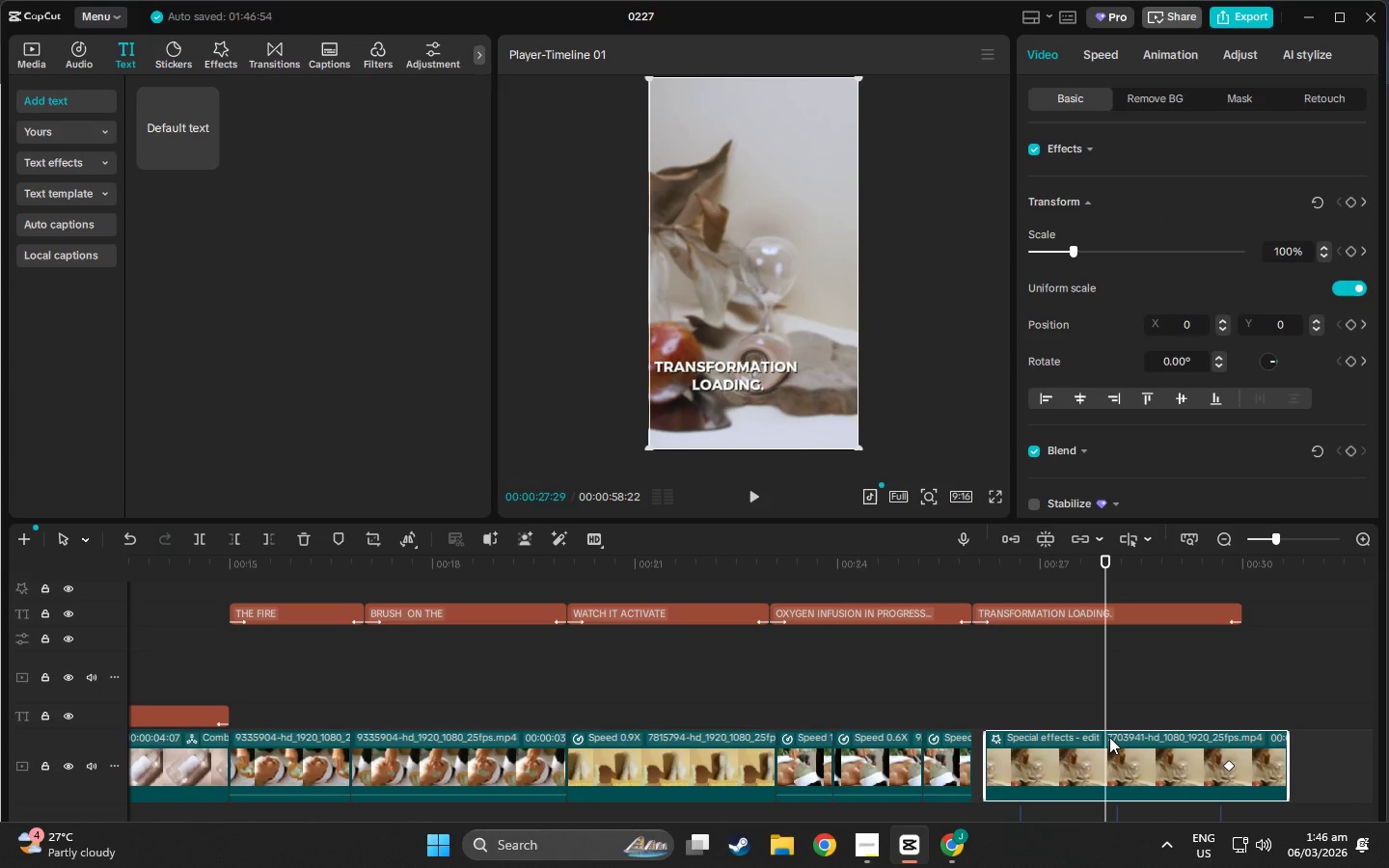 
triple_click([1109, 737])
 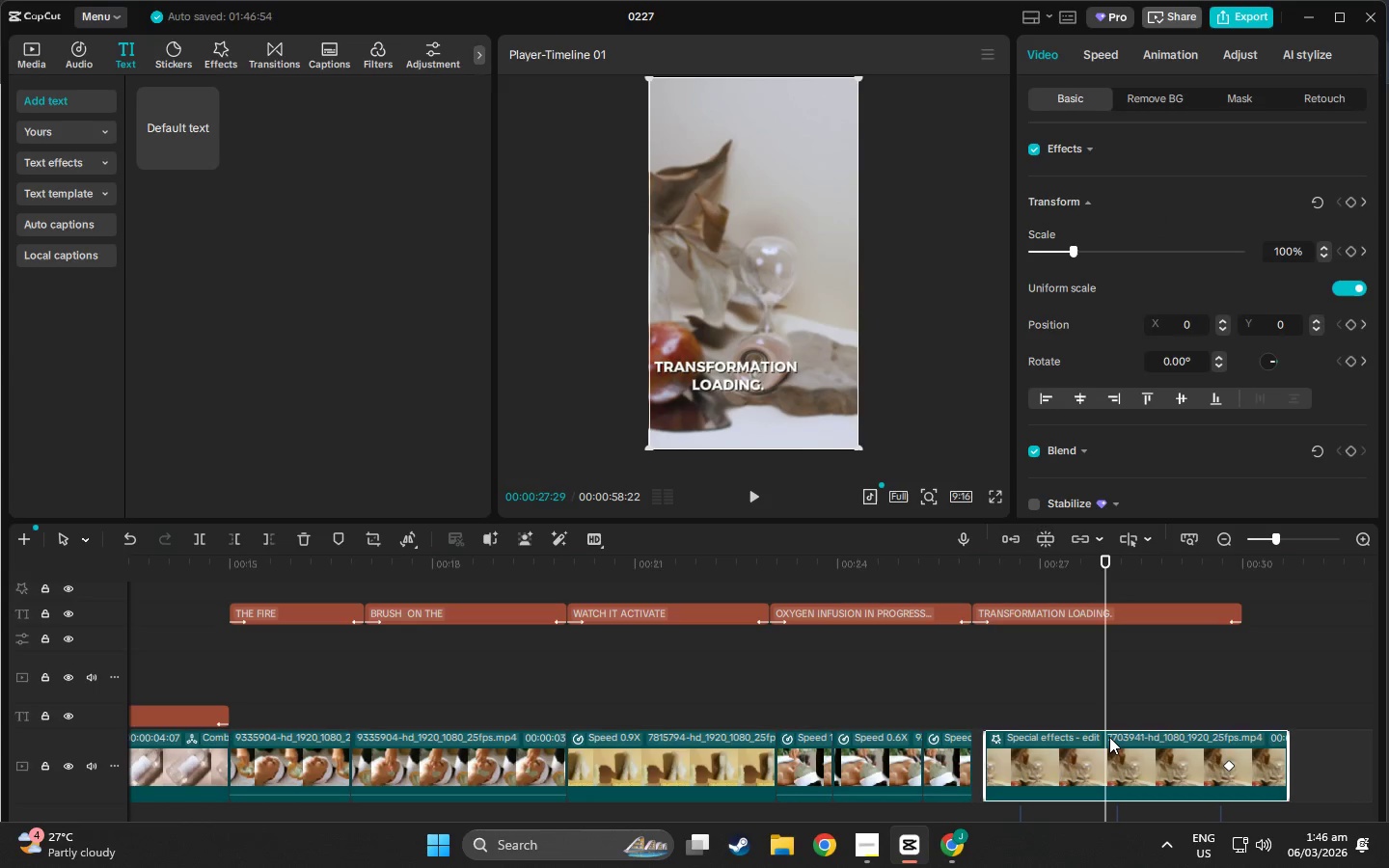 
triple_click([1109, 737])
 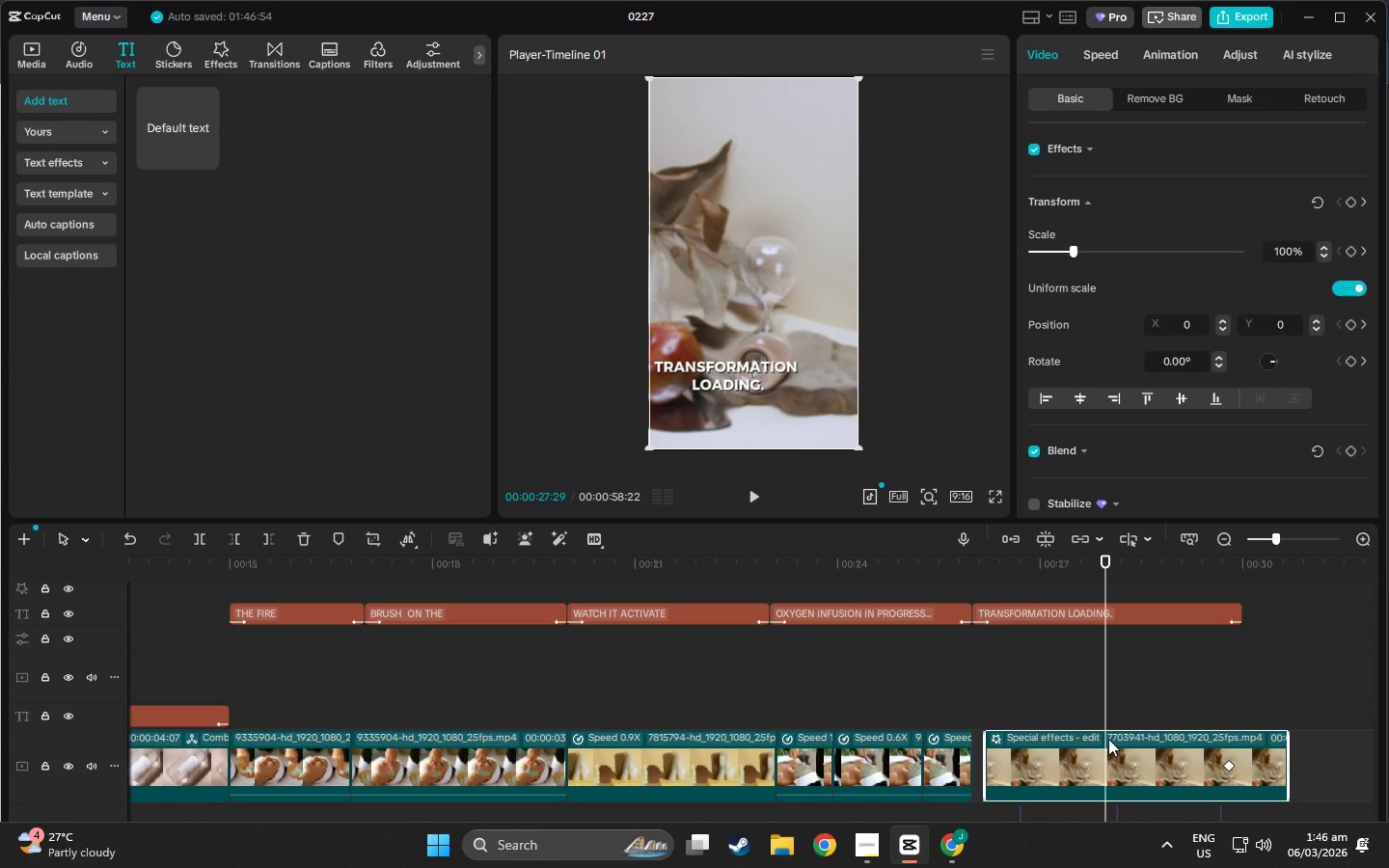 
left_click_drag(start_coordinate=[1111, 738], to_coordinate=[1099, 741])
 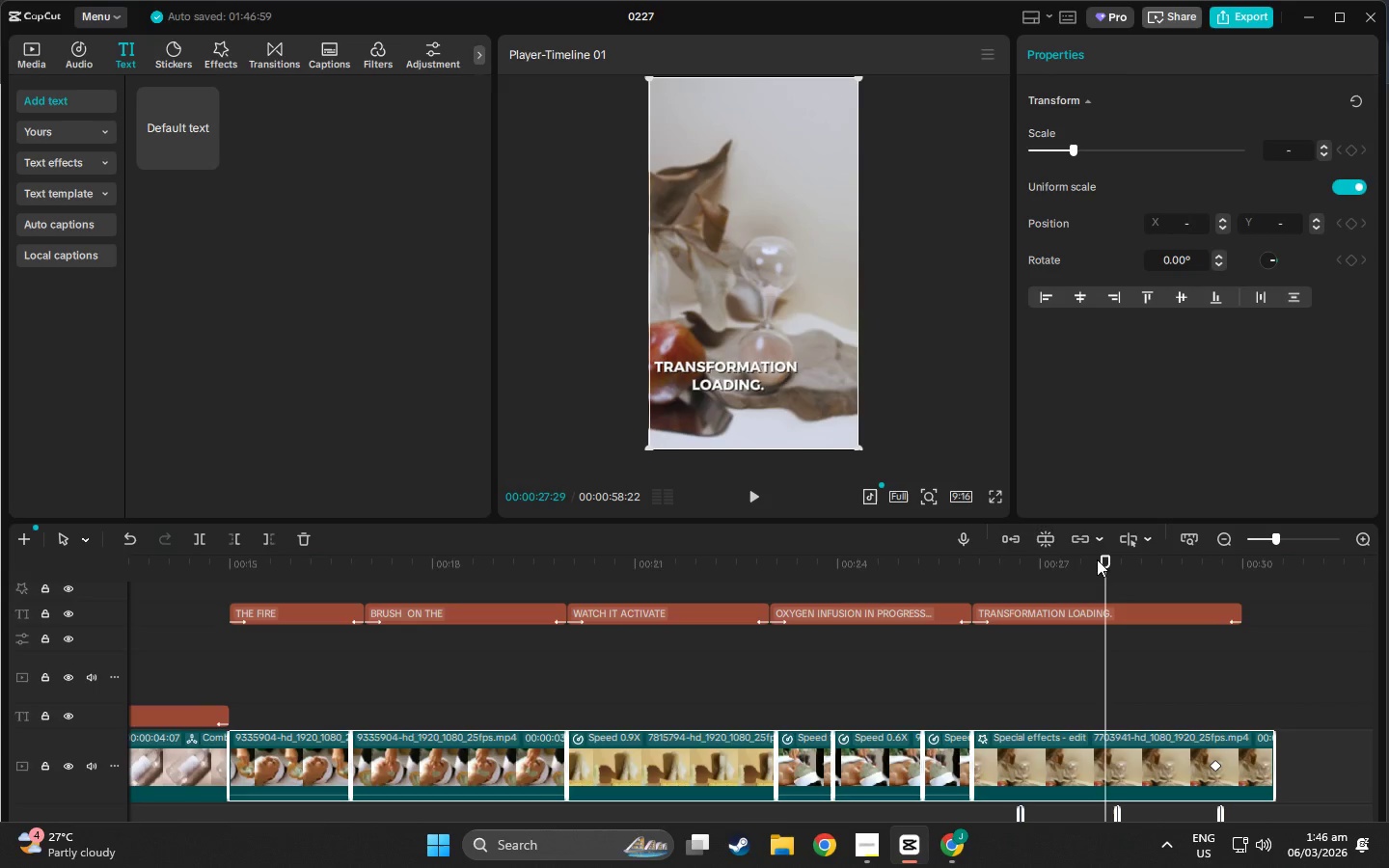 
left_click_drag(start_coordinate=[1104, 560], to_coordinate=[1080, 644])
 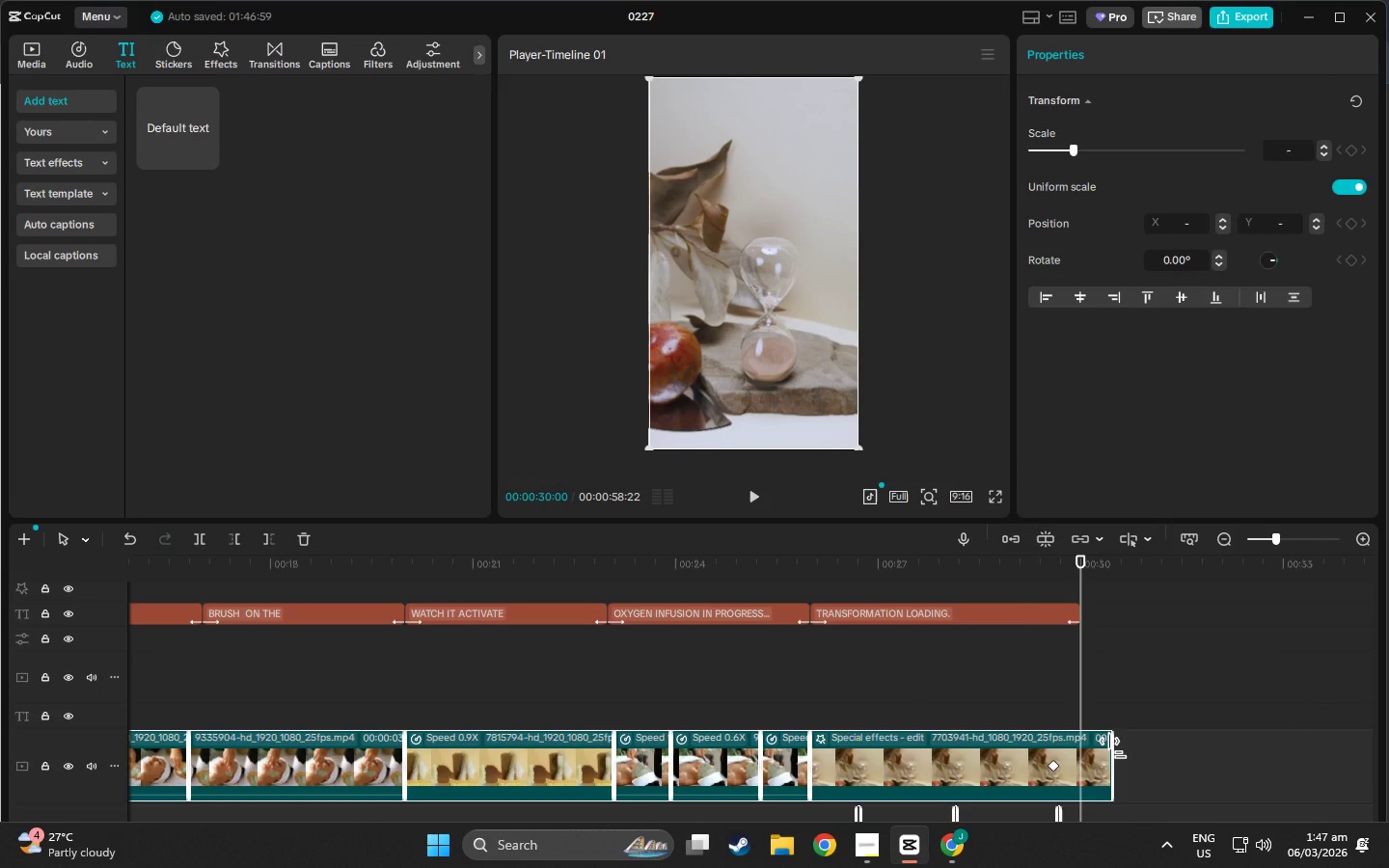 
left_click_drag(start_coordinate=[1116, 748], to_coordinate=[1092, 751])
 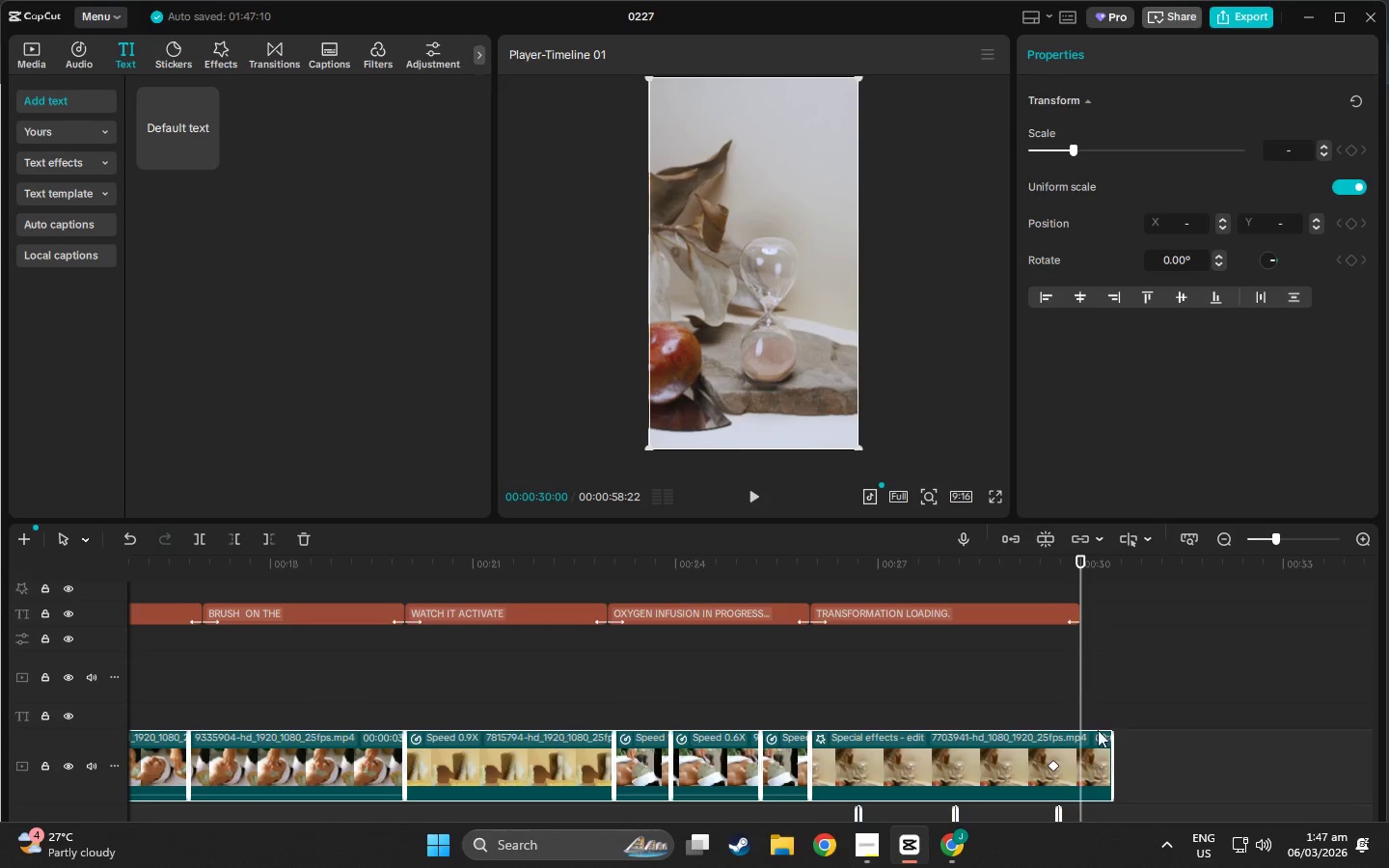 
left_click([1099, 738])
 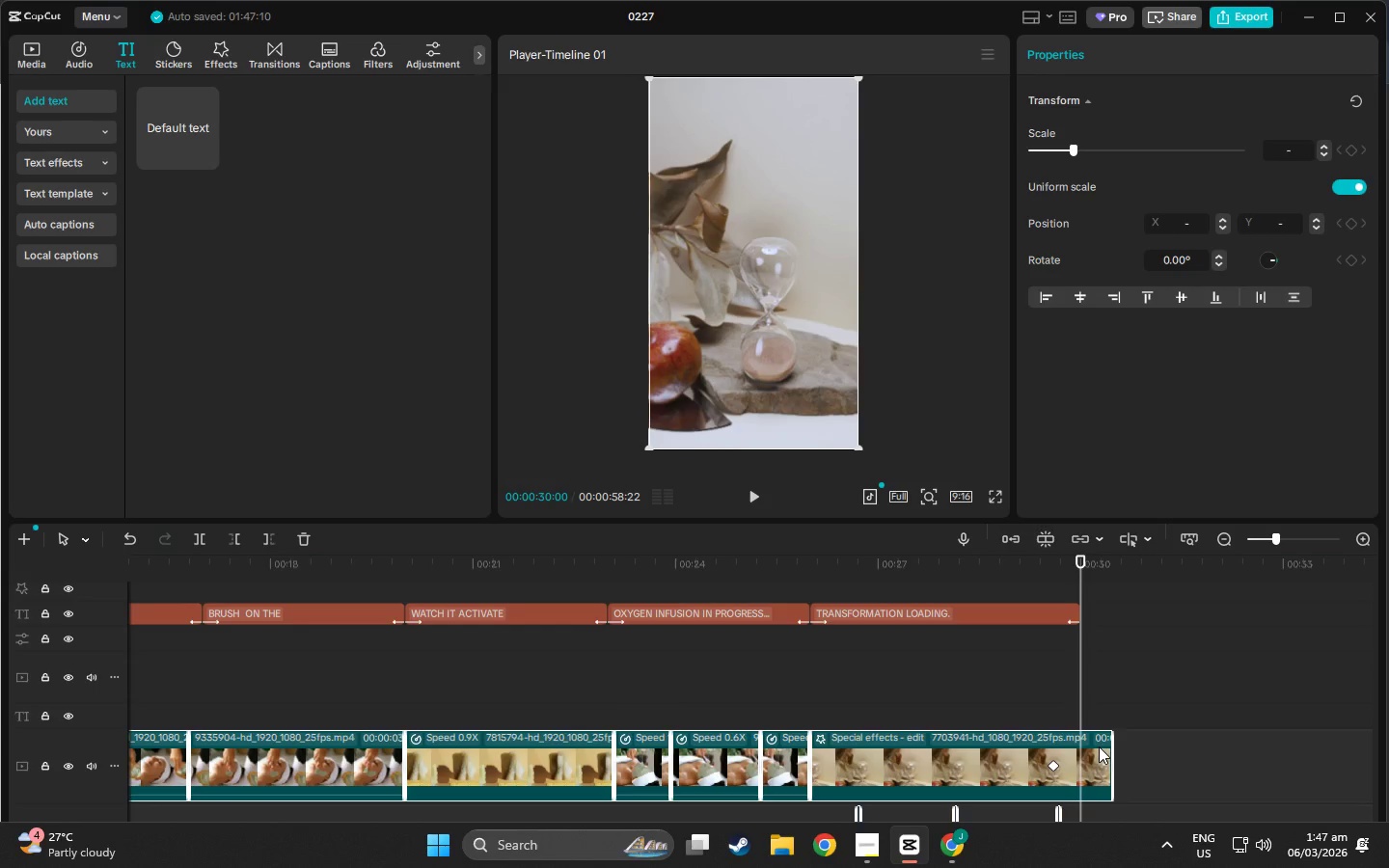 
left_click([1099, 746])
 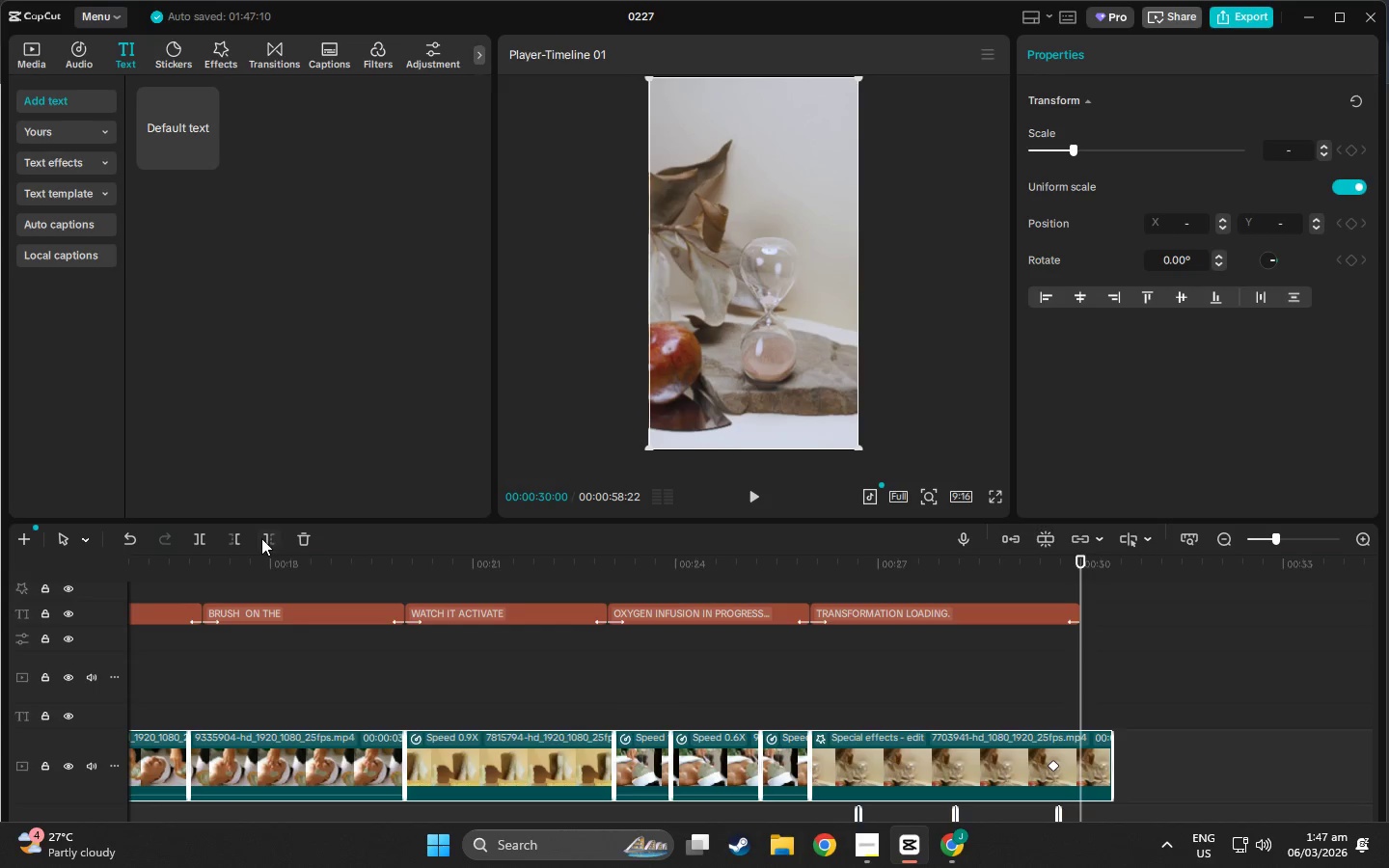 
left_click([261, 538])
 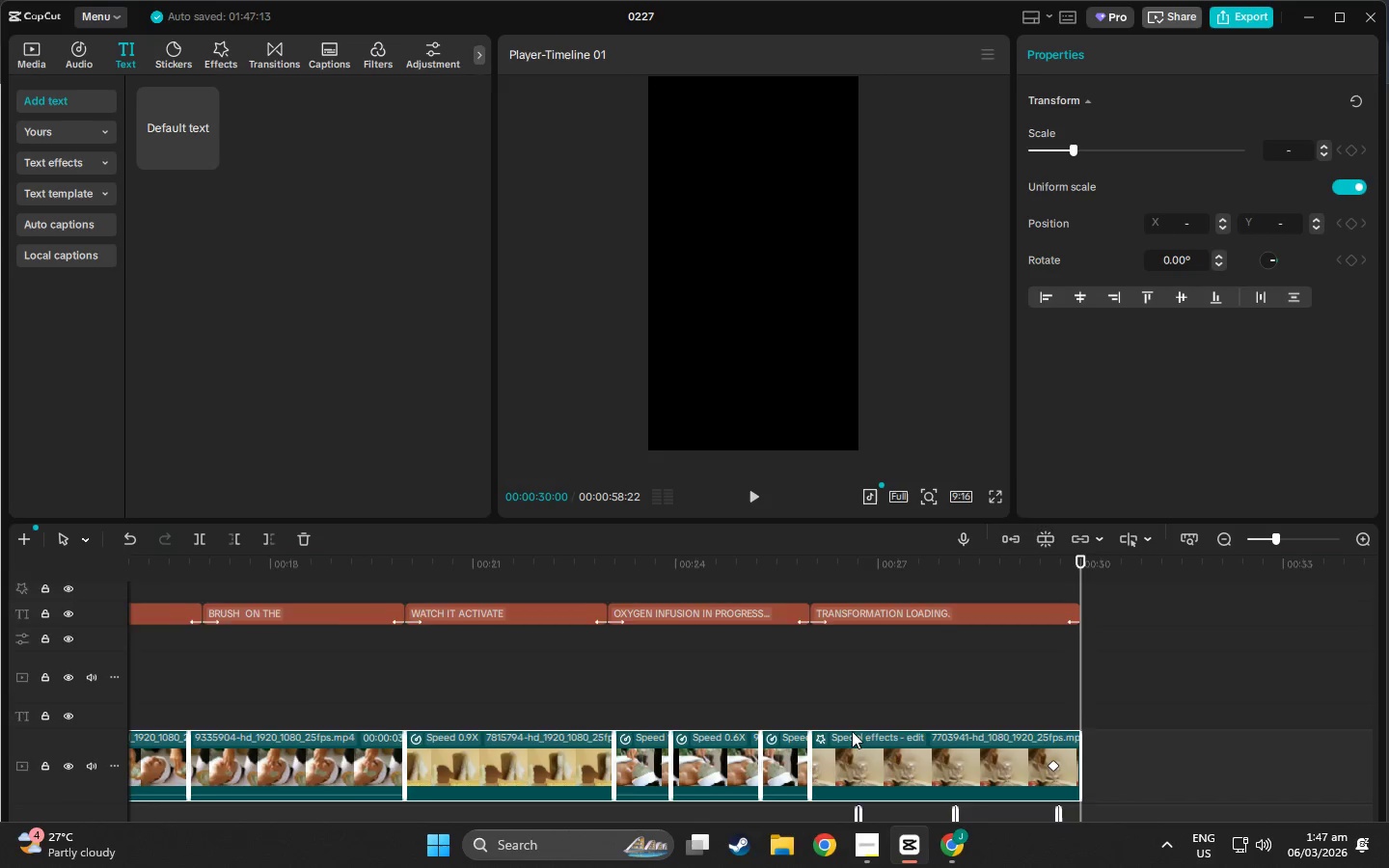 
scroll: coordinate [857, 726], scroll_direction: down, amount: 8.0
 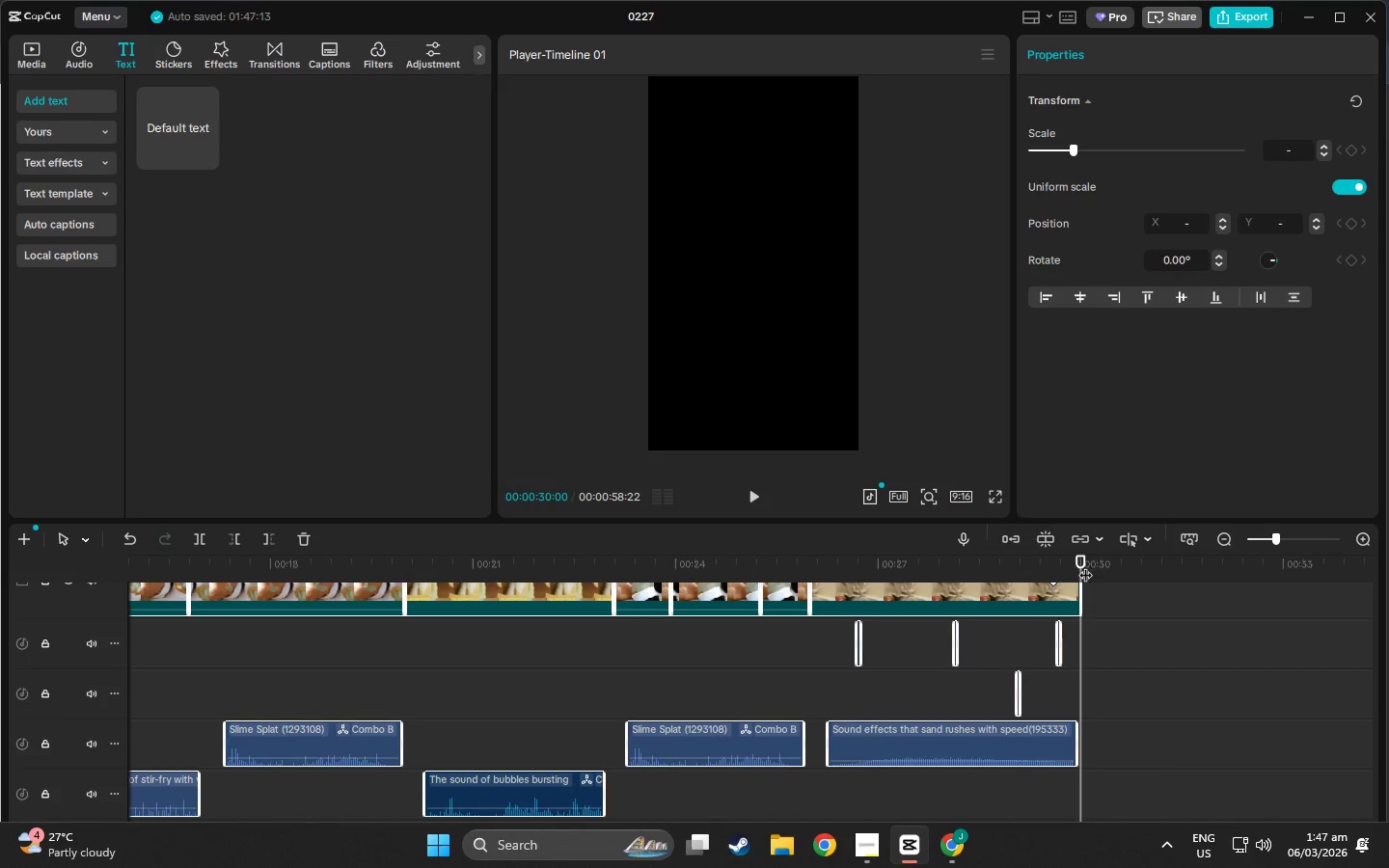 
left_click_drag(start_coordinate=[1078, 564], to_coordinate=[0, 675])
 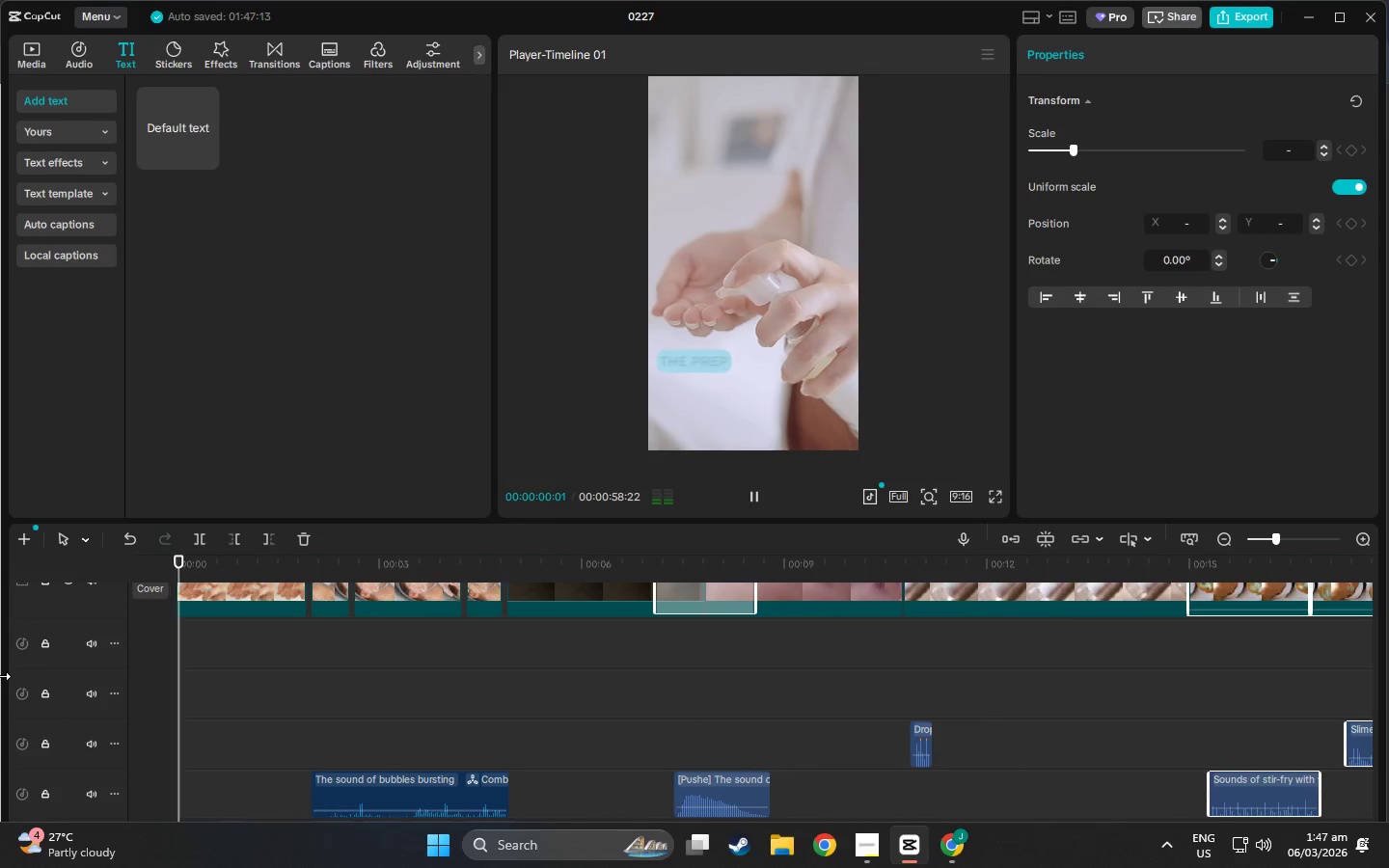 
key(Space)
 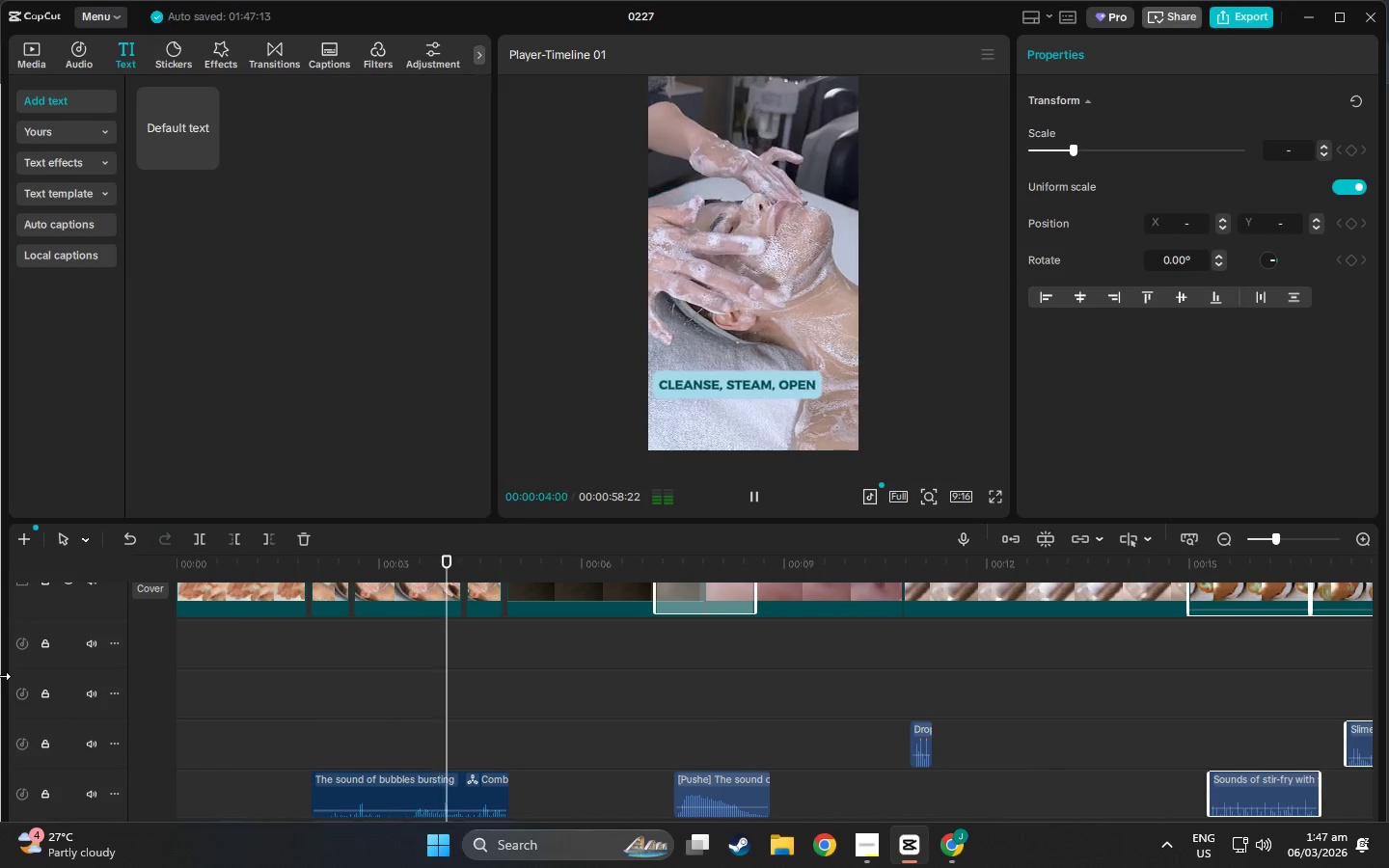 
wait(5.39)
 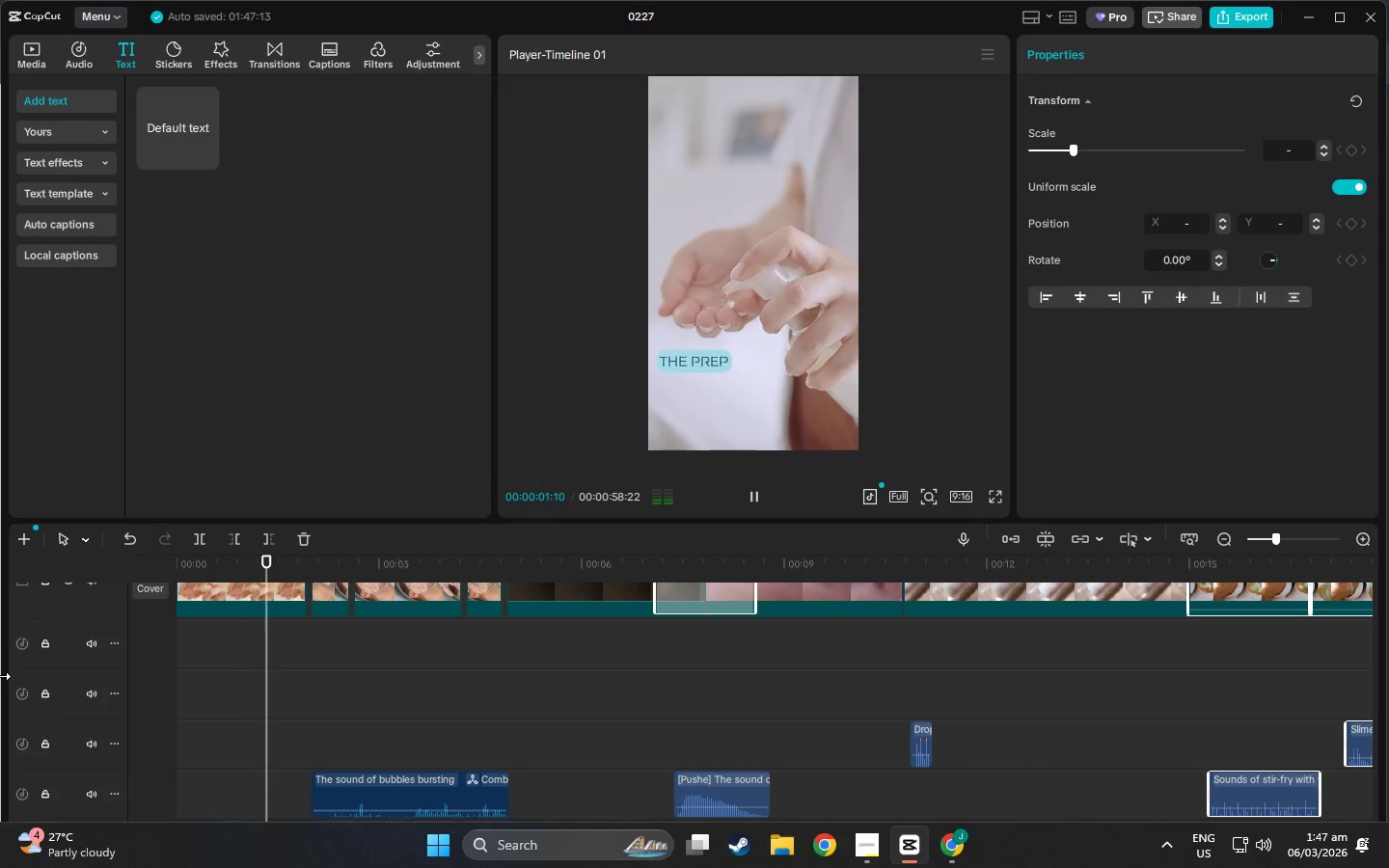 
left_click([1287, 530])
 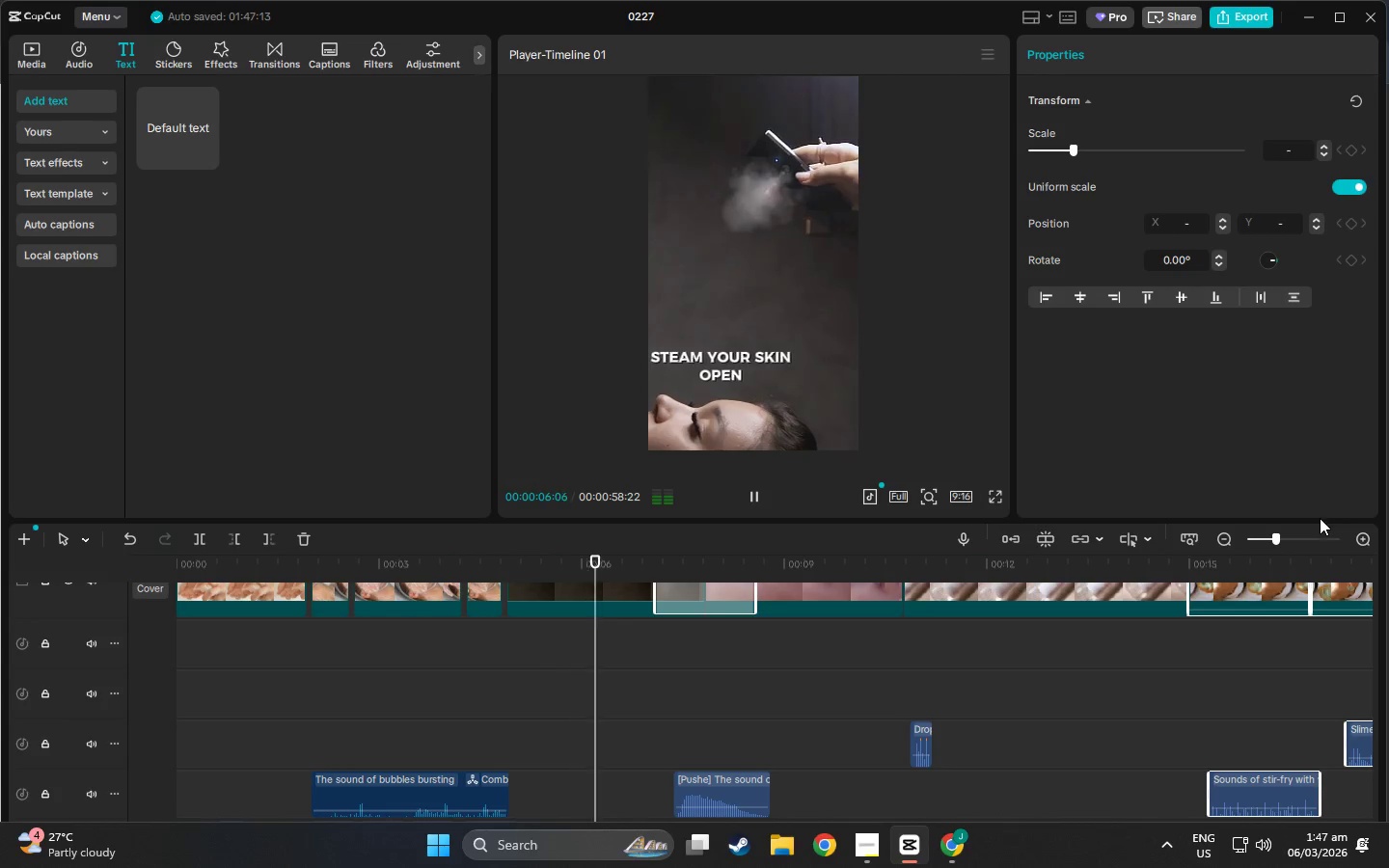 
left_click([1327, 535])
 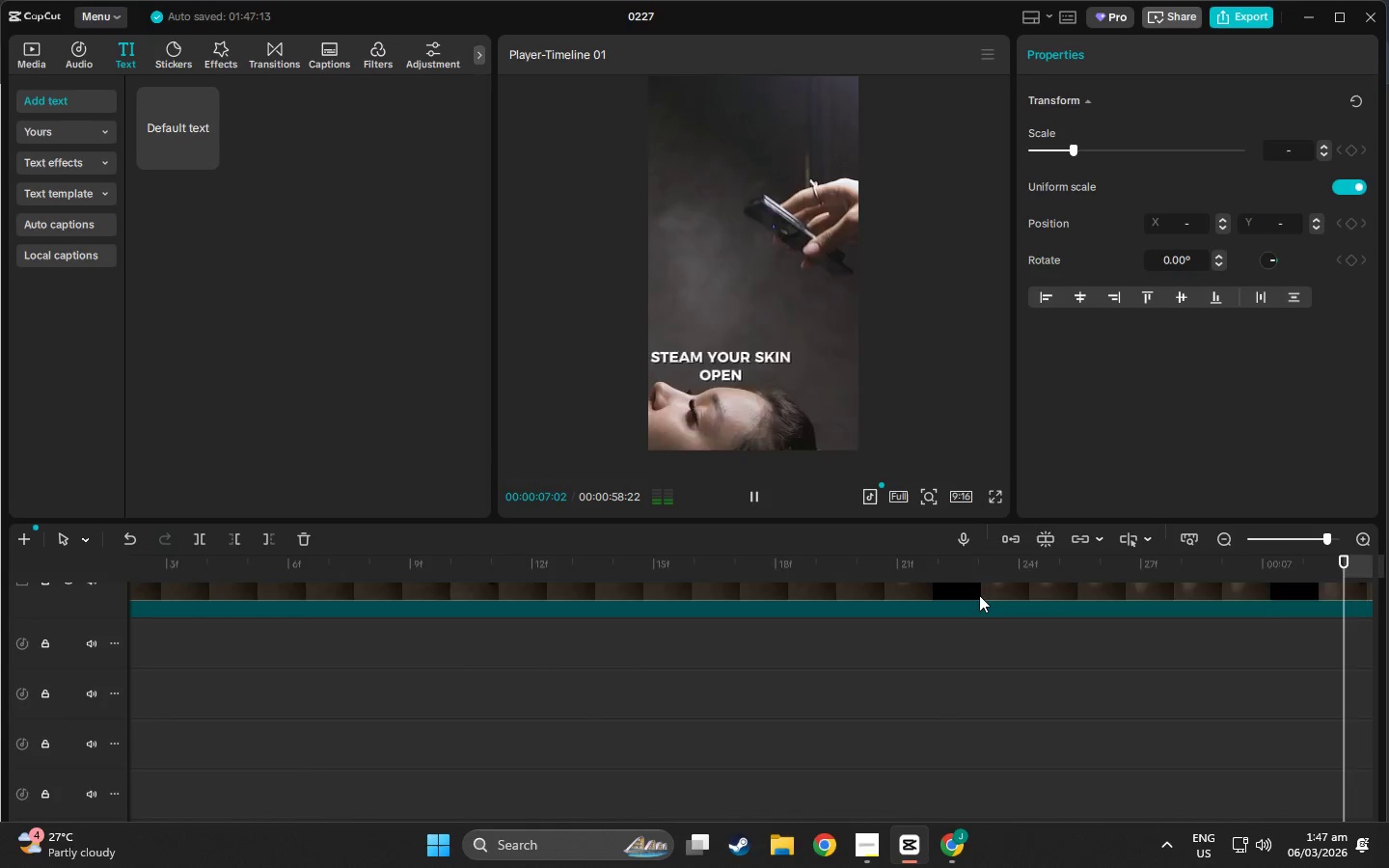 
key(Space)
 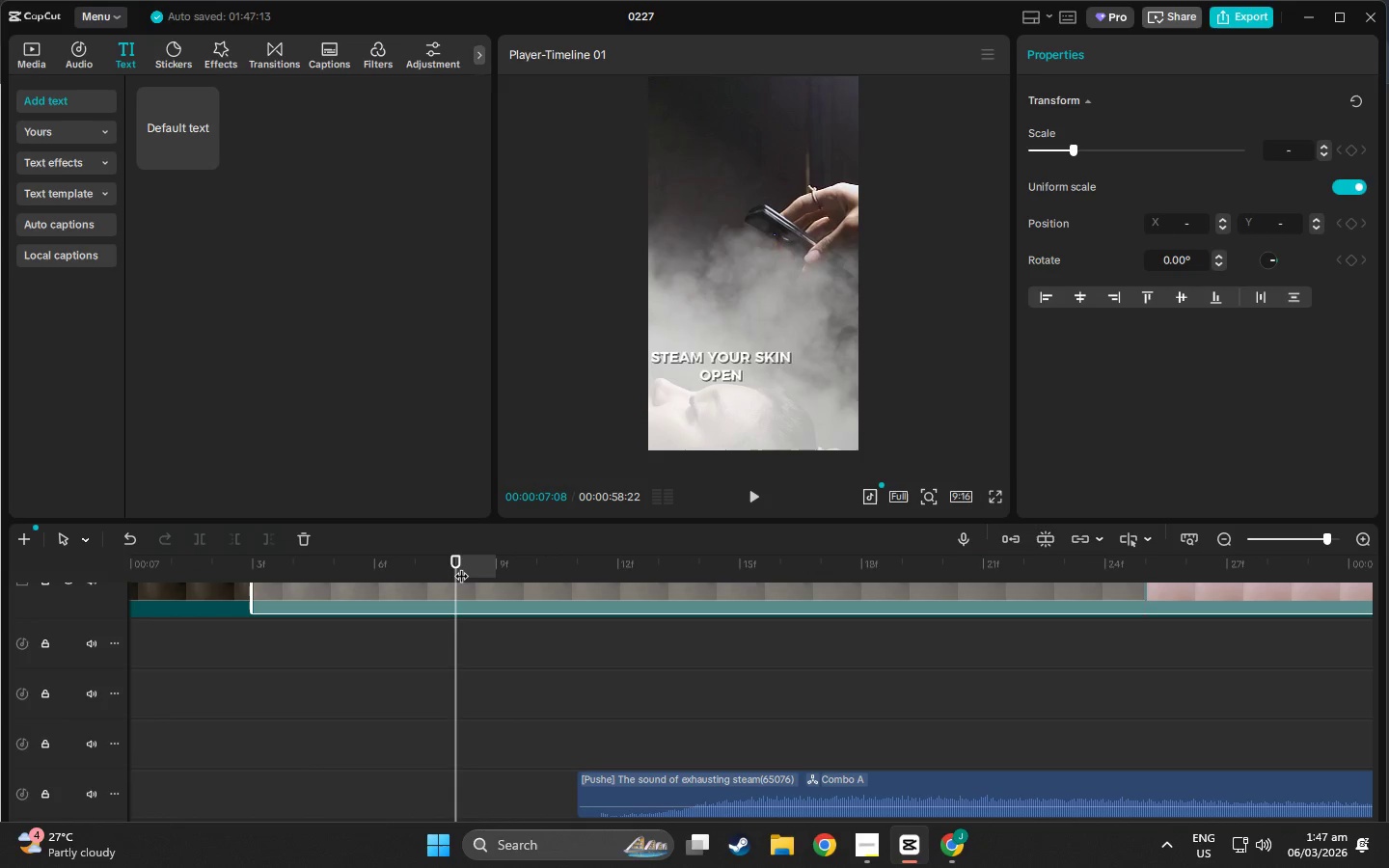 
left_click_drag(start_coordinate=[451, 566], to_coordinate=[568, 642])
 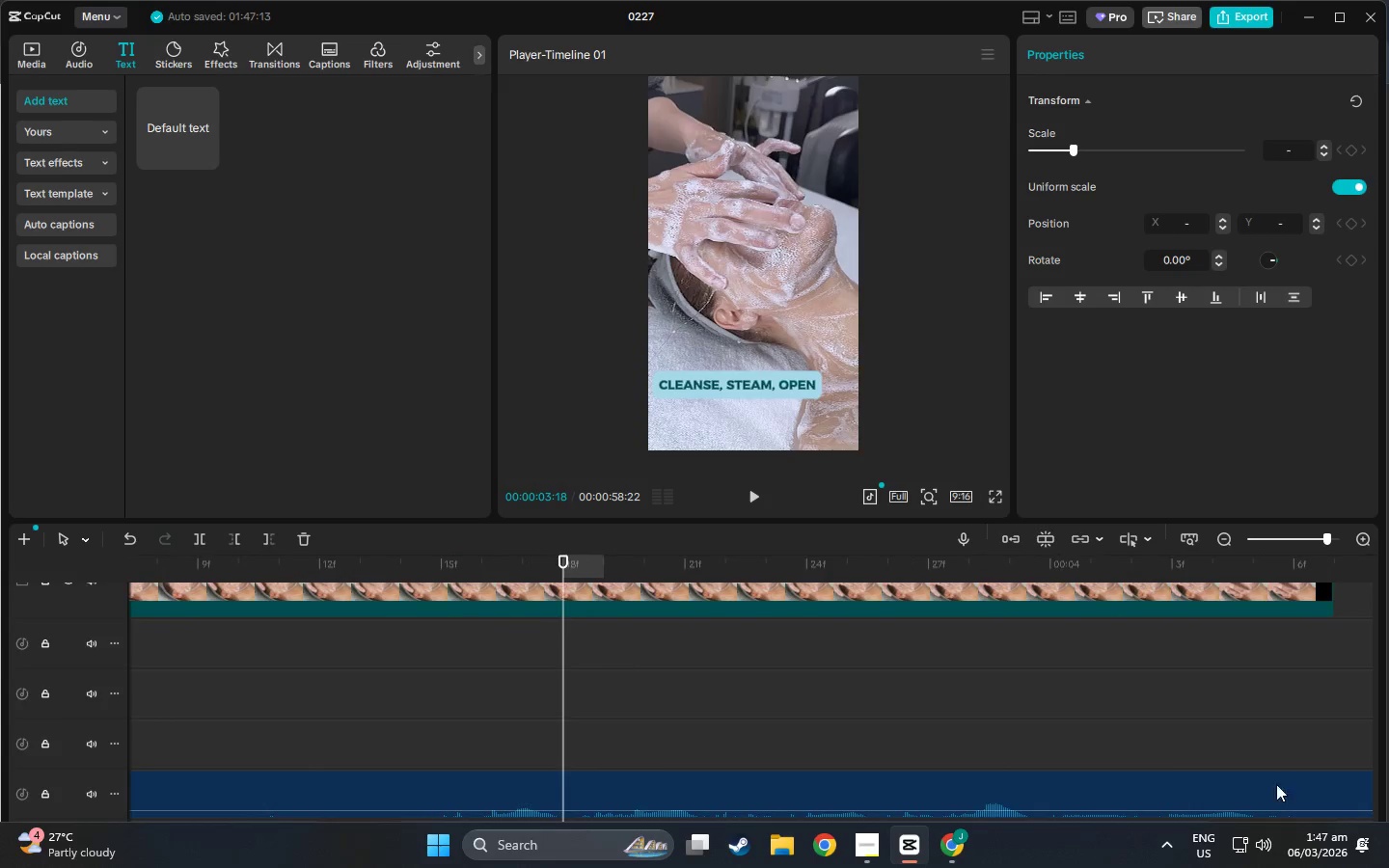 
scroll: coordinate [1297, 784], scroll_direction: up, amount: 6.0
 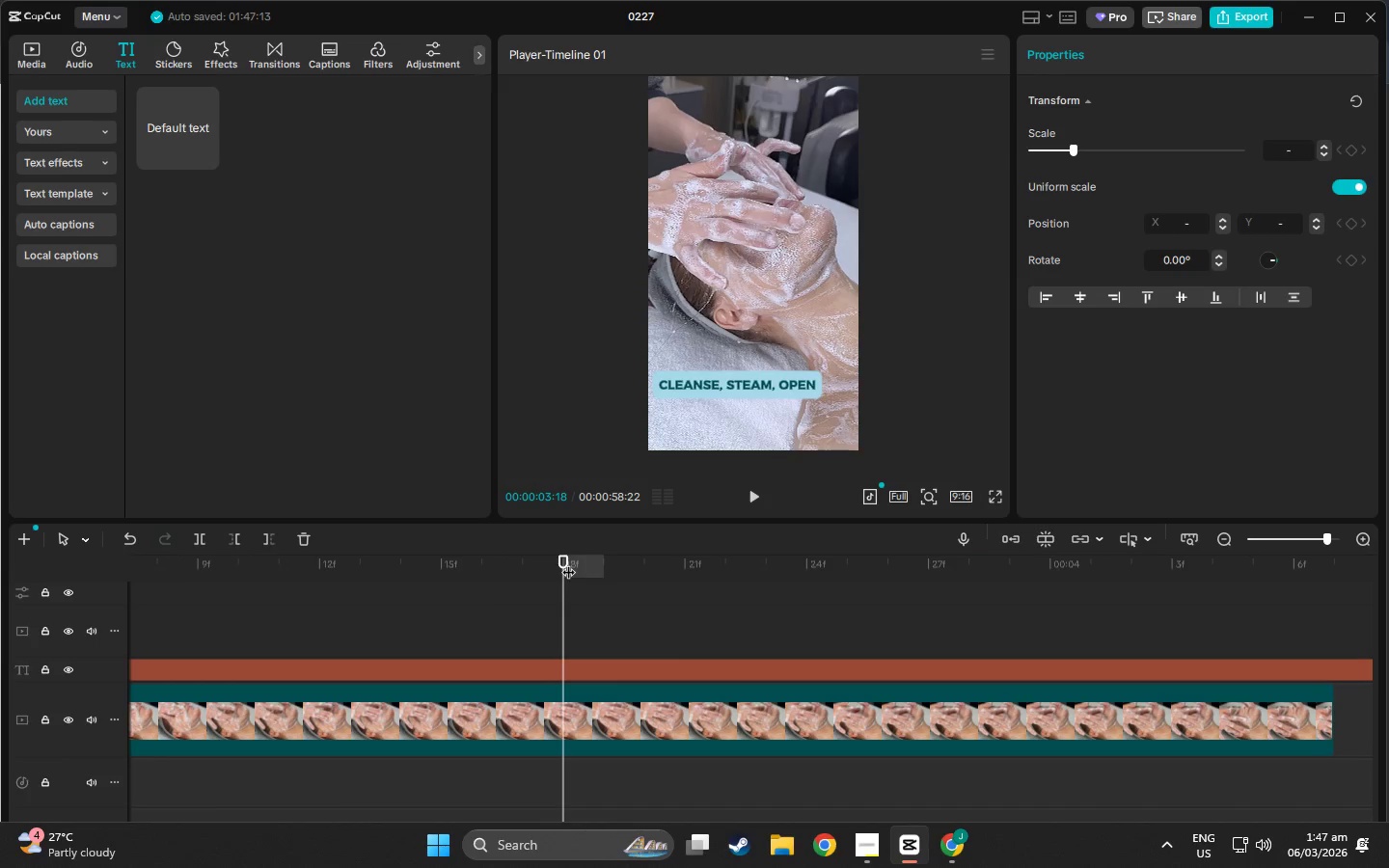 
left_click_drag(start_coordinate=[568, 562], to_coordinate=[1068, 637])
 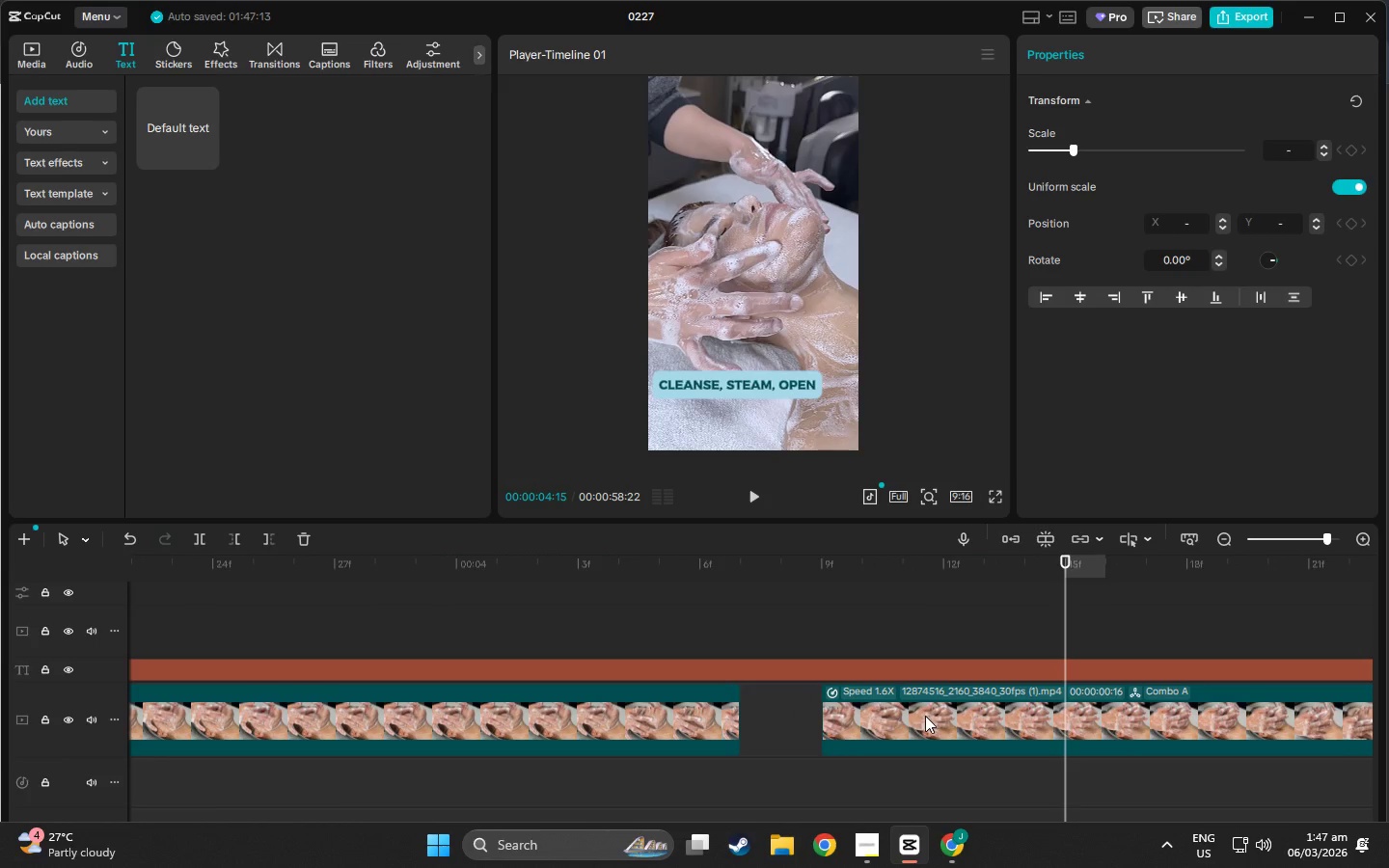 
left_click([925, 716])
 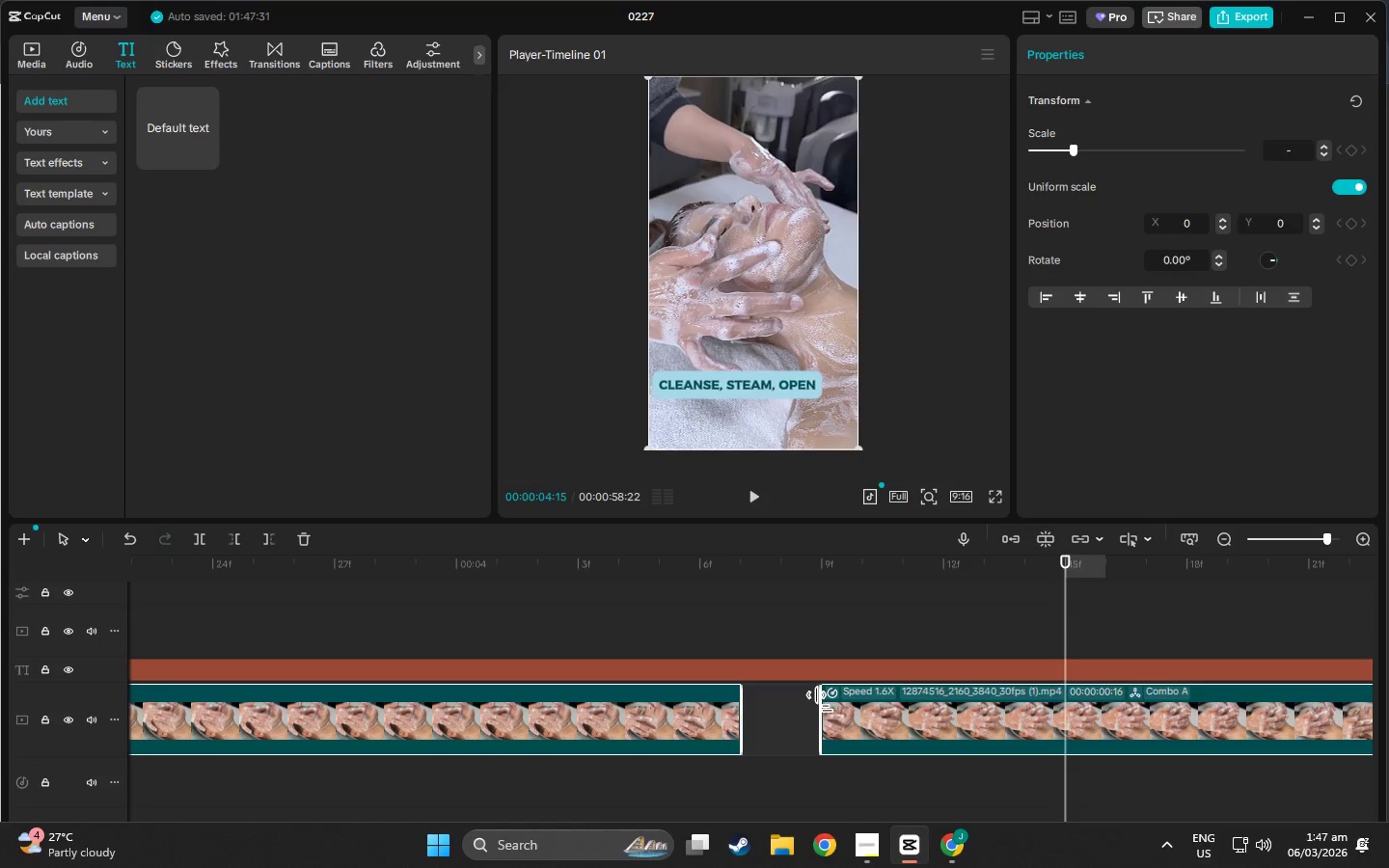 
double_click([862, 702])
 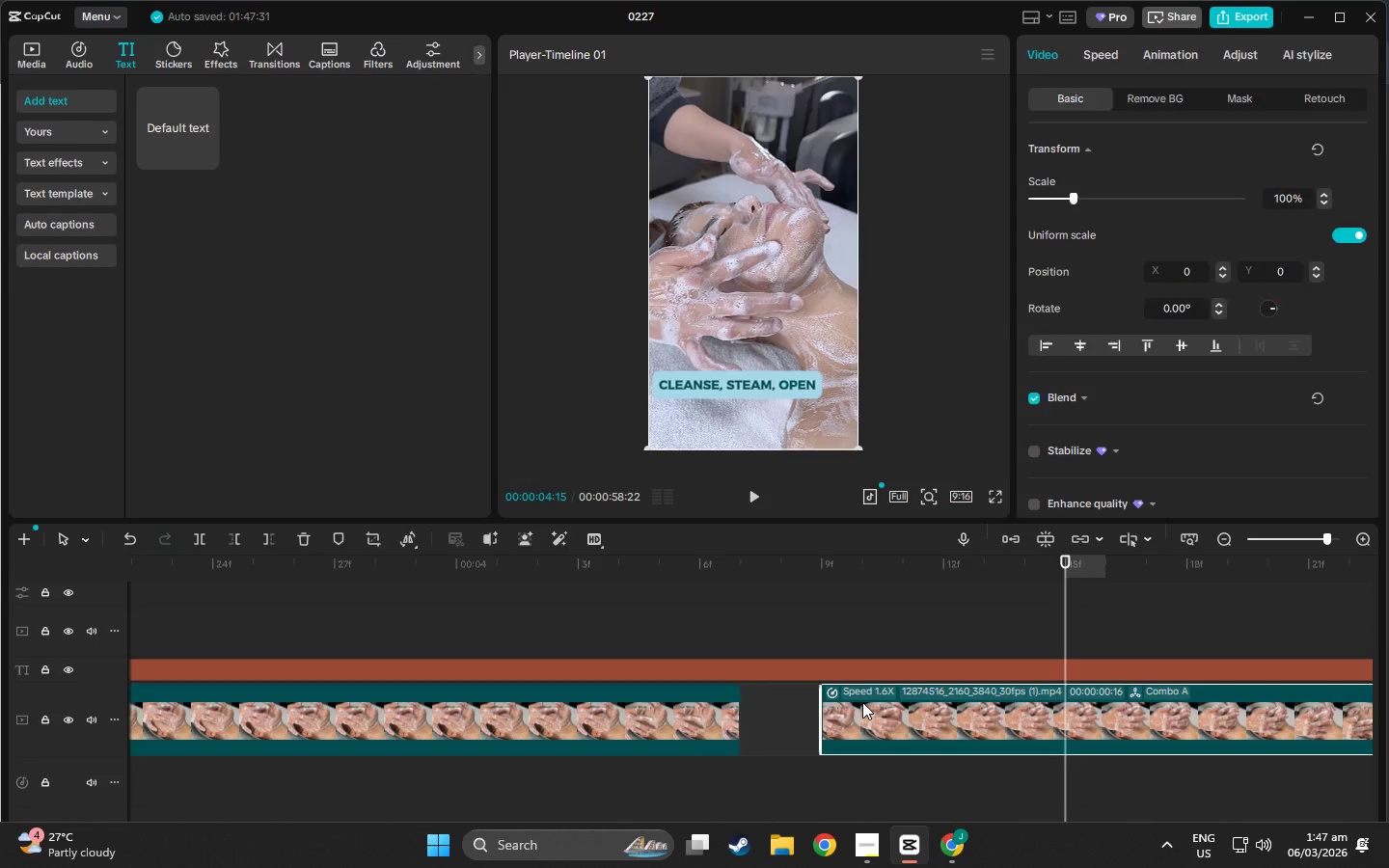 
triple_click([862, 702])
 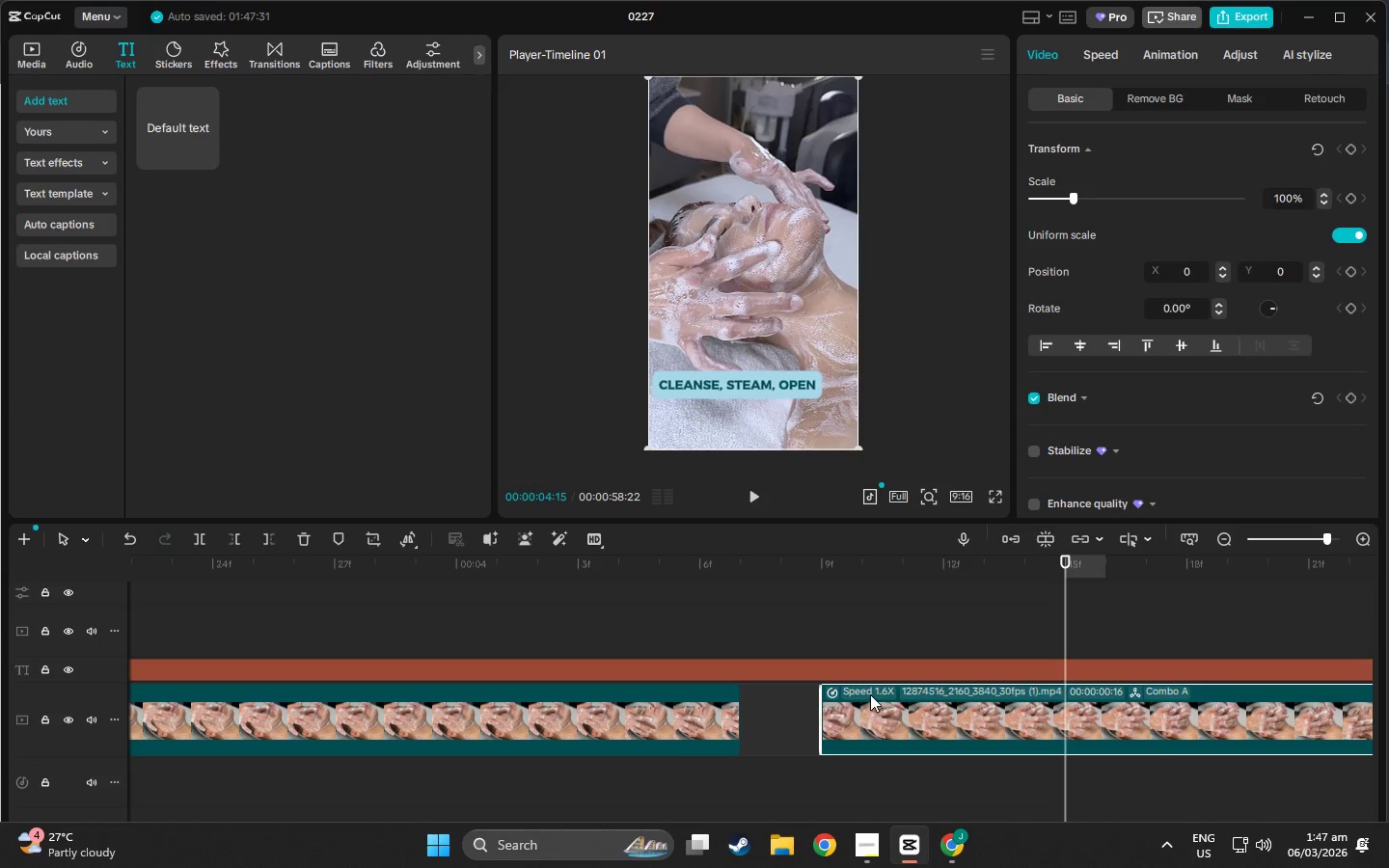 
left_click_drag(start_coordinate=[871, 694], to_coordinate=[789, 700])
 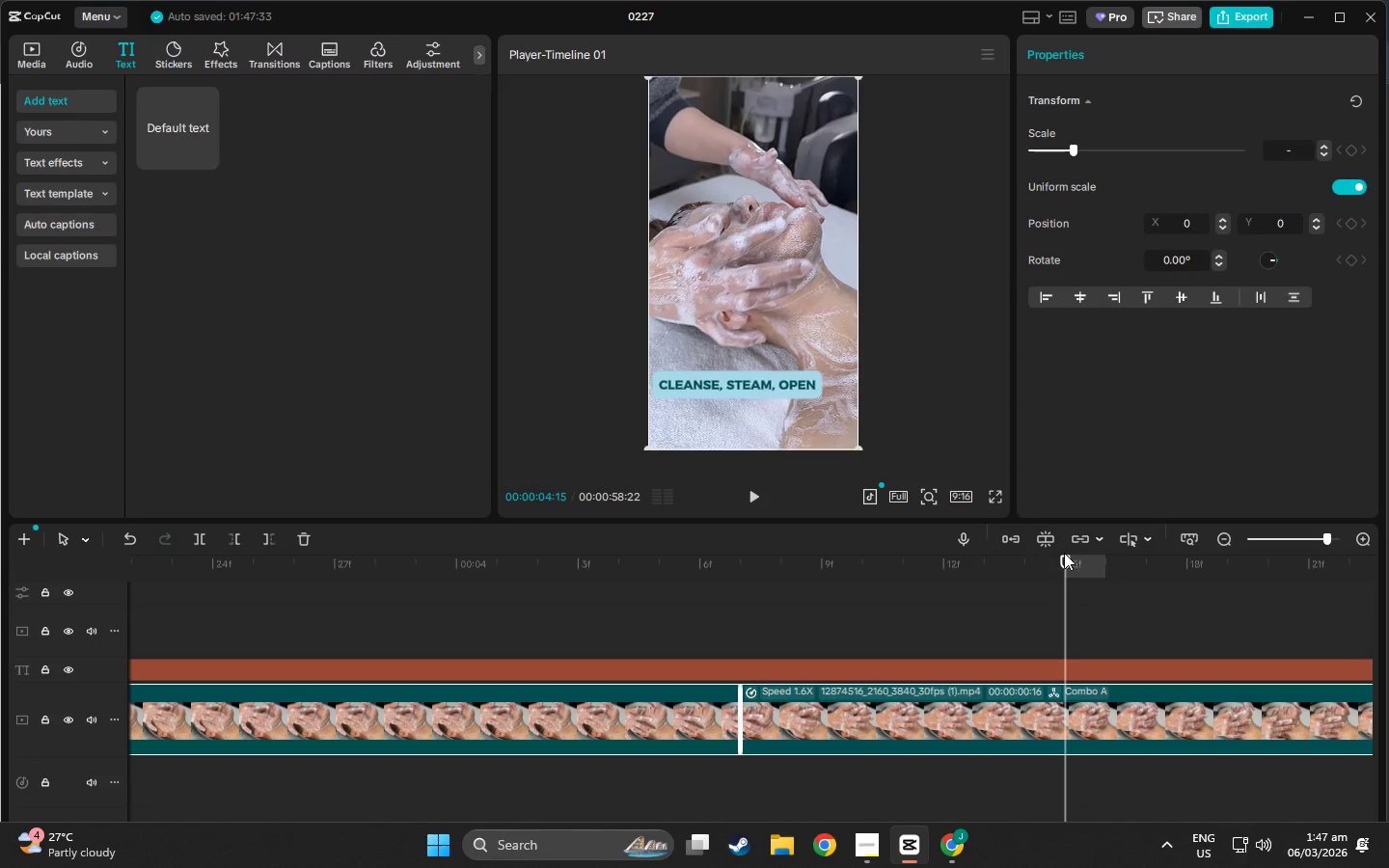 
left_click_drag(start_coordinate=[1064, 553], to_coordinate=[7, 639])
 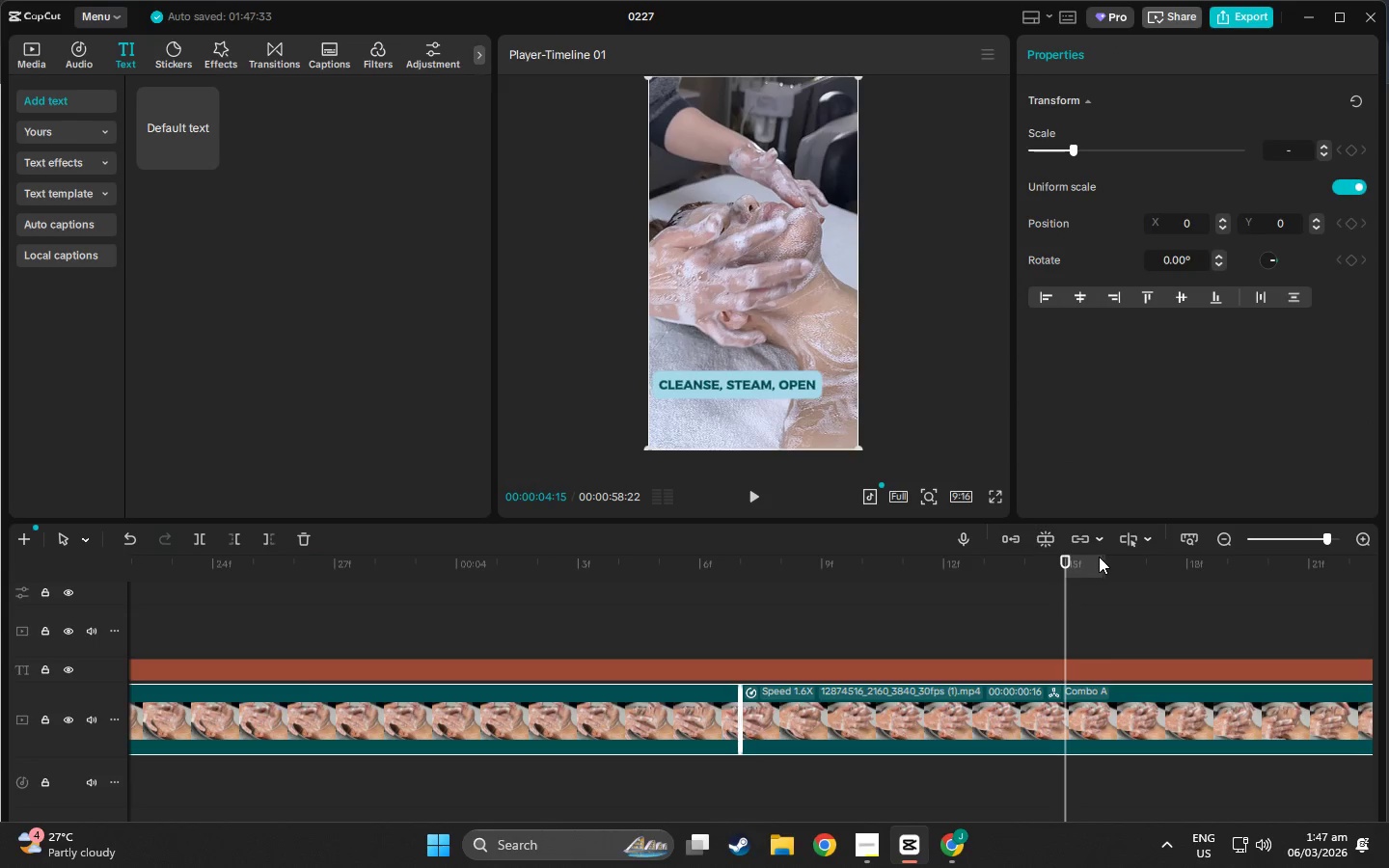 
left_click_drag(start_coordinate=[1062, 566], to_coordinate=[755, 643])
 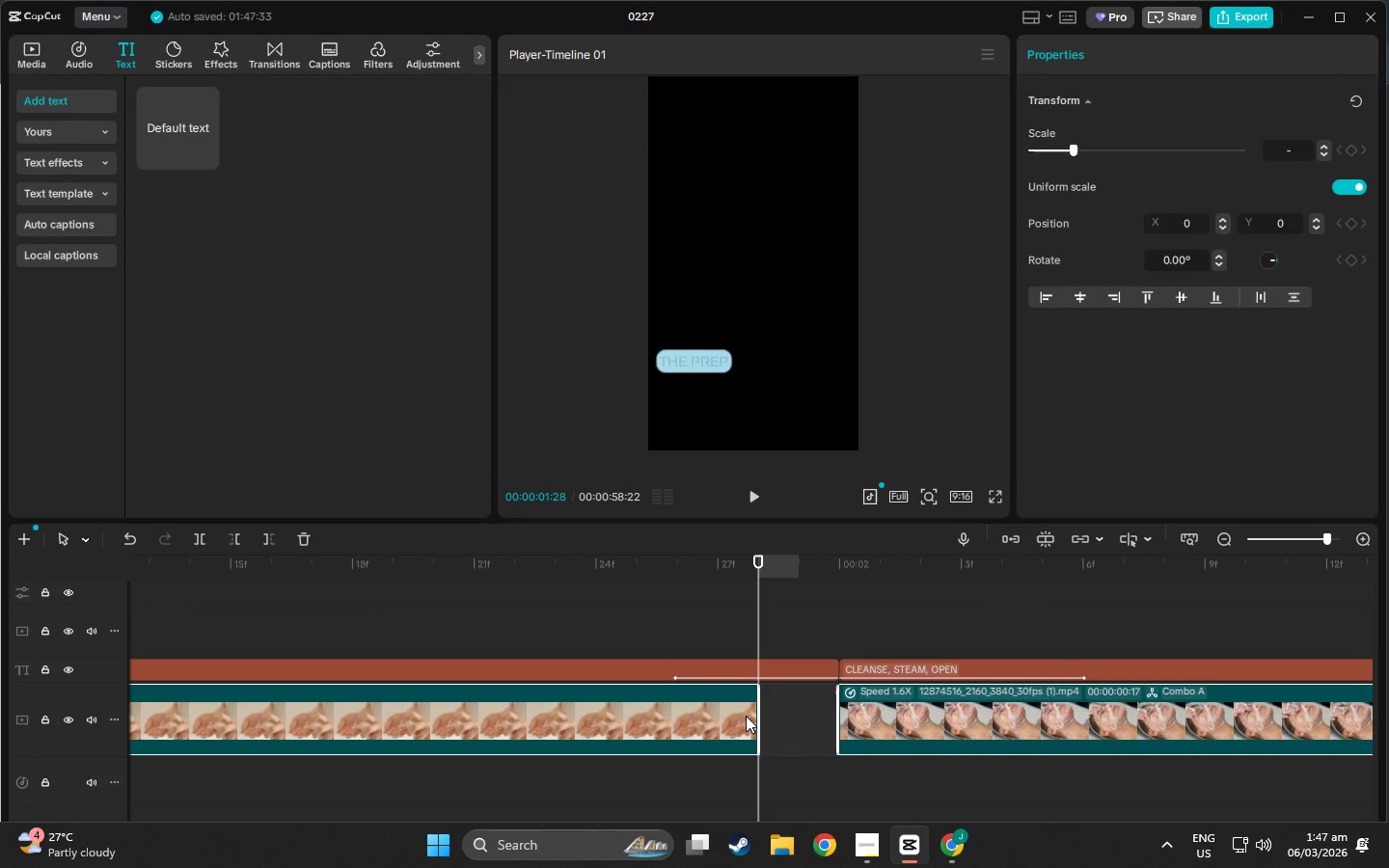 
double_click([746, 716])
 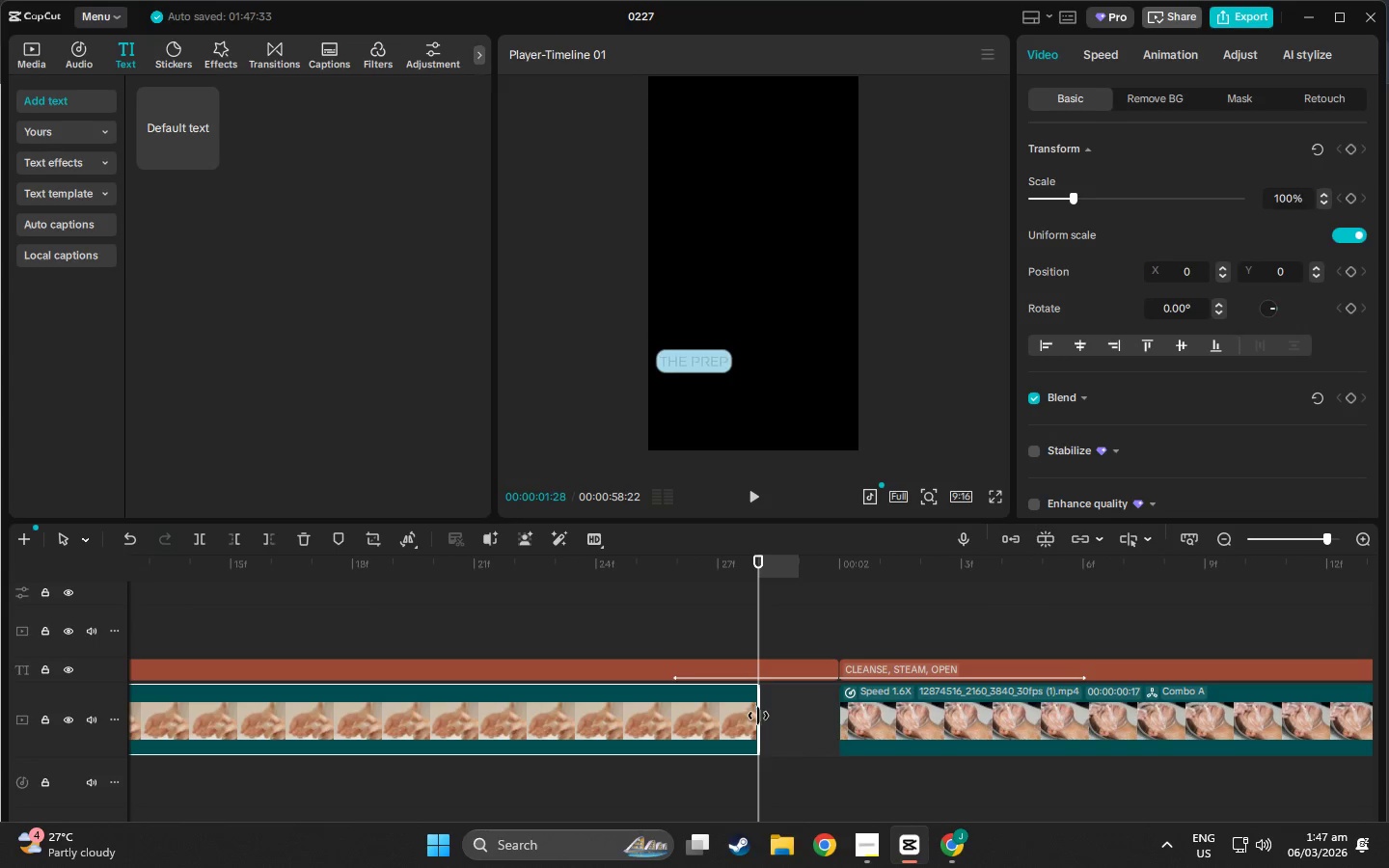 
left_click_drag(start_coordinate=[757, 716], to_coordinate=[838, 720])
 